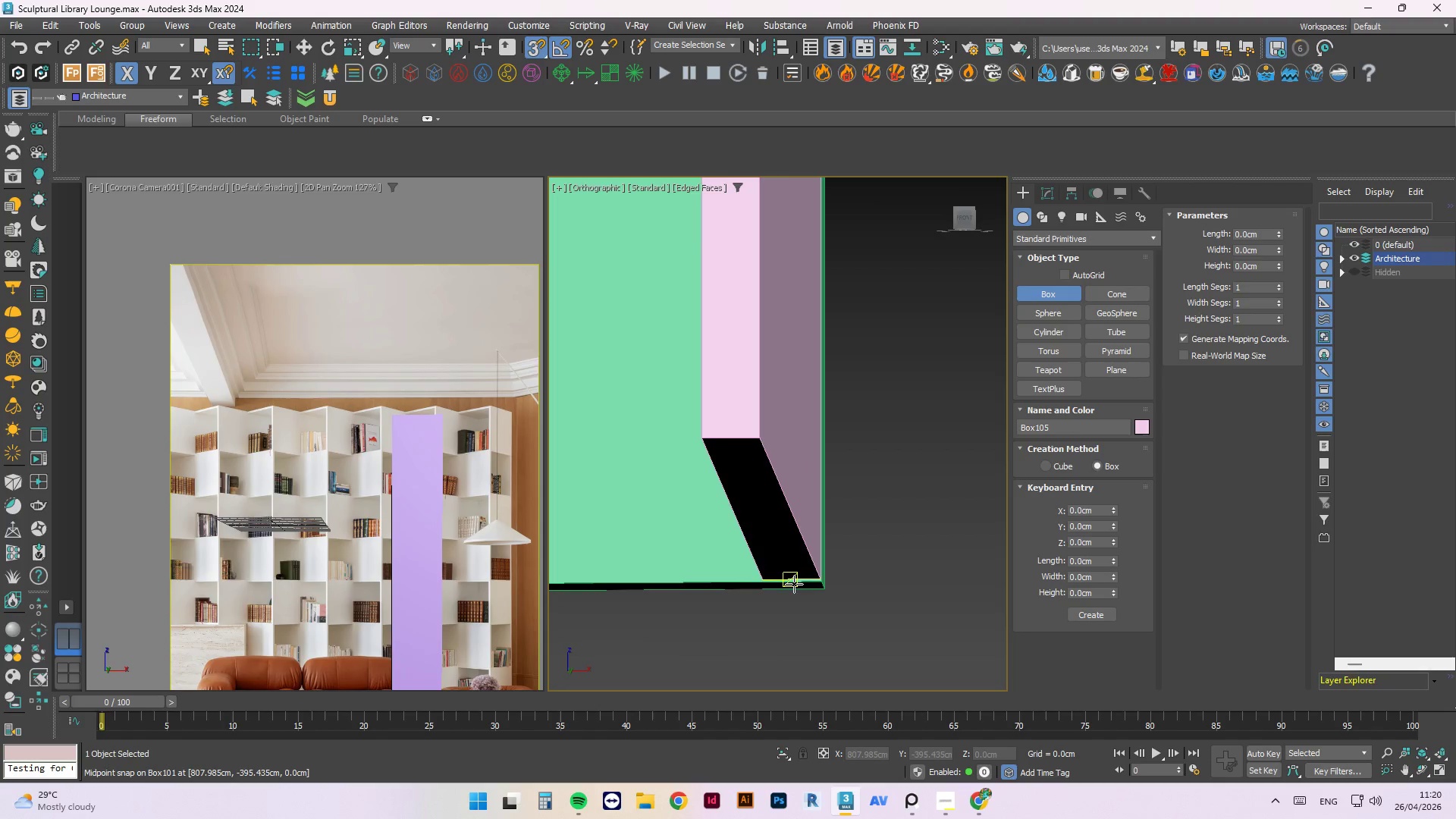 
hold_key(key=AltLeft, duration=1.05)
 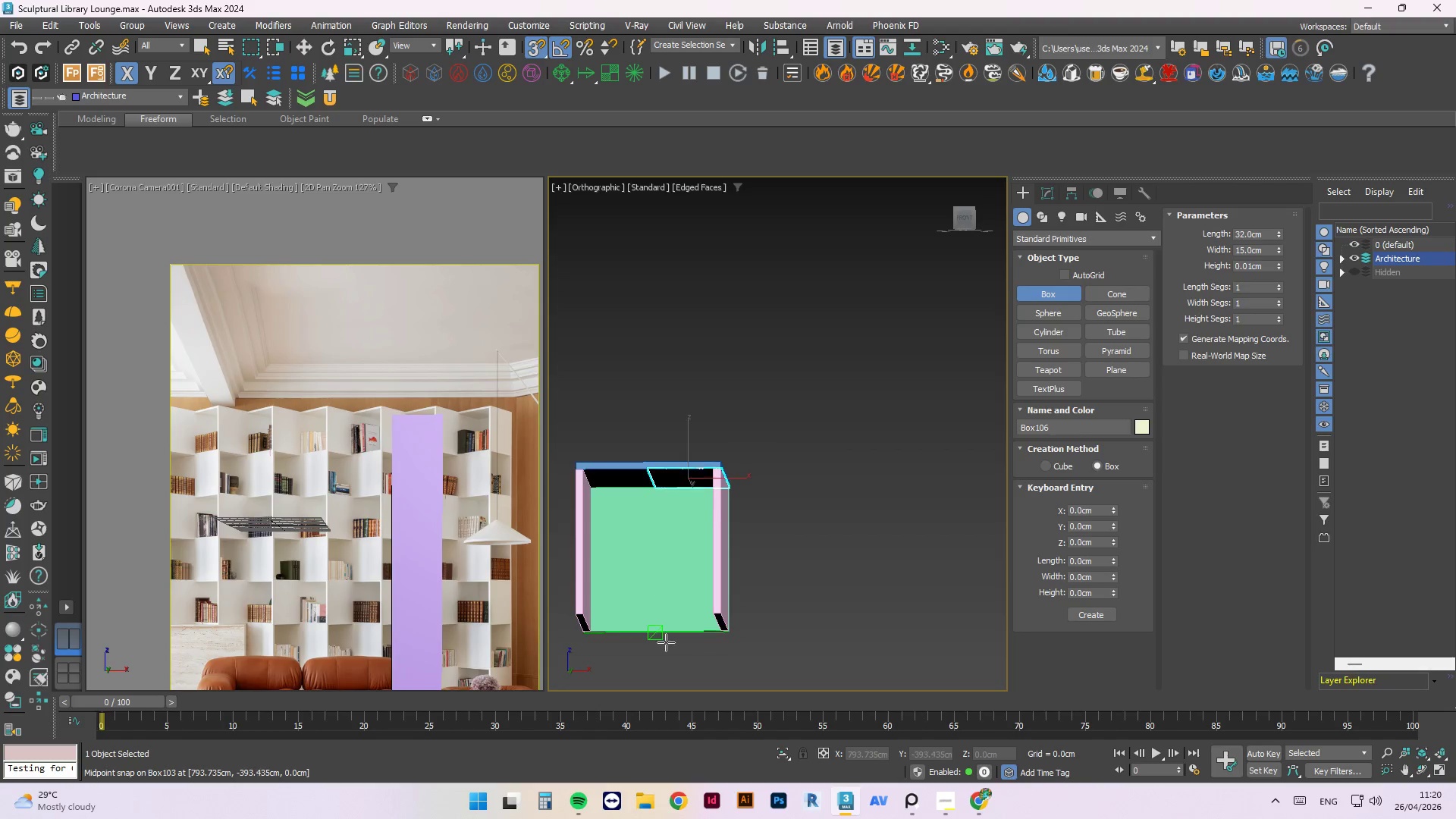 
scroll: coordinate [695, 453], scroll_direction: down, amount: 3.0
 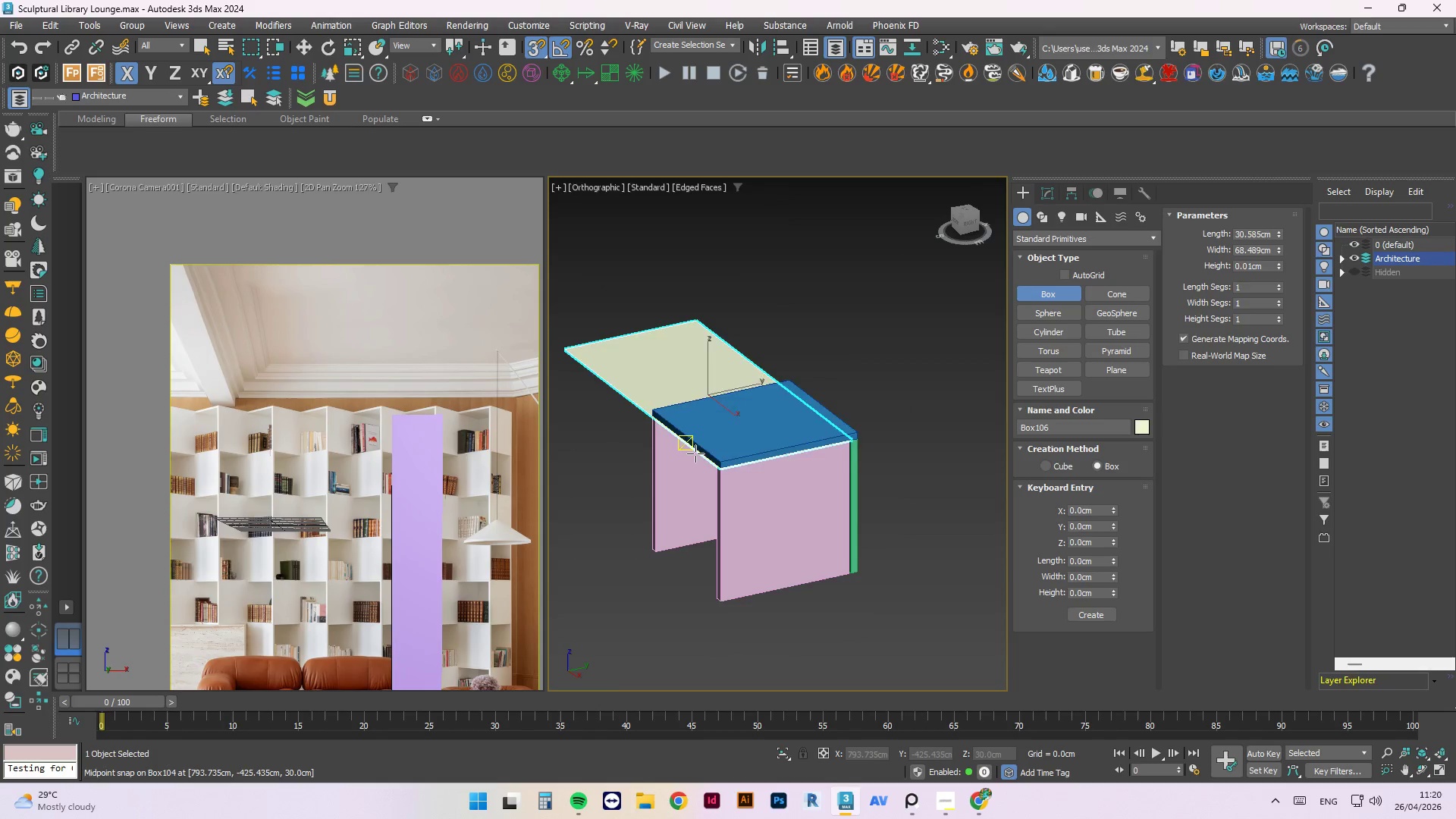 
scroll: coordinate [682, 654], scroll_direction: up, amount: 3.0
 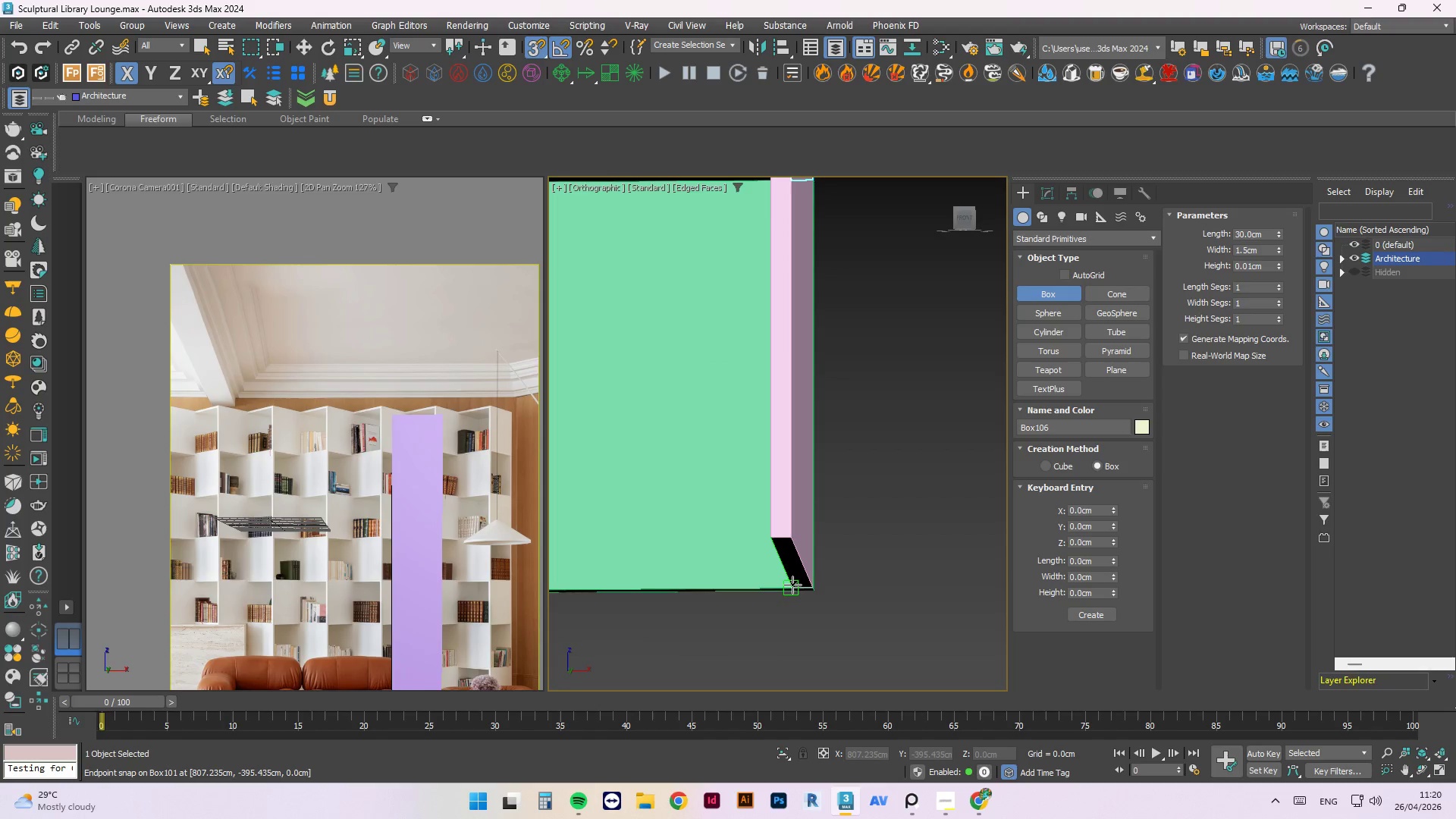 
key(Escape)
 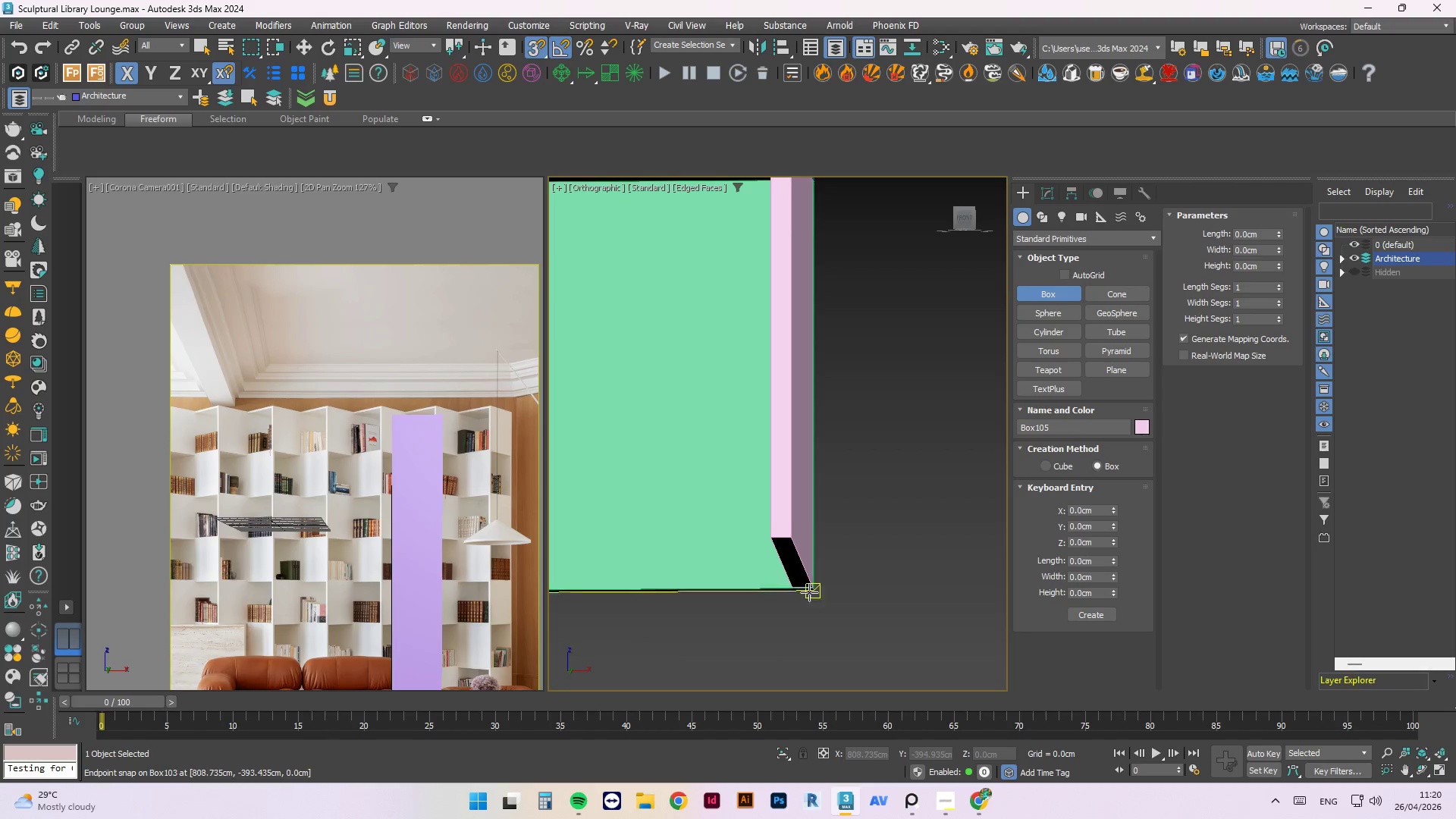 
scroll: coordinate [831, 584], scroll_direction: up, amount: 6.0
 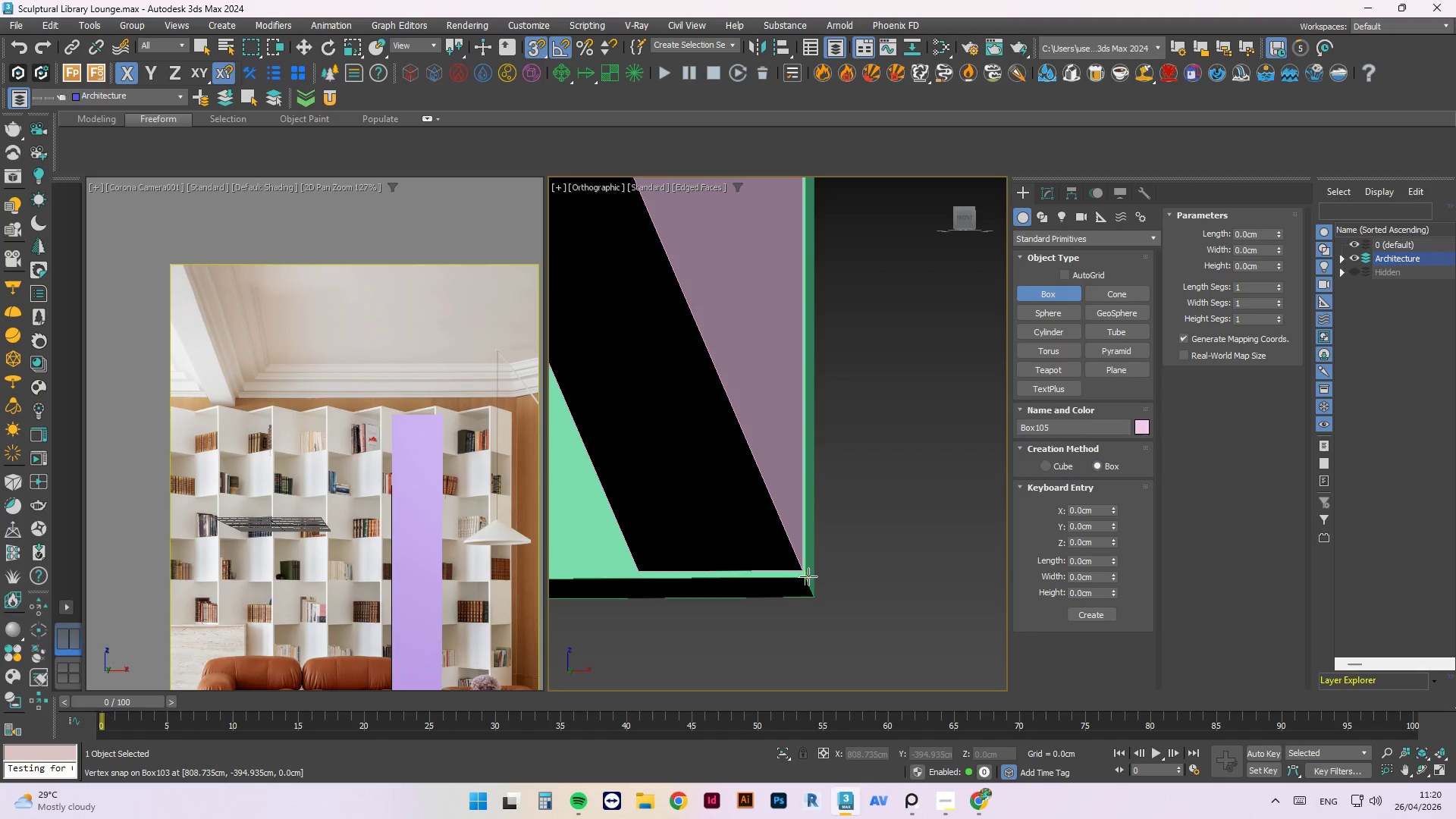 
left_click_drag(start_coordinate=[808, 576], to_coordinate=[796, 305])
 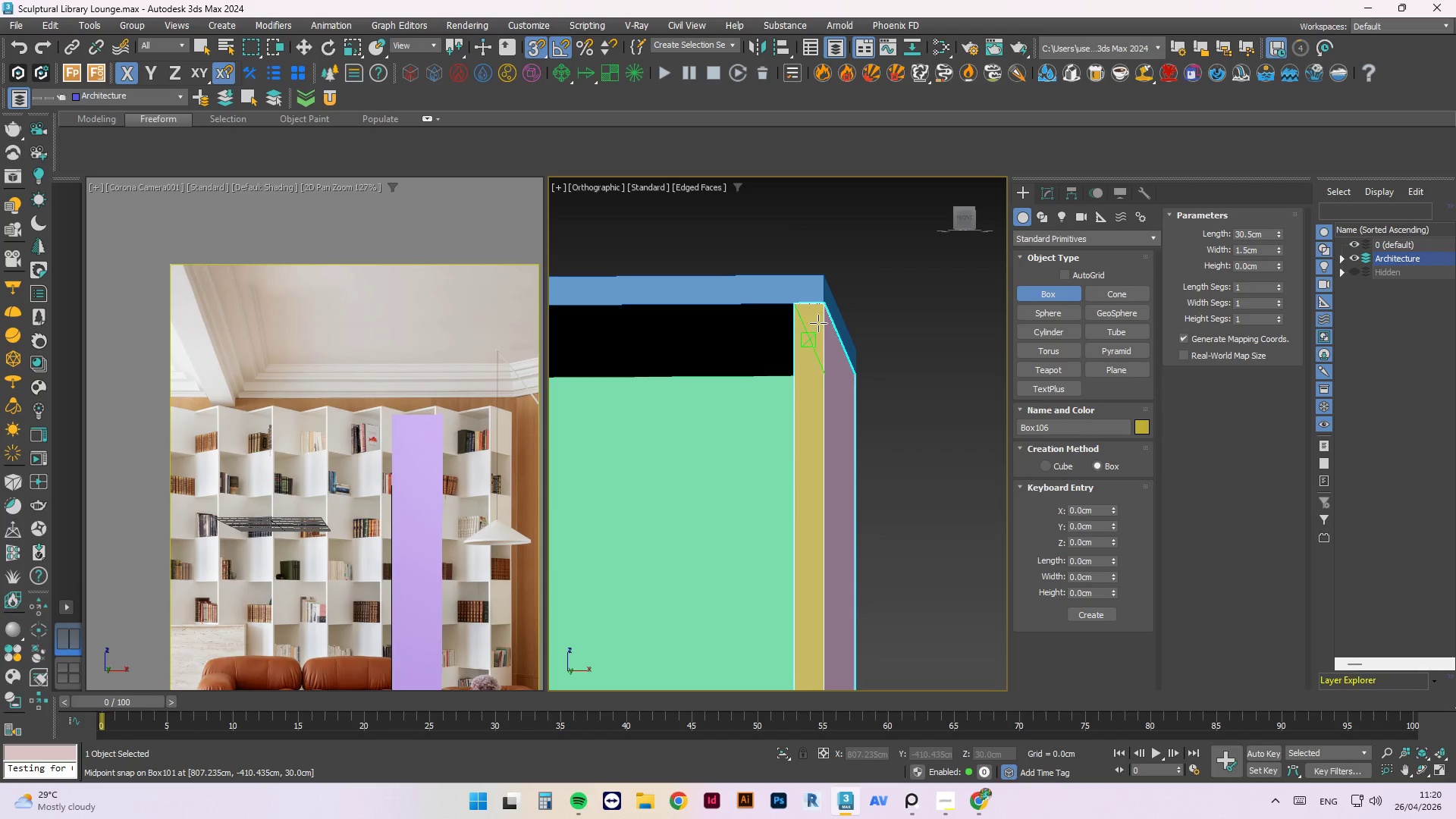 
scroll: coordinate [834, 554], scroll_direction: down, amount: 8.0
 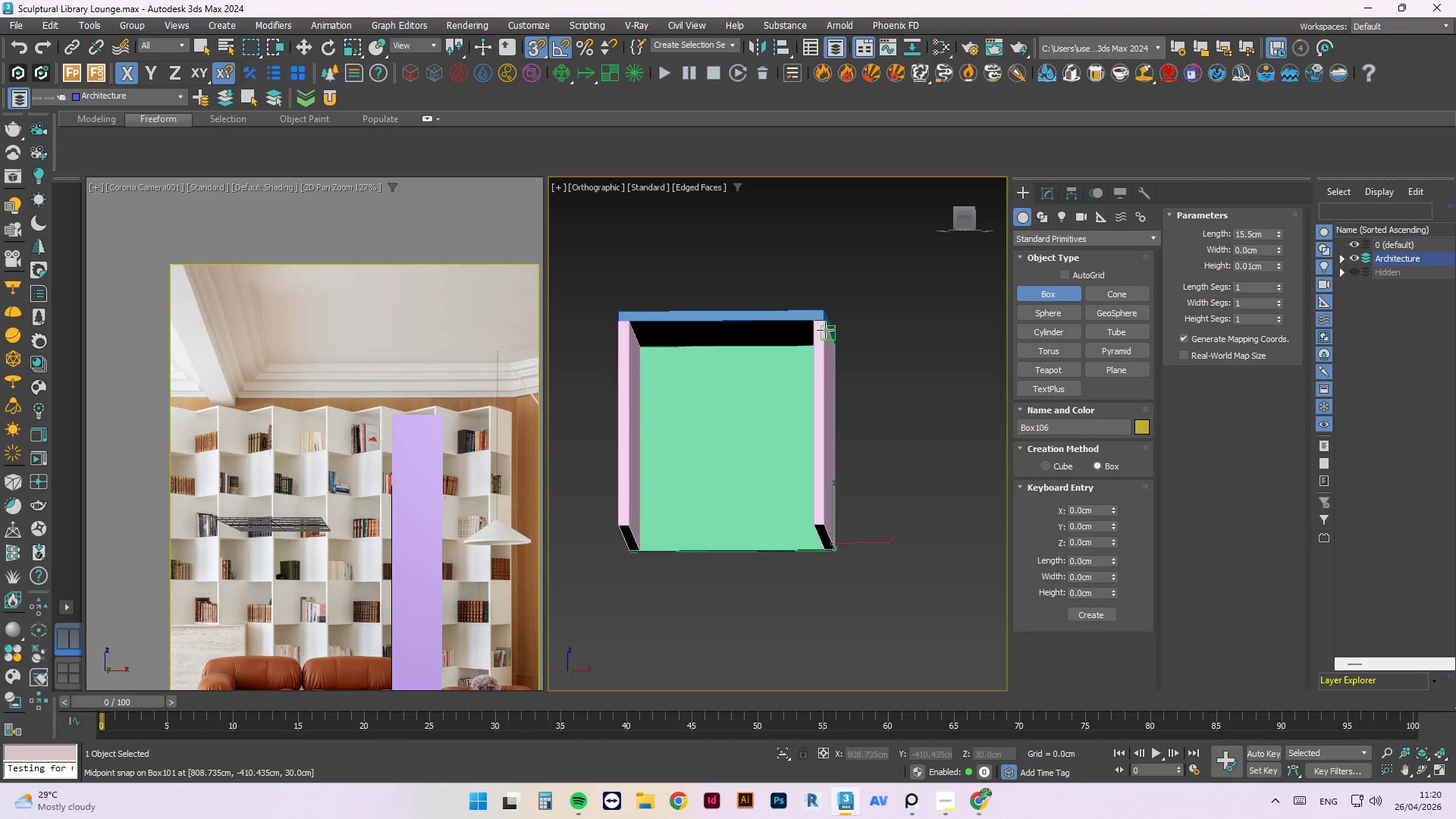 
scroll: coordinate [821, 327], scroll_direction: up, amount: 3.0
 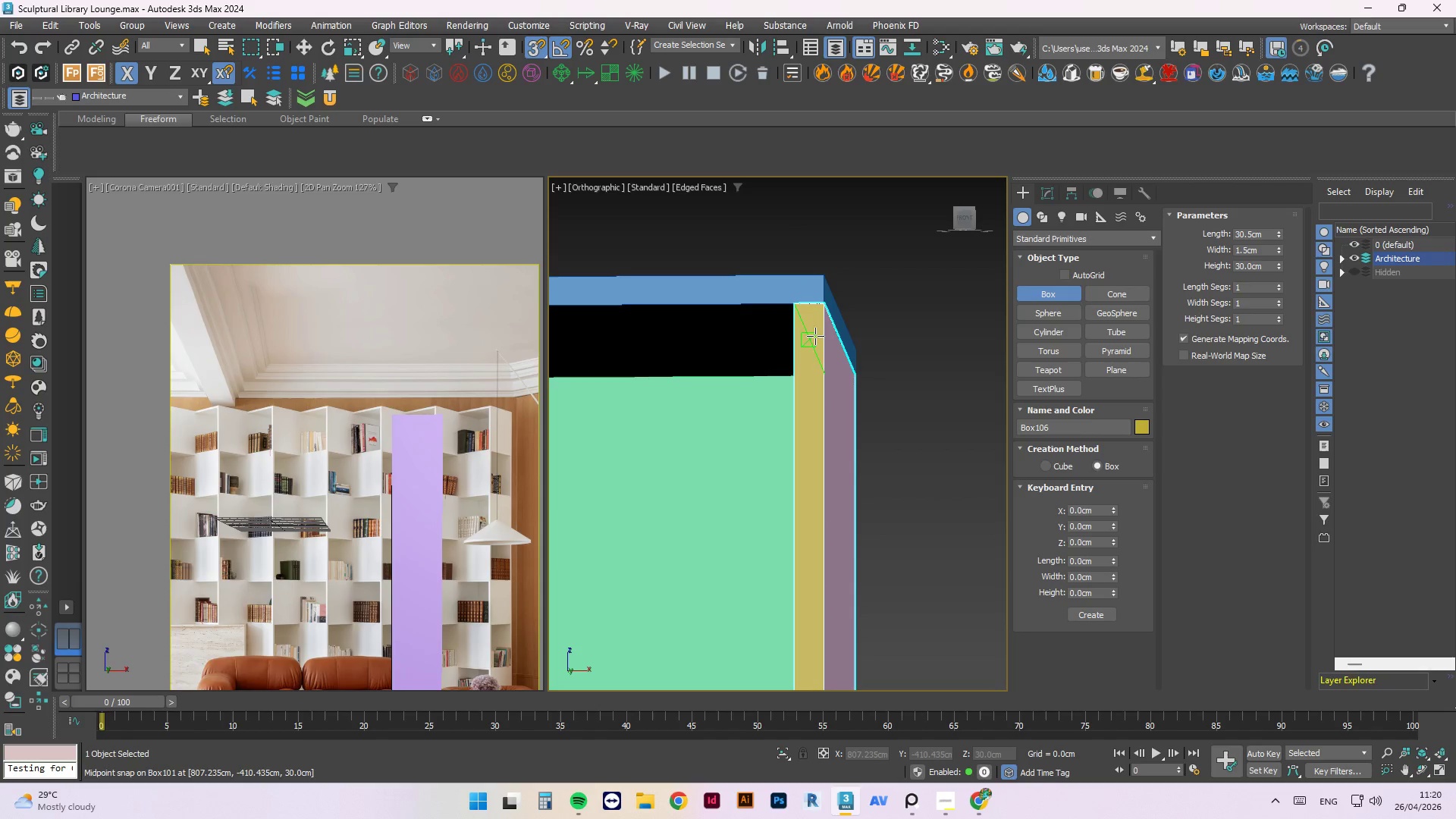 
left_click([820, 309])
 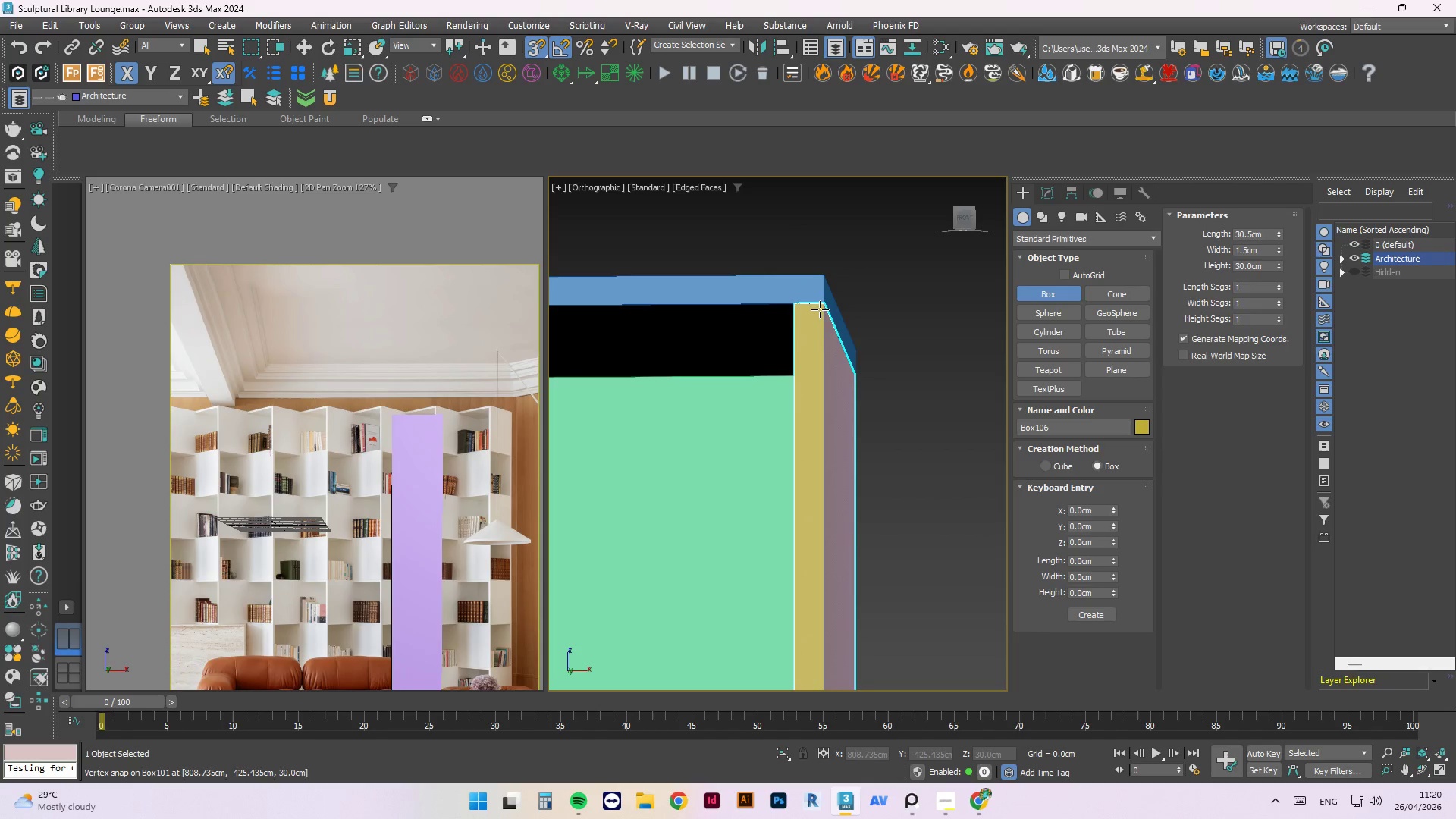 
key(Escape)
 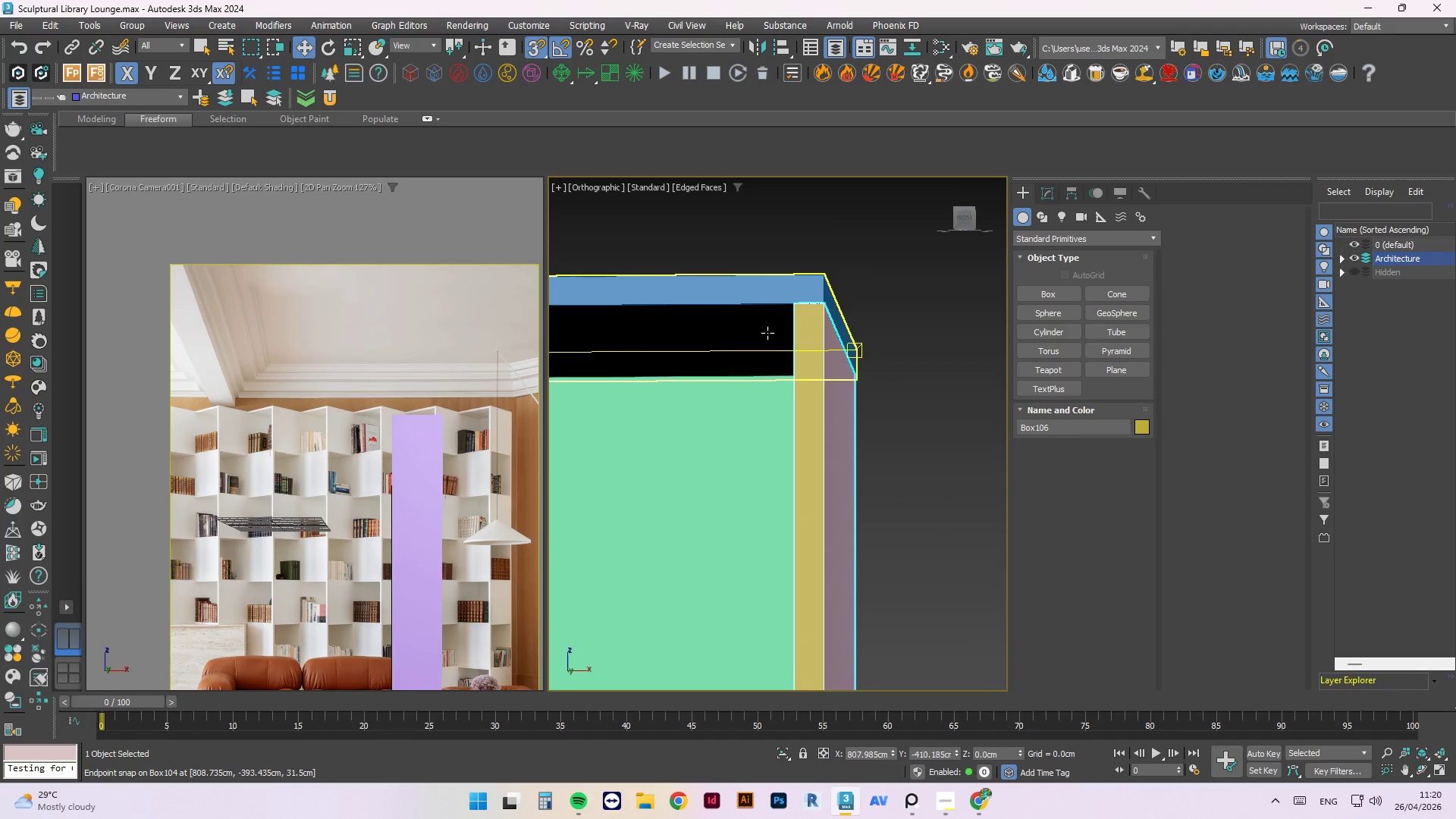 
key(Escape)
 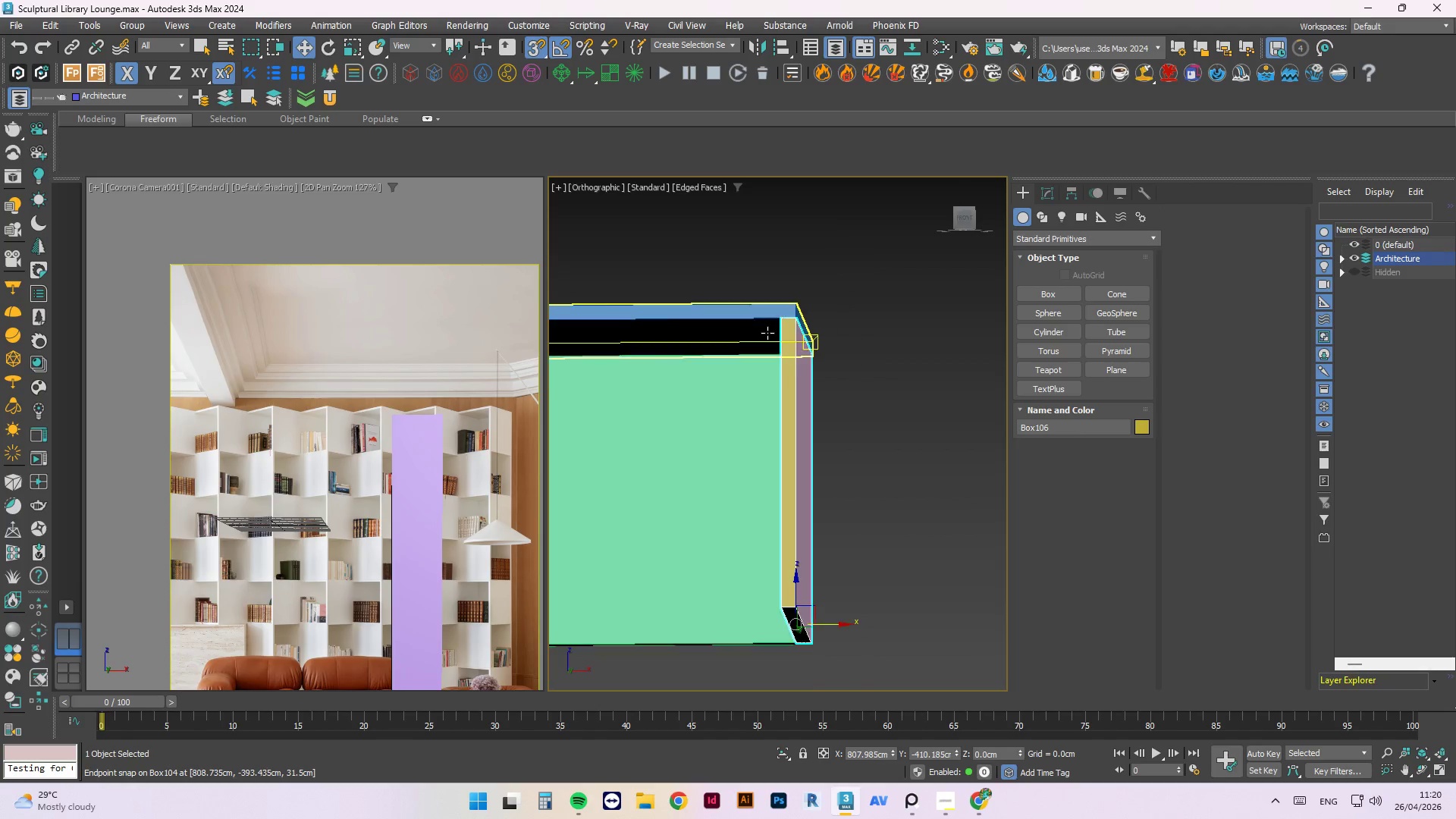 
hold_key(key=AltLeft, duration=0.55)
 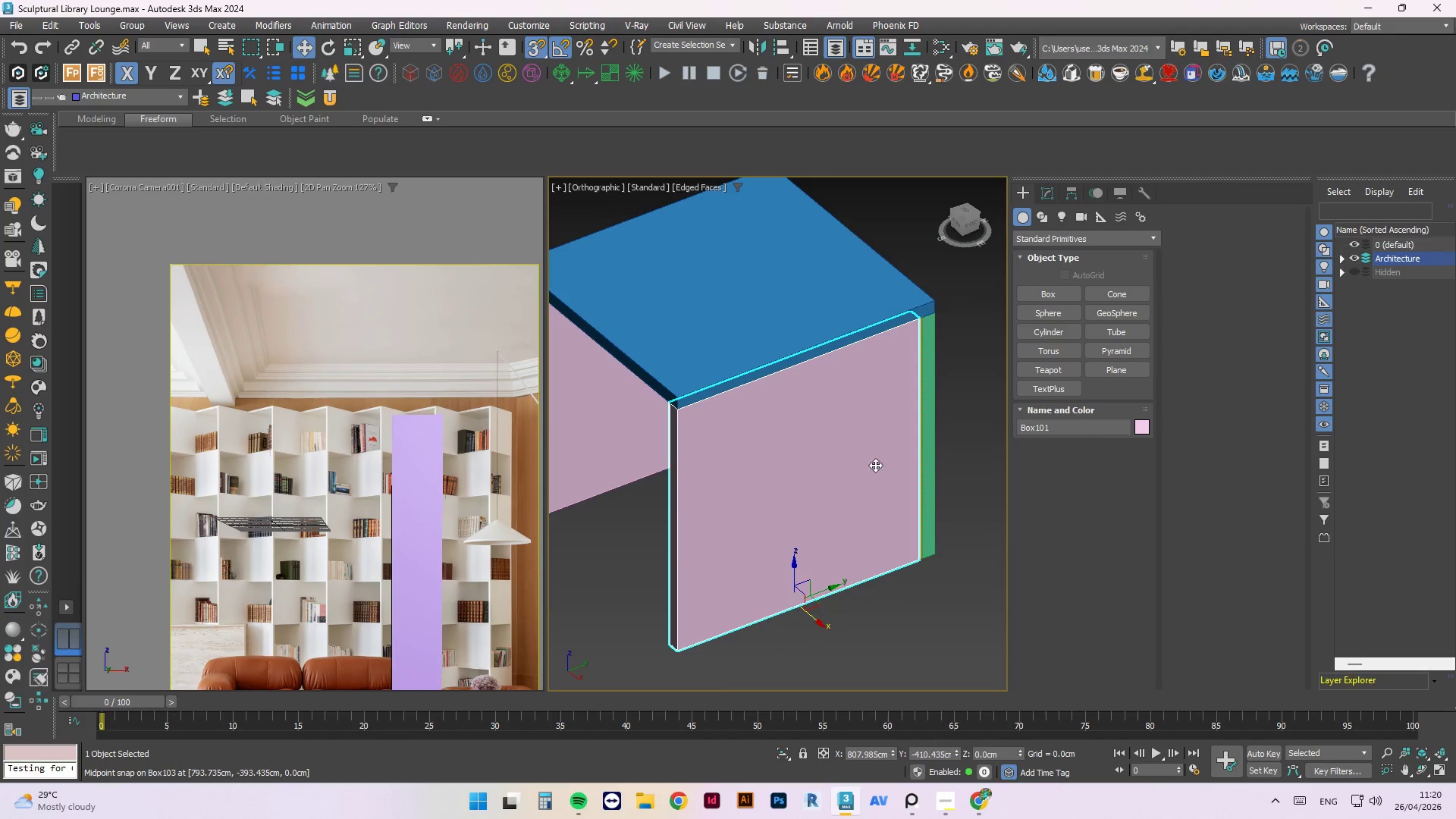 
scroll: coordinate [767, 333], scroll_direction: down, amount: 2.0
 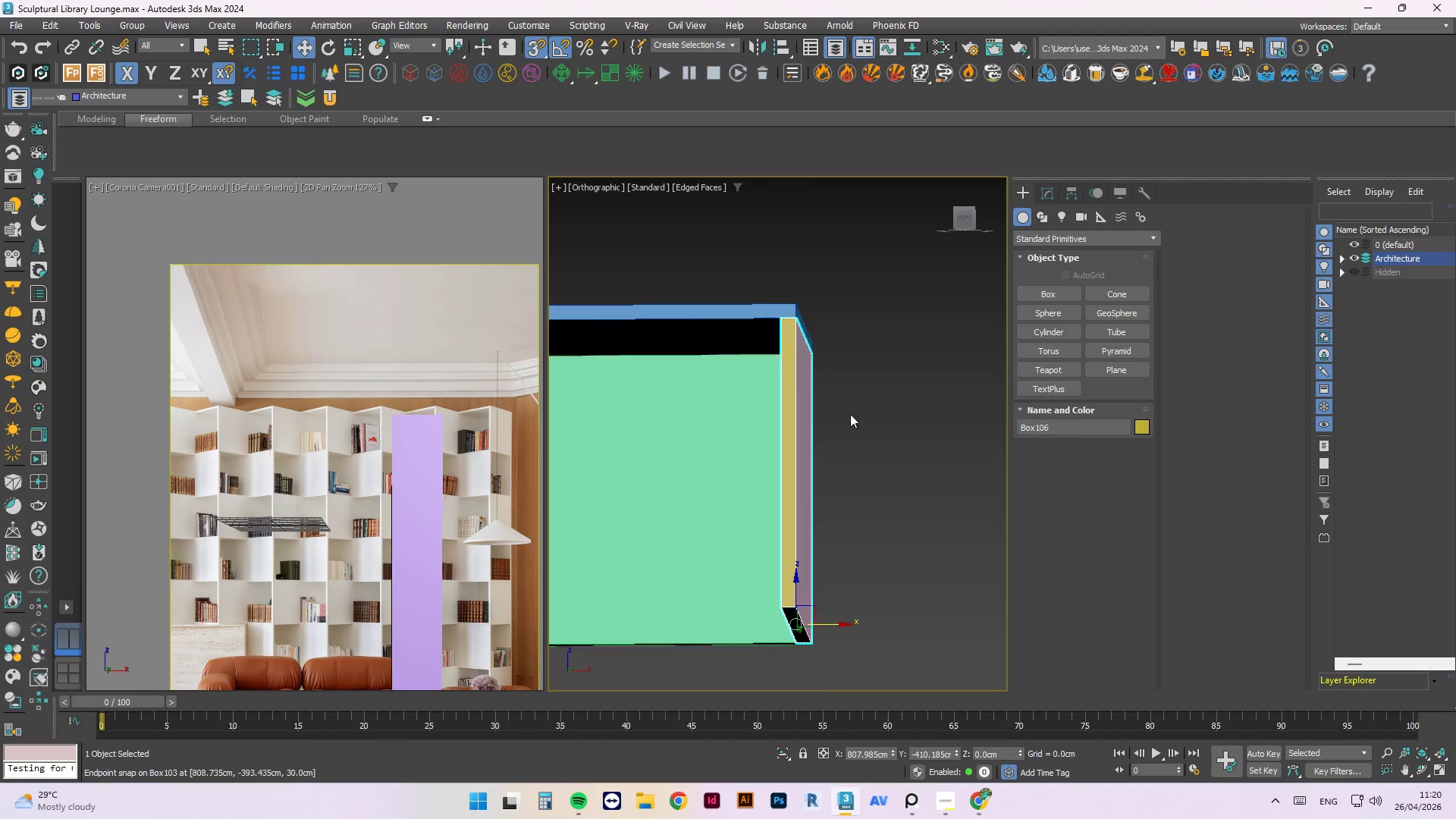 
scroll: coordinate [959, 598], scroll_direction: up, amount: 2.0
 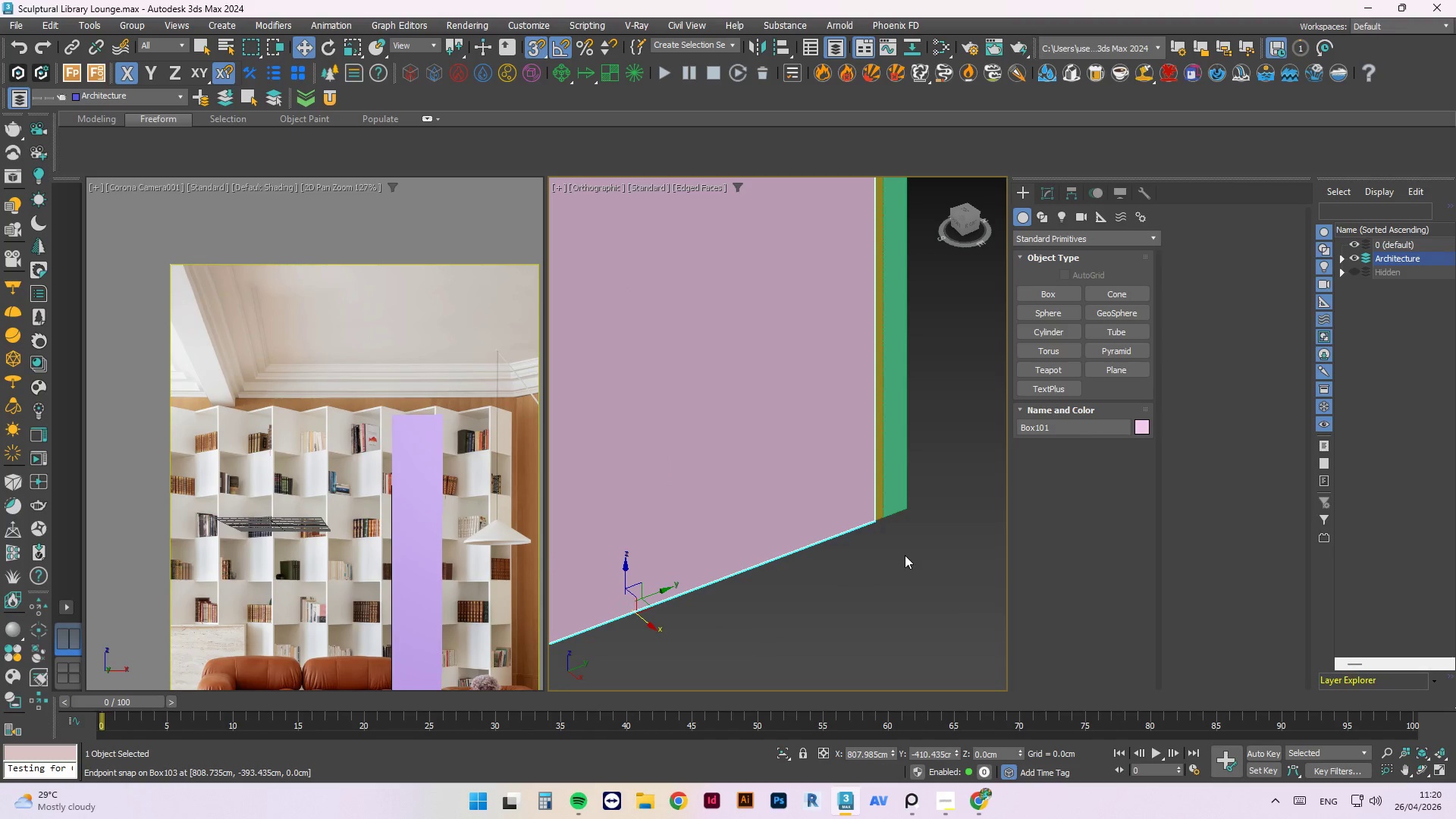 
key(Delete)
 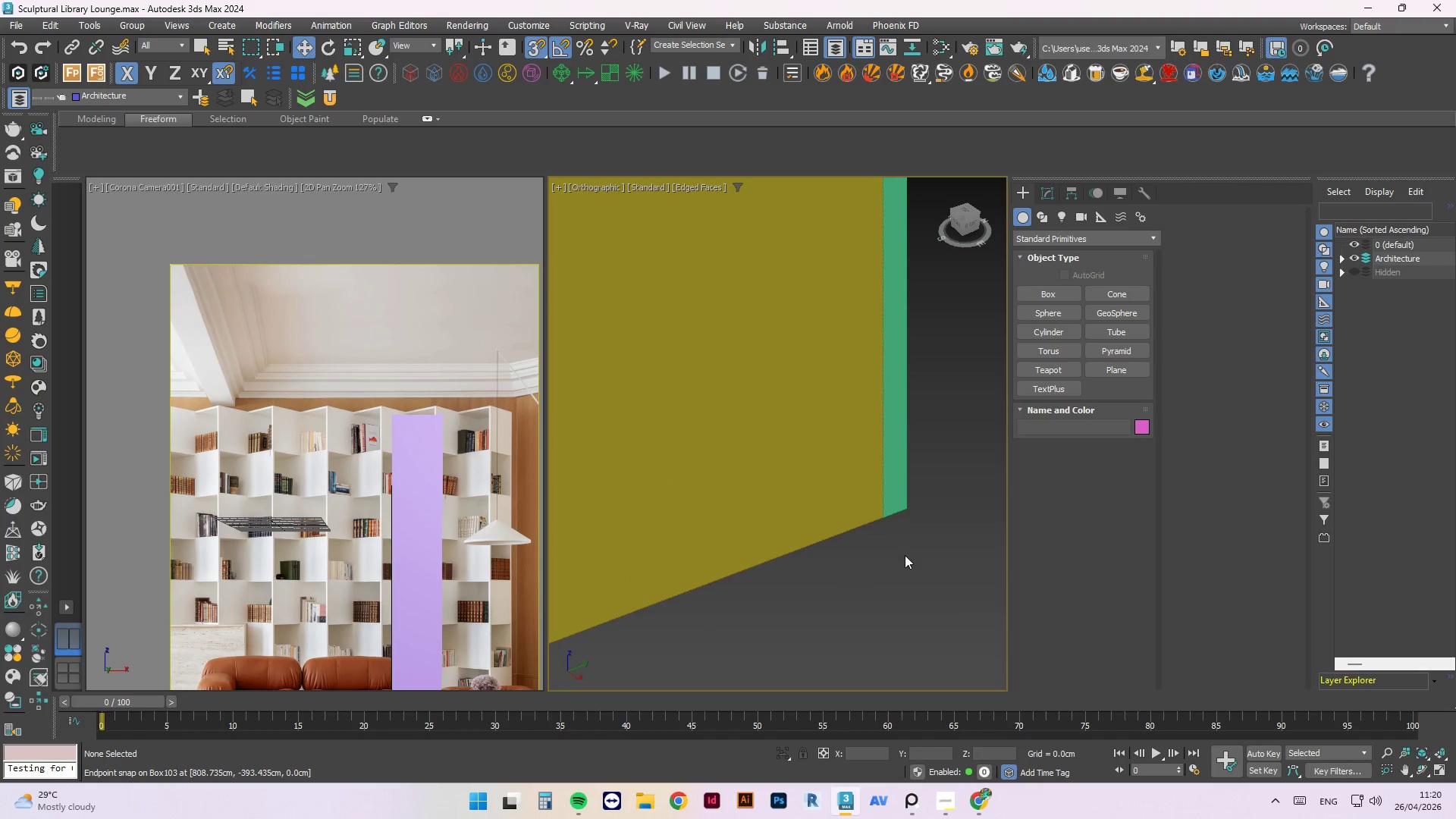 
scroll: coordinate [921, 531], scroll_direction: down, amount: 3.0
 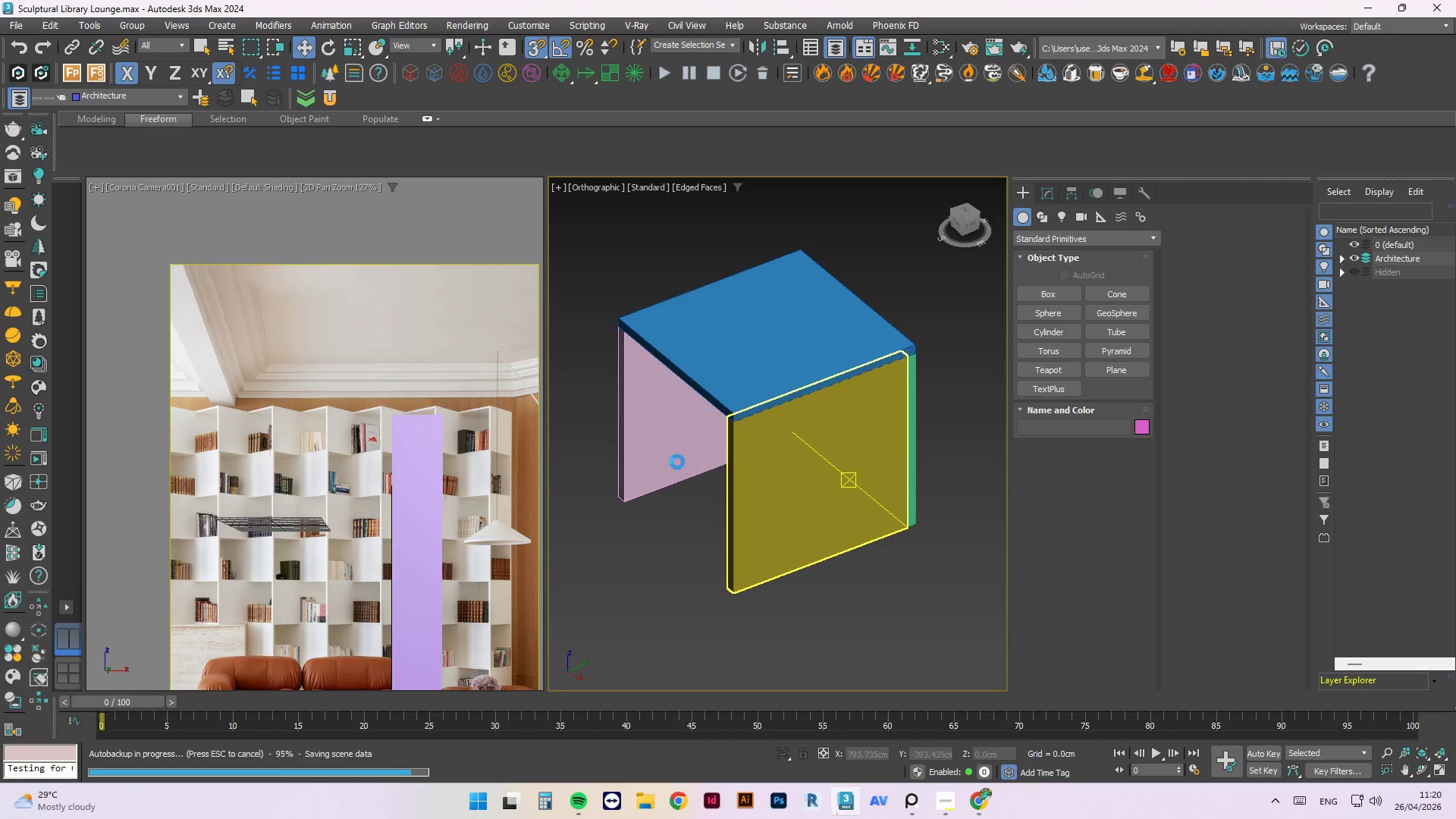 
left_click([666, 460])
 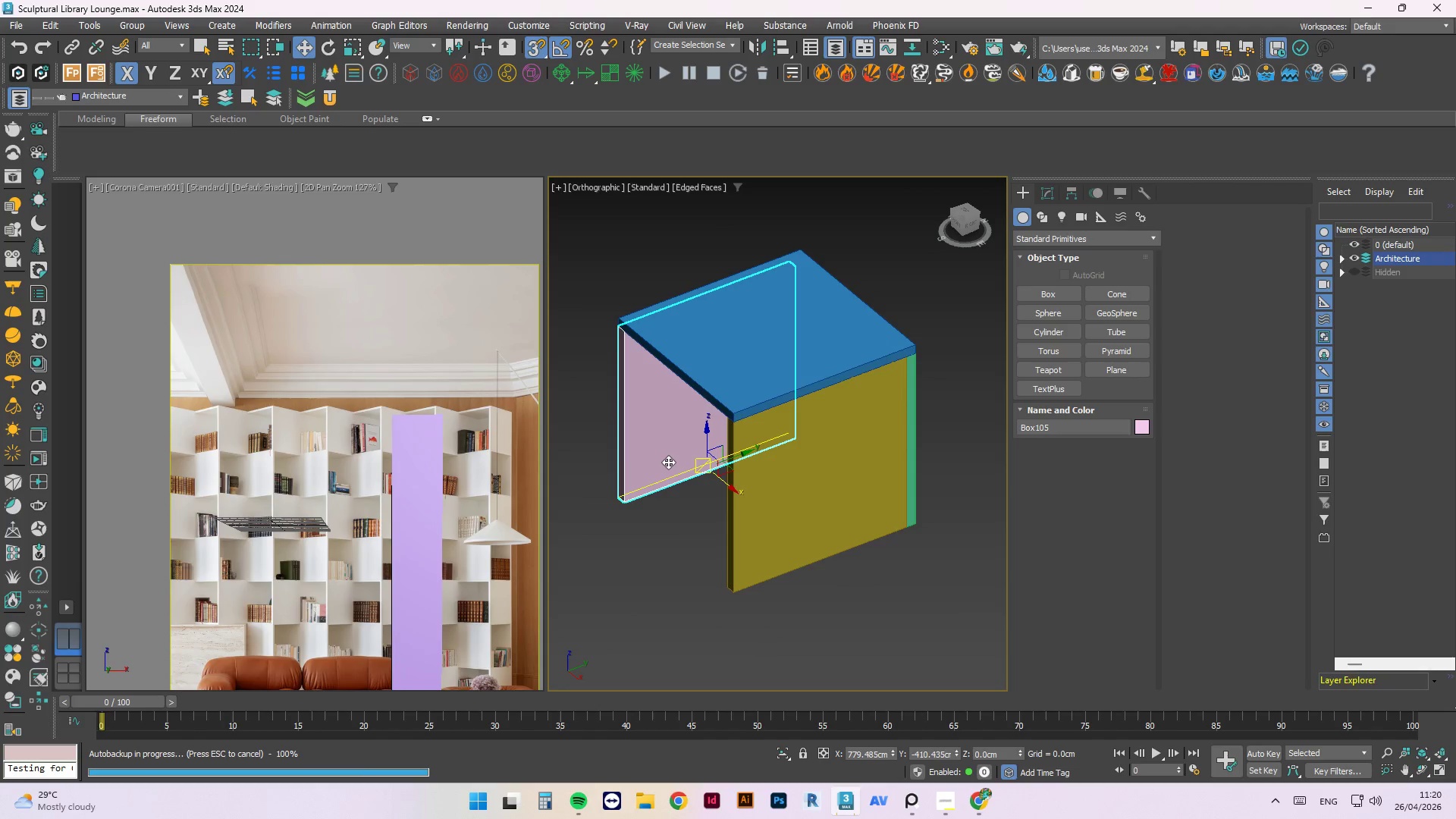 
key(Delete)
 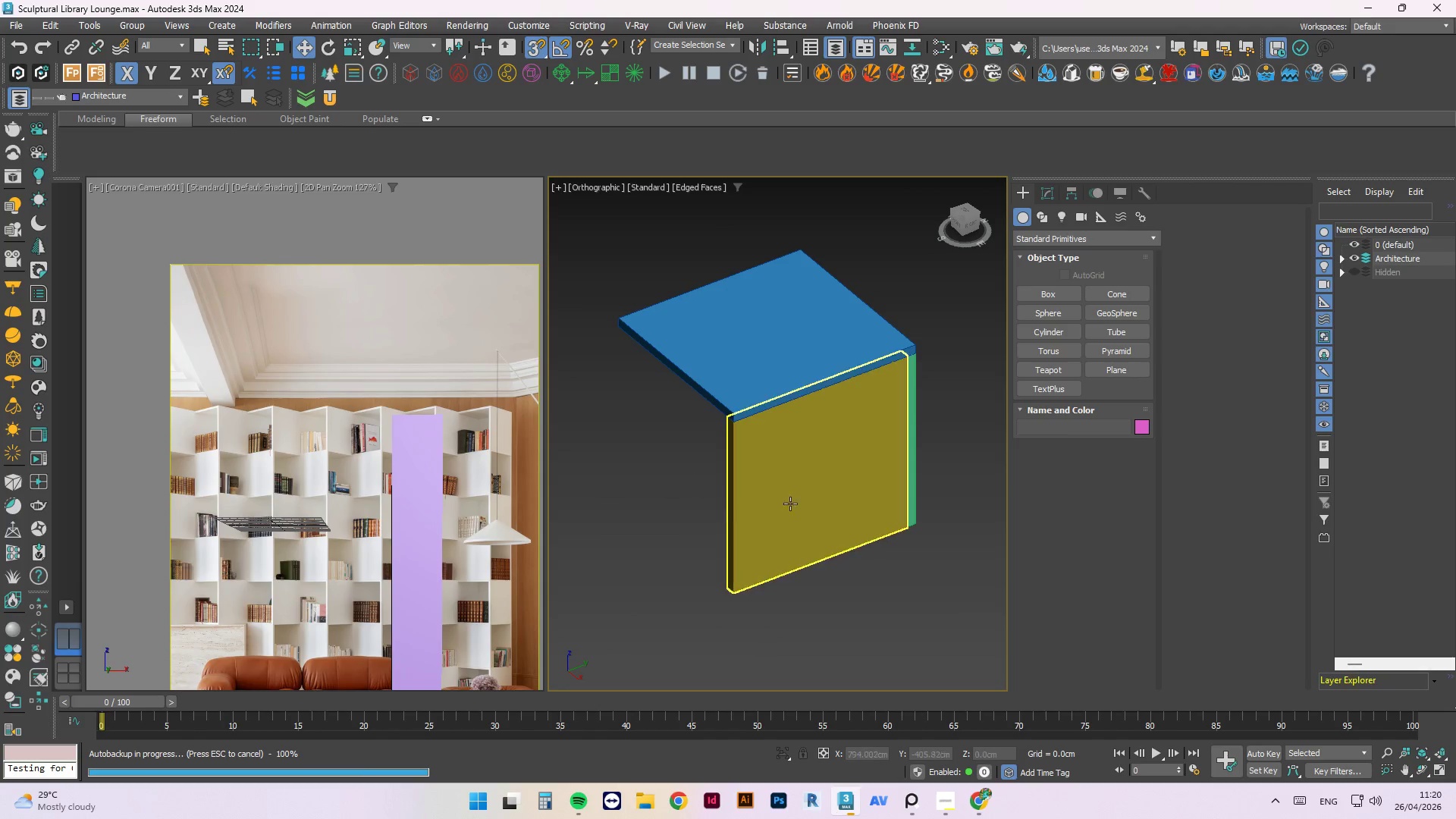 
left_click([815, 510])
 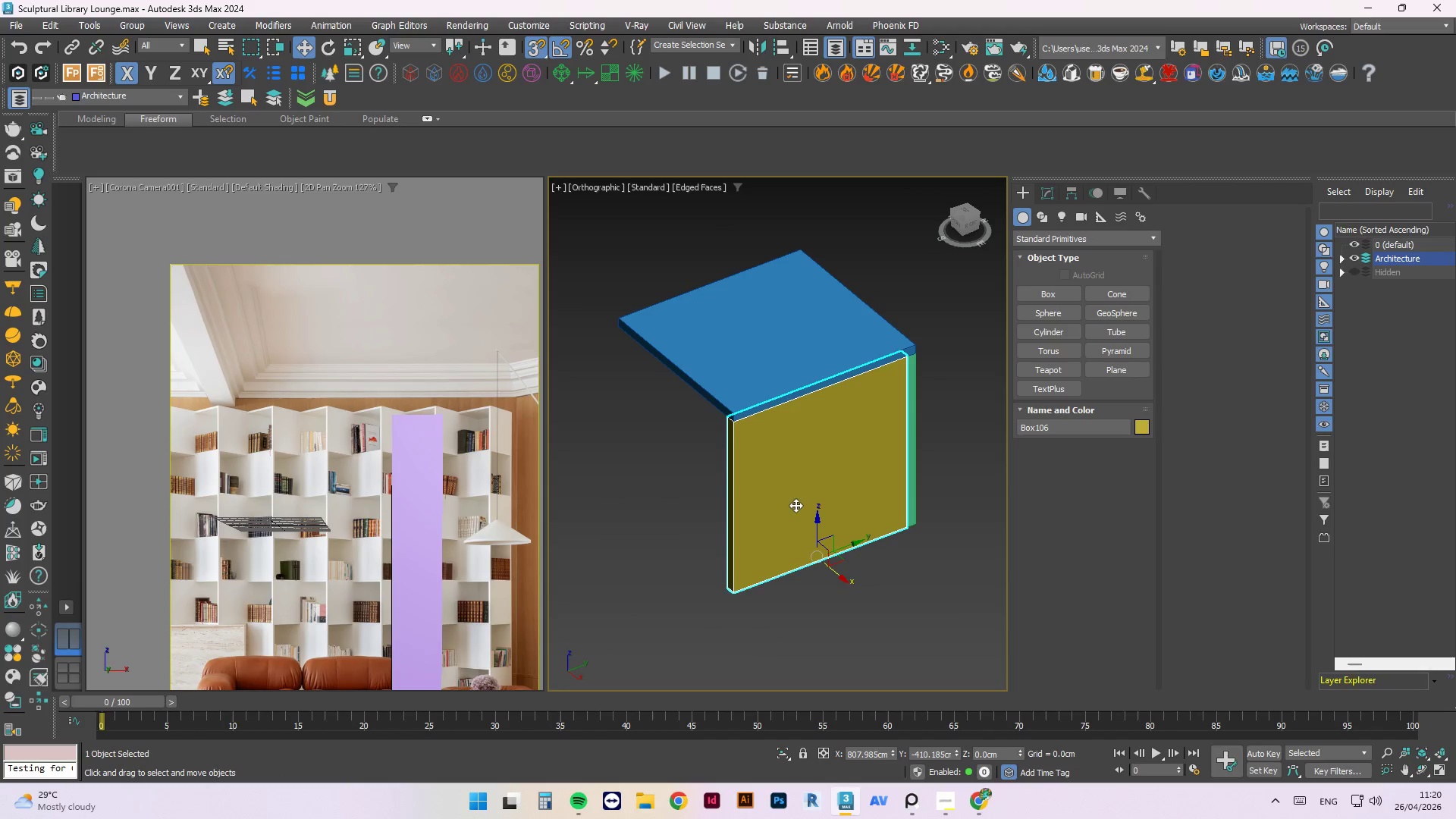 
hold_key(key=AltLeft, duration=0.64)
 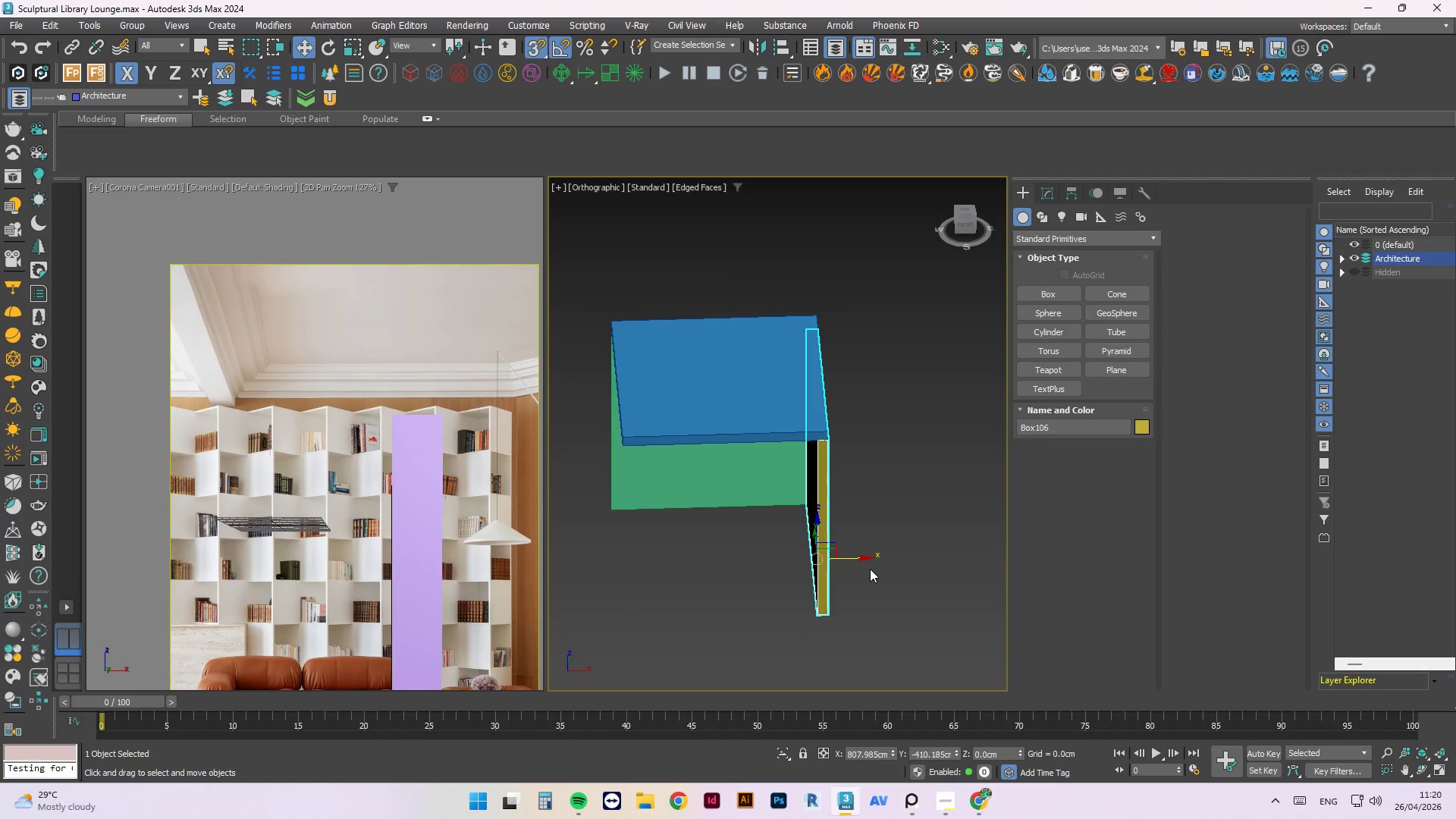 
hold_key(key=ShiftLeft, duration=1.51)
left_click_drag(start_coordinate=[861, 558], to_coordinate=[708, 569])
 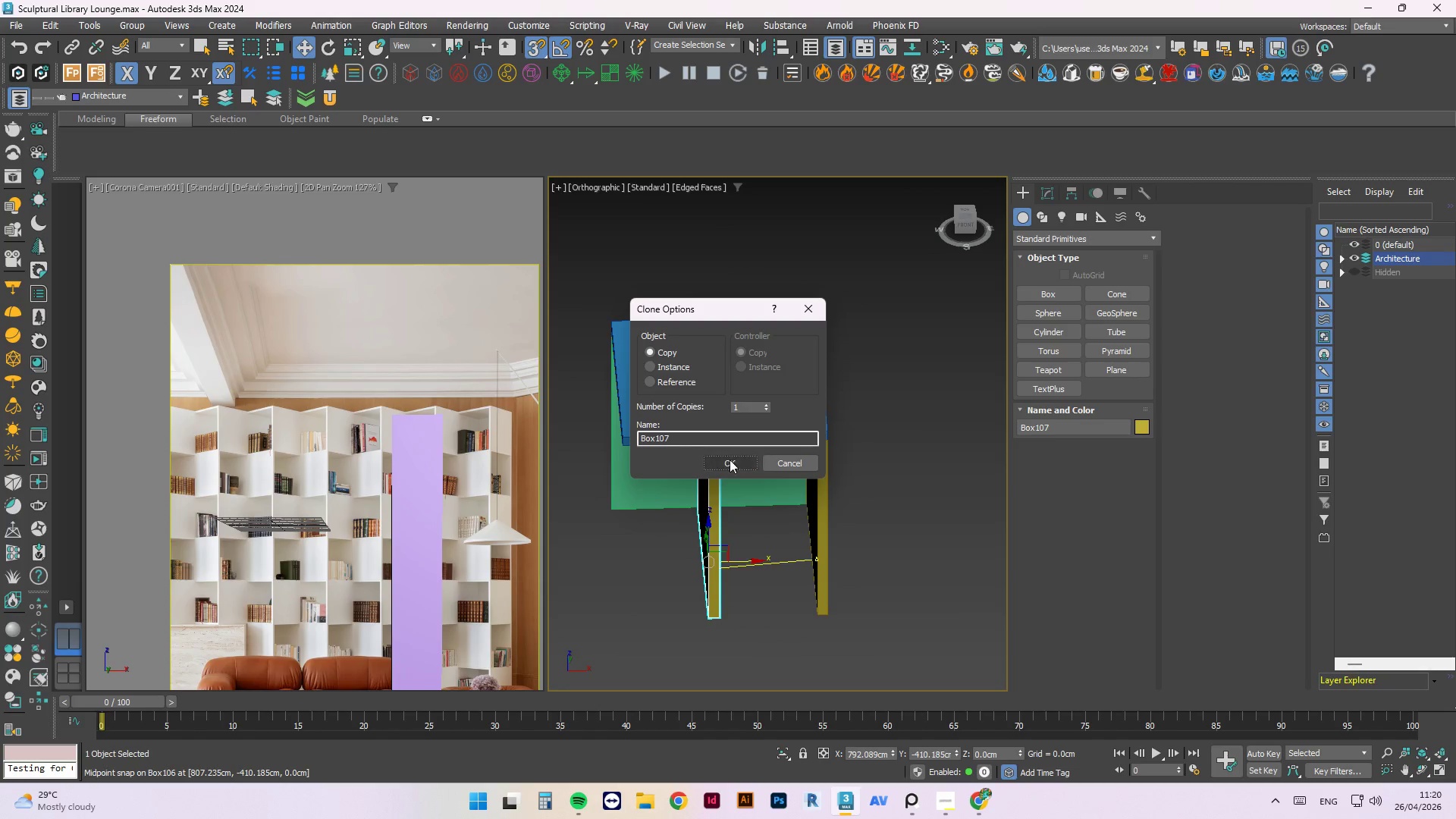 
left_click([730, 460])
 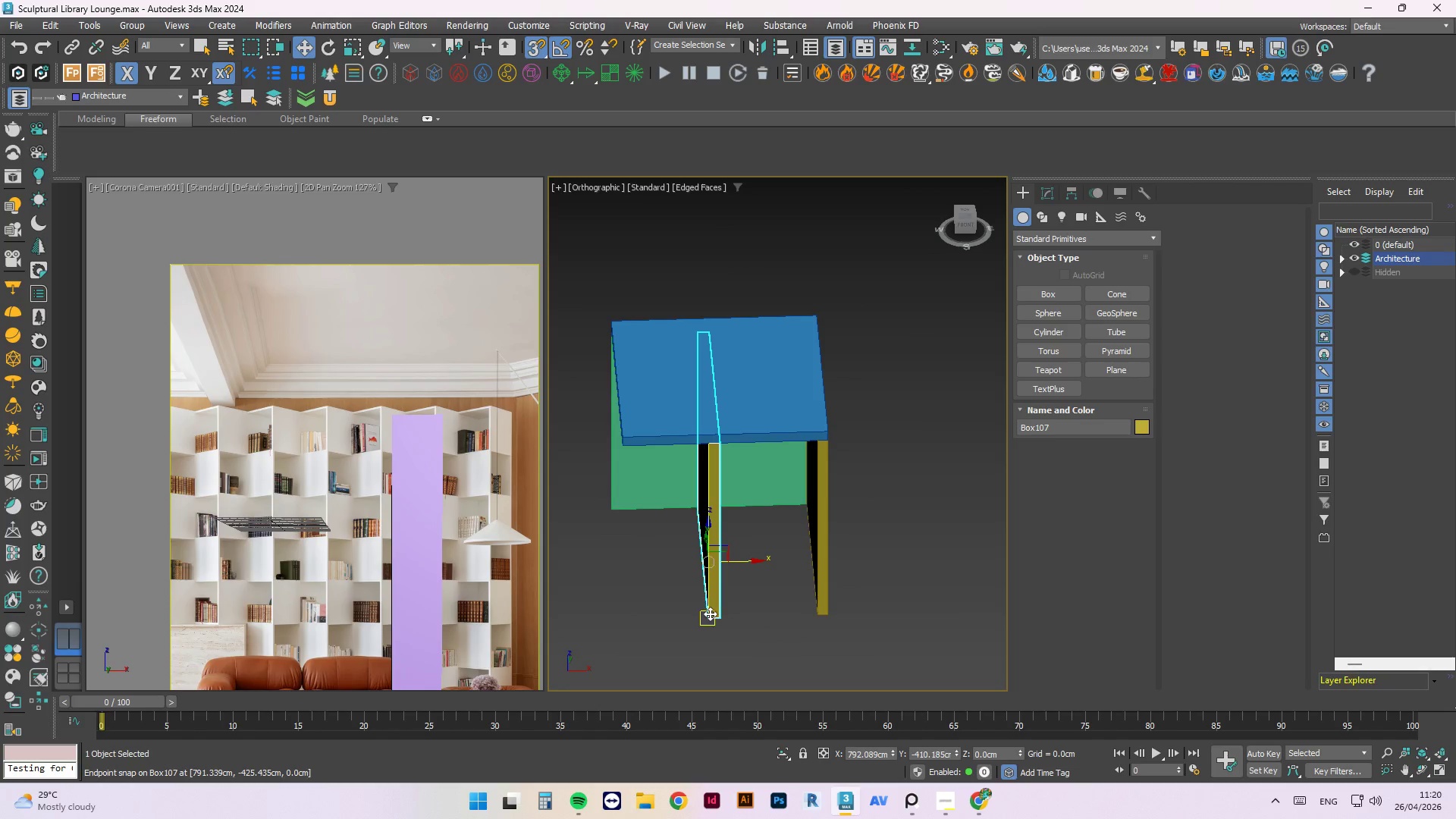 
left_click([757, 559])
 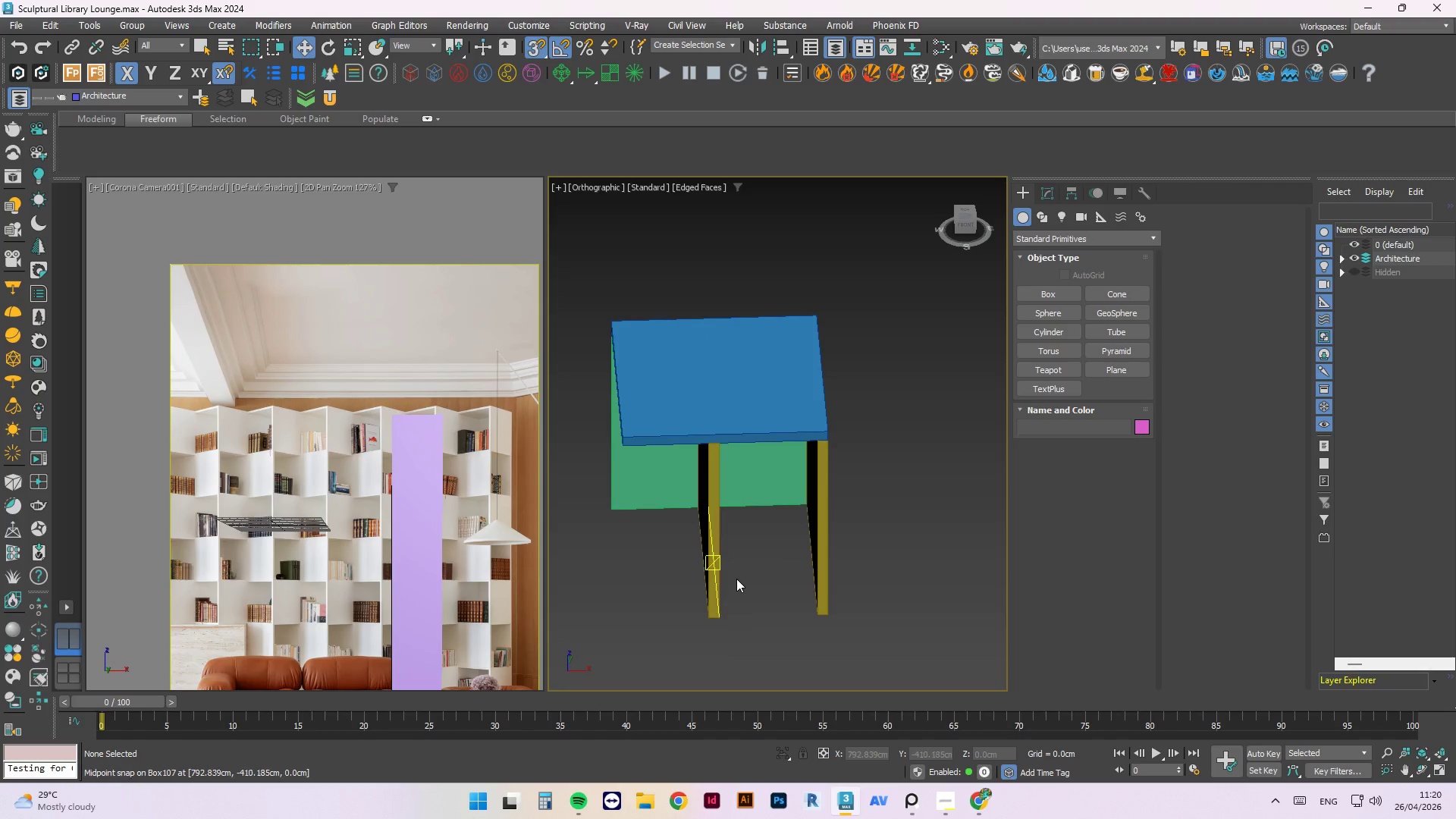 
left_click([714, 563])
 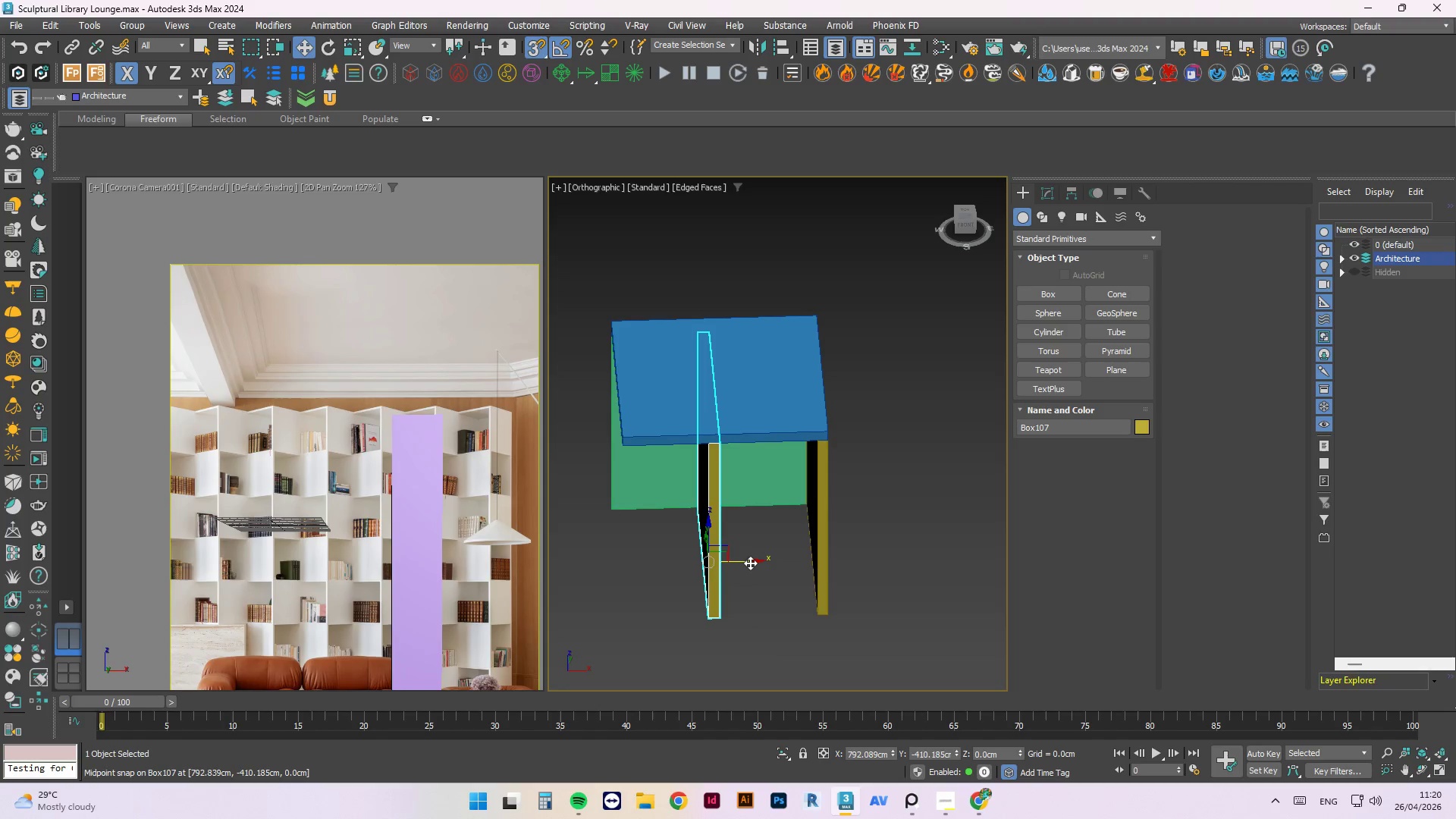 
left_click([752, 563])
 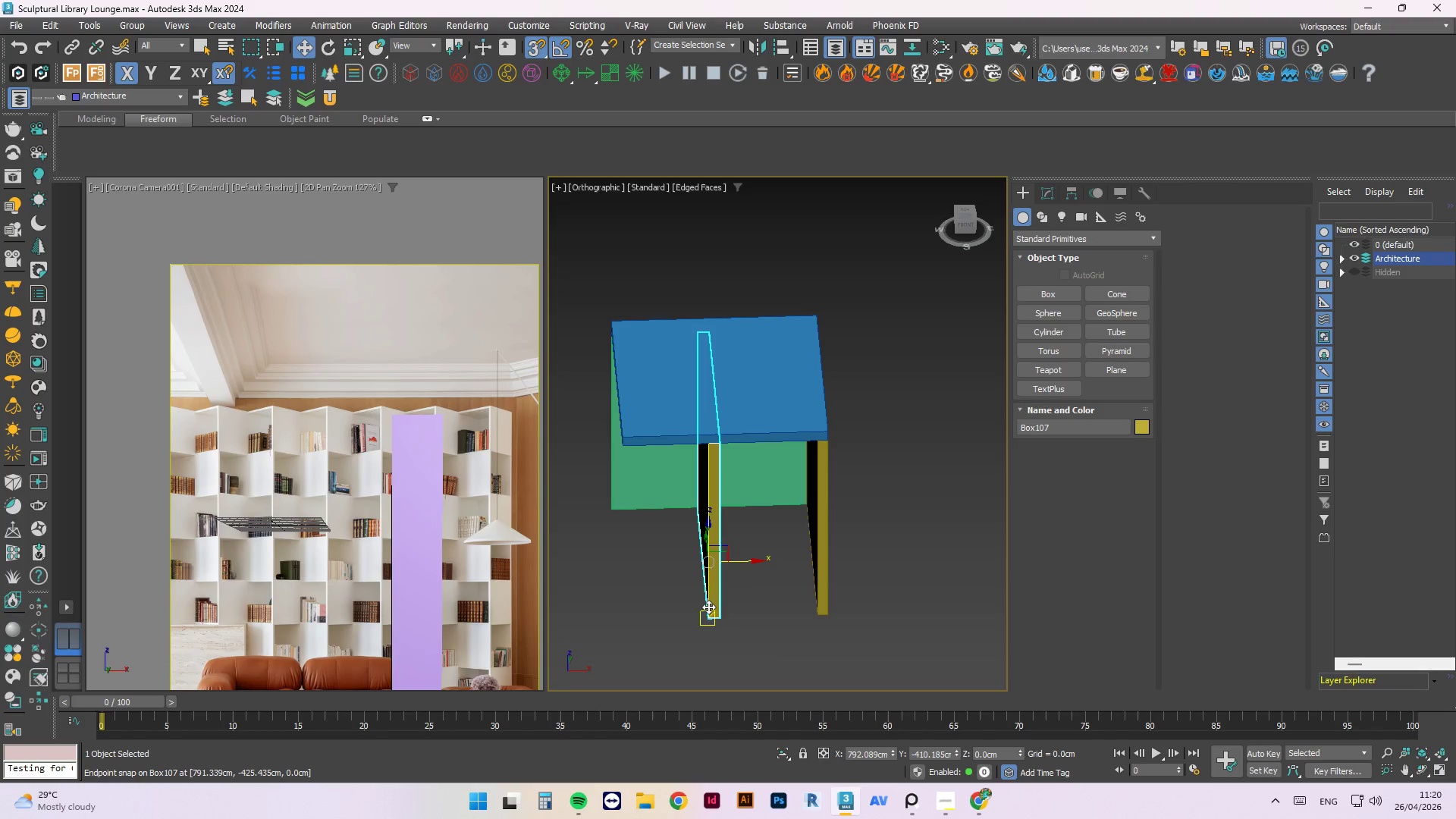 
left_click_drag(start_coordinate=[748, 567], to_coordinate=[686, 547])
 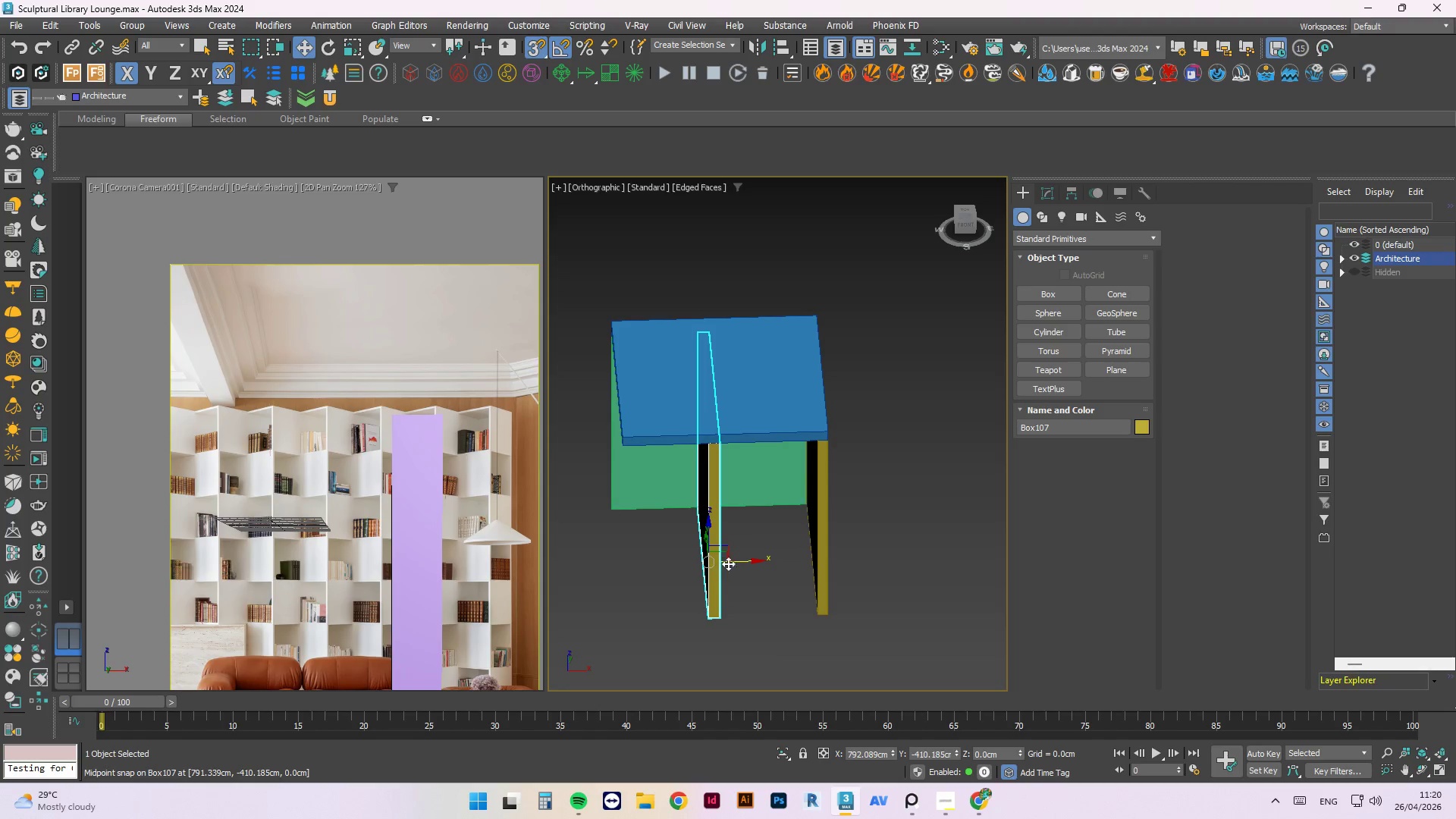 
hold_key(key=AltLeft, duration=0.59)
 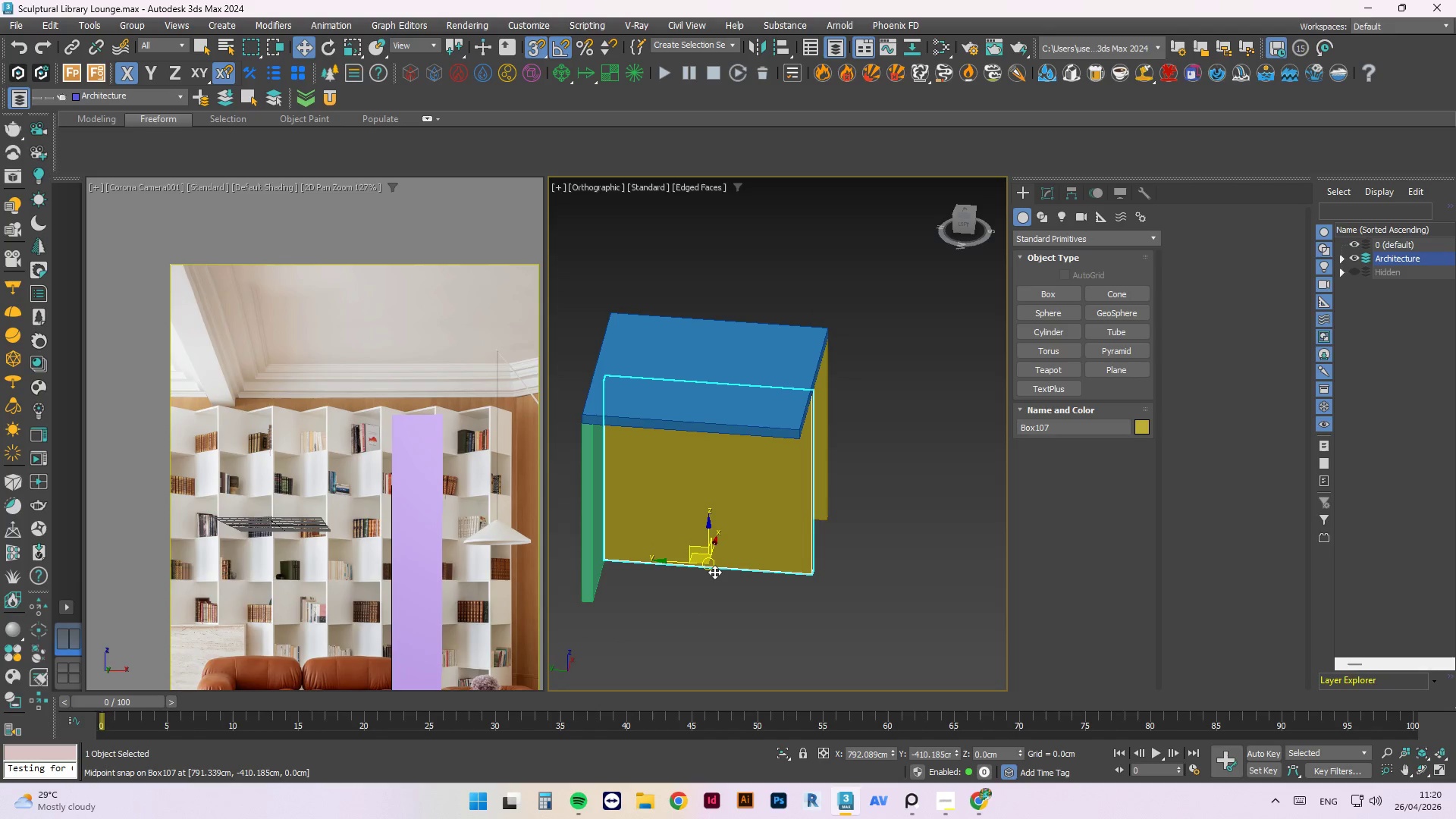 
left_click_drag(start_coordinate=[714, 572], to_coordinate=[635, 600])
 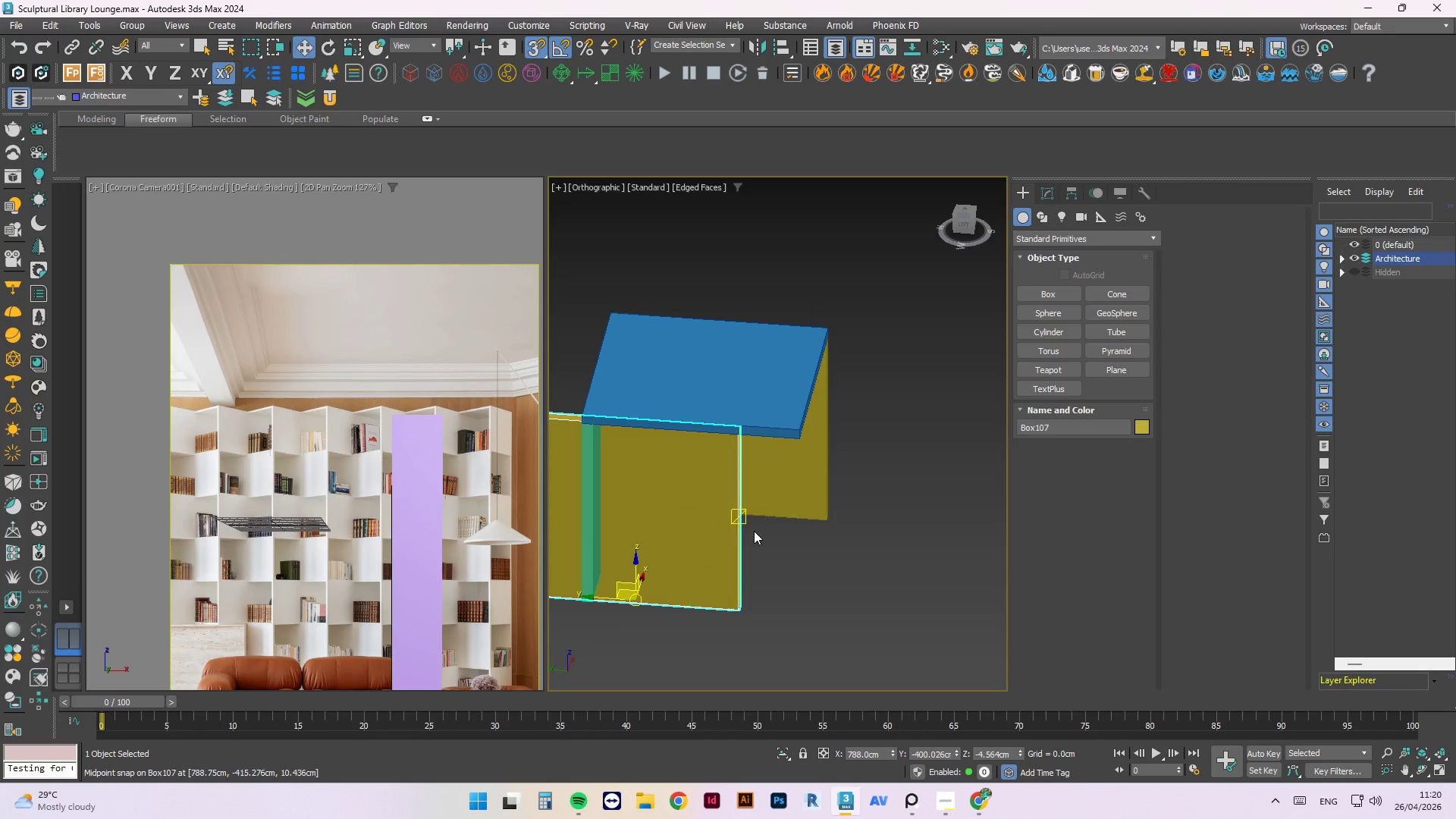 
key(Z)
 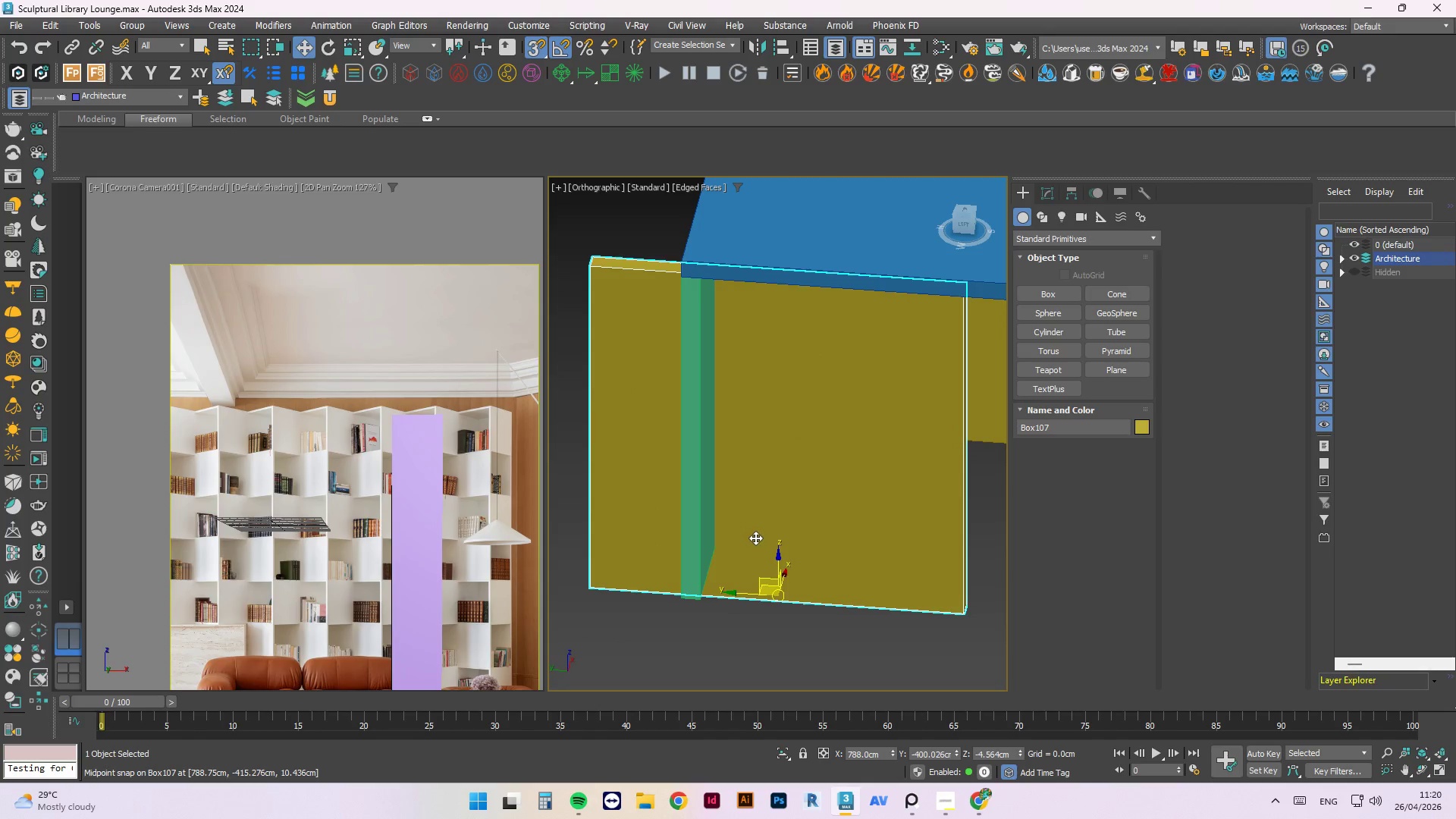 
key(Control+Z)
 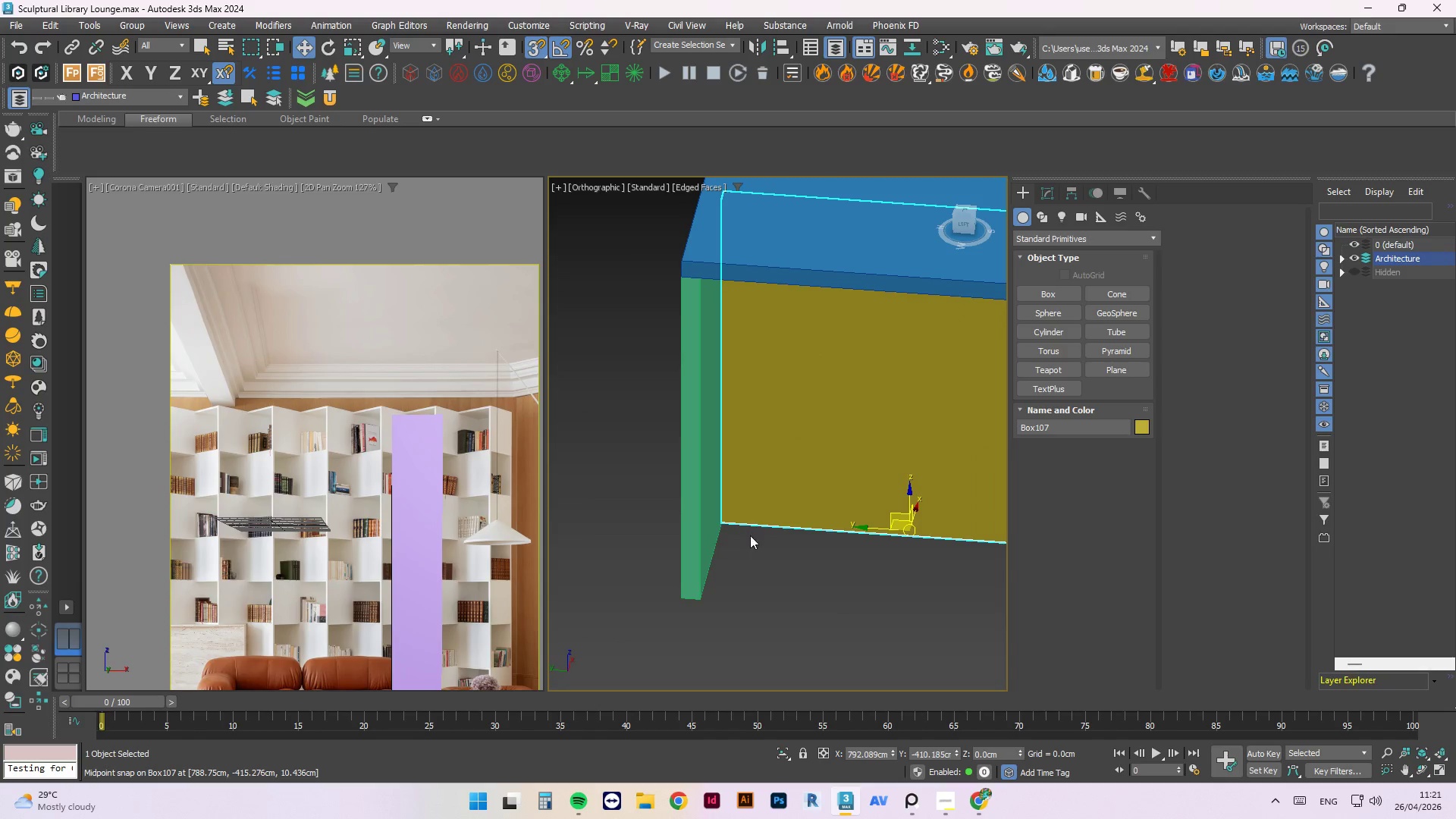 
hold_key(key=AltLeft, duration=0.59)
 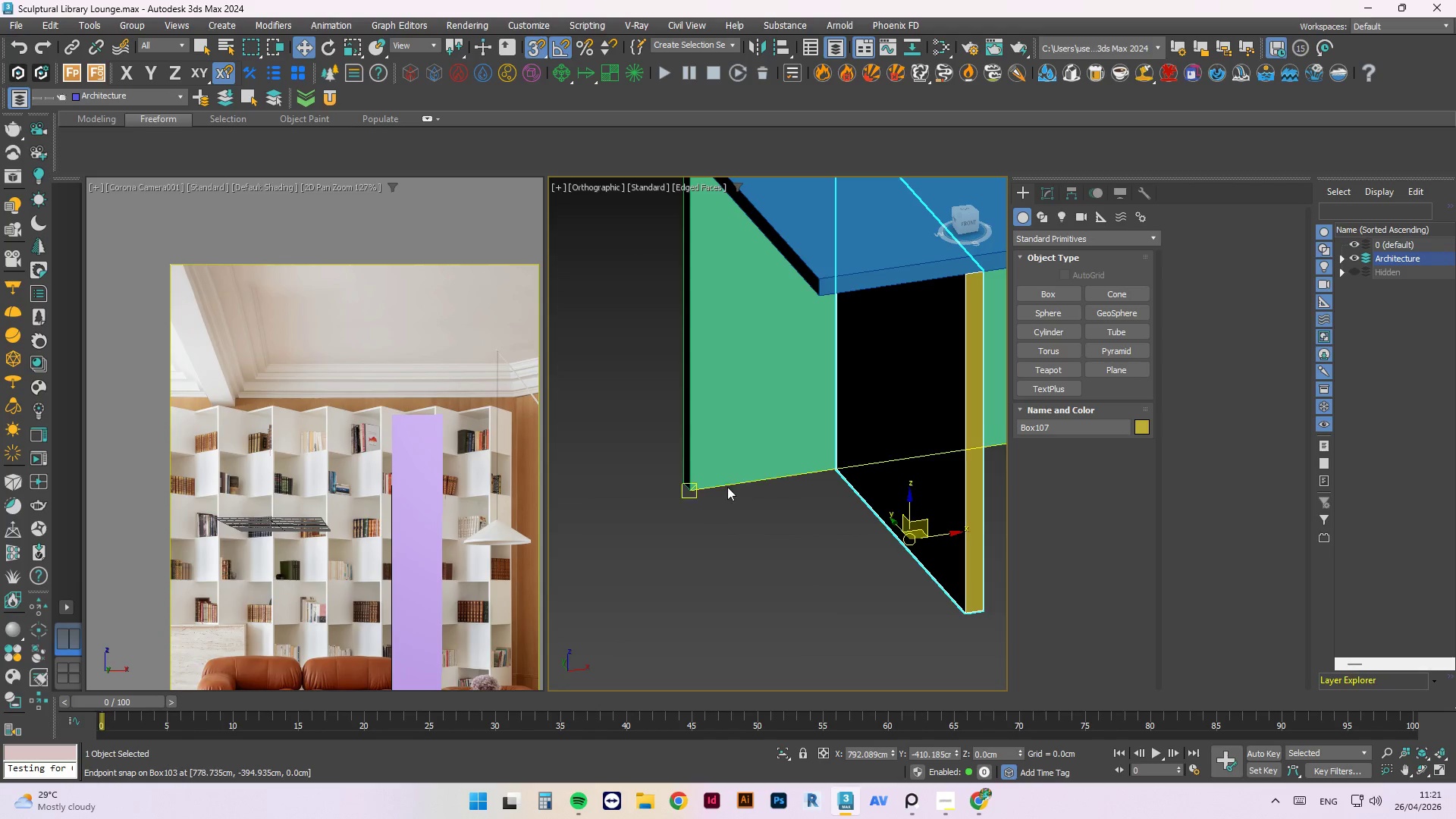 
scroll: coordinate [733, 482], scroll_direction: down, amount: 2.0
 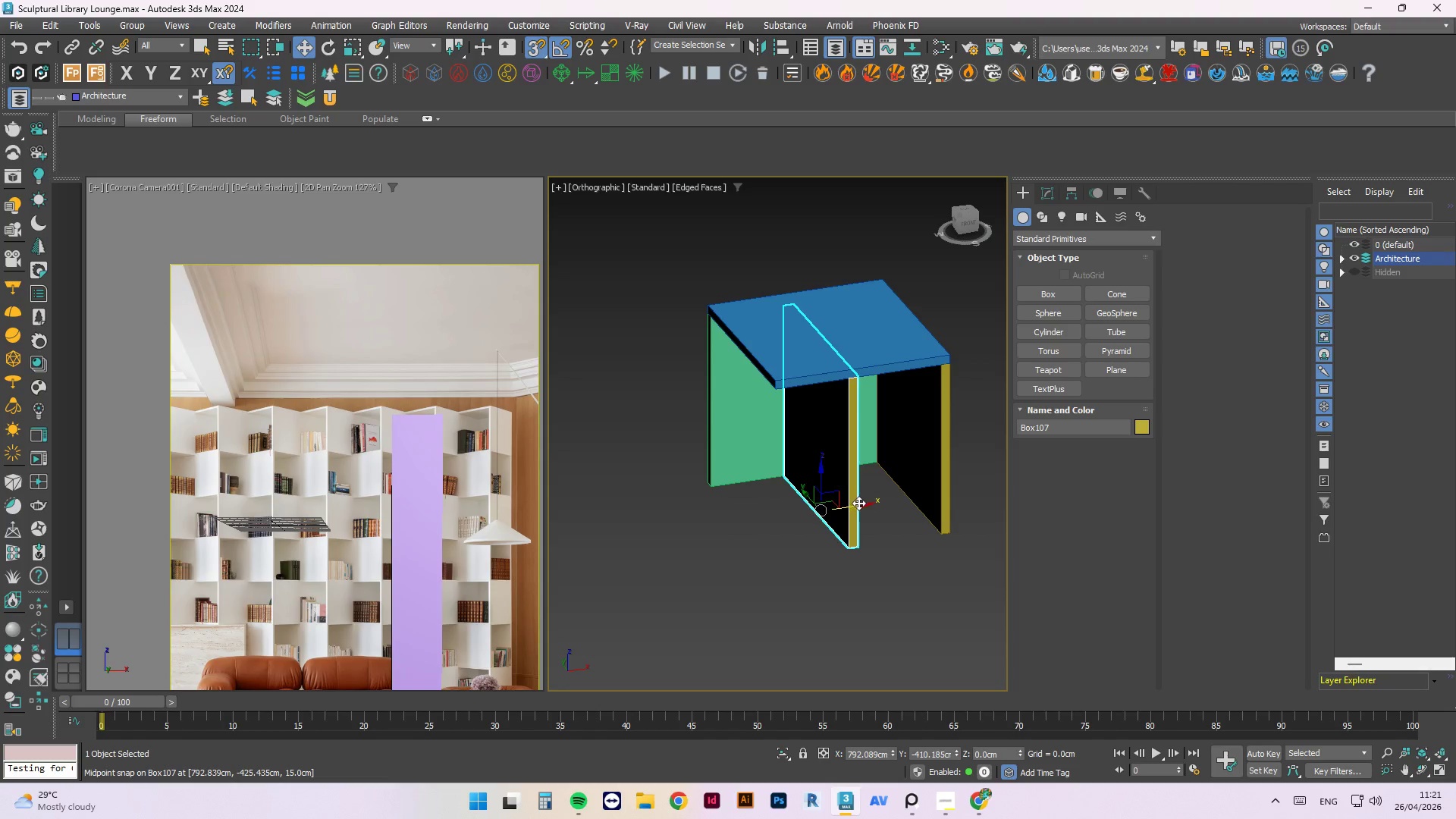 
left_click_drag(start_coordinate=[858, 506], to_coordinate=[632, 507])
 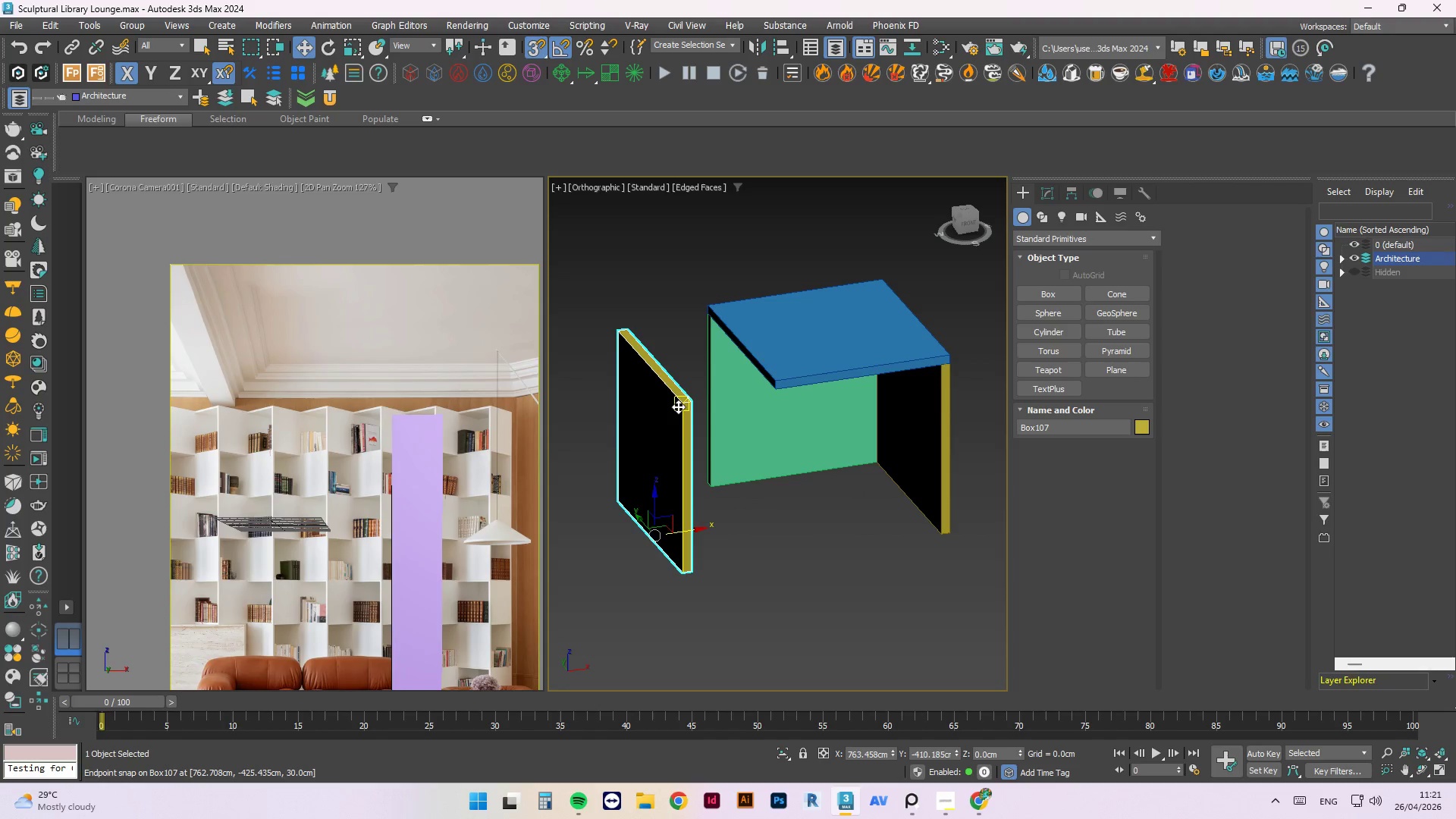 
left_click_drag(start_coordinate=[682, 406], to_coordinate=[776, 393])
 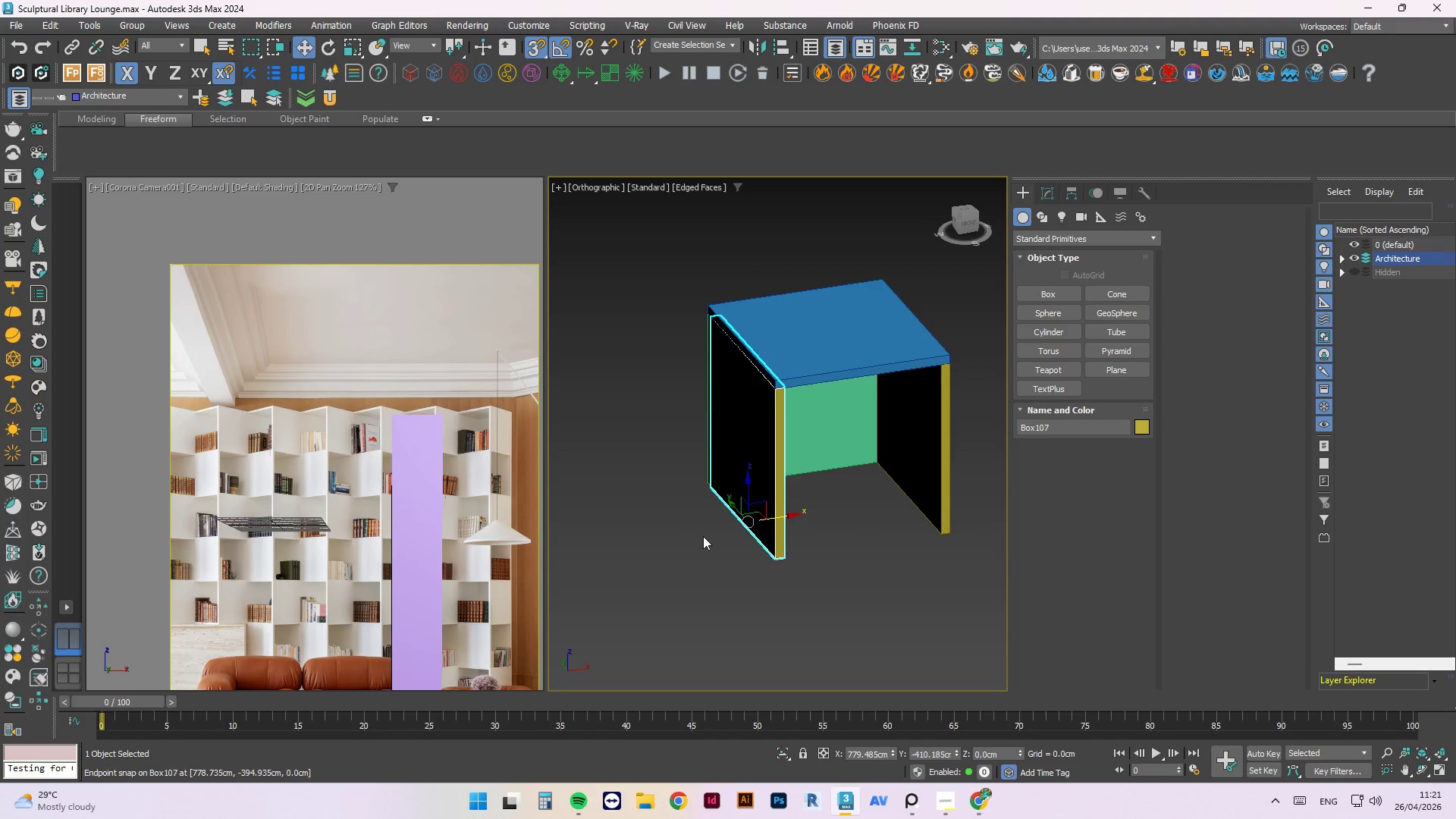 
left_click([695, 568])
 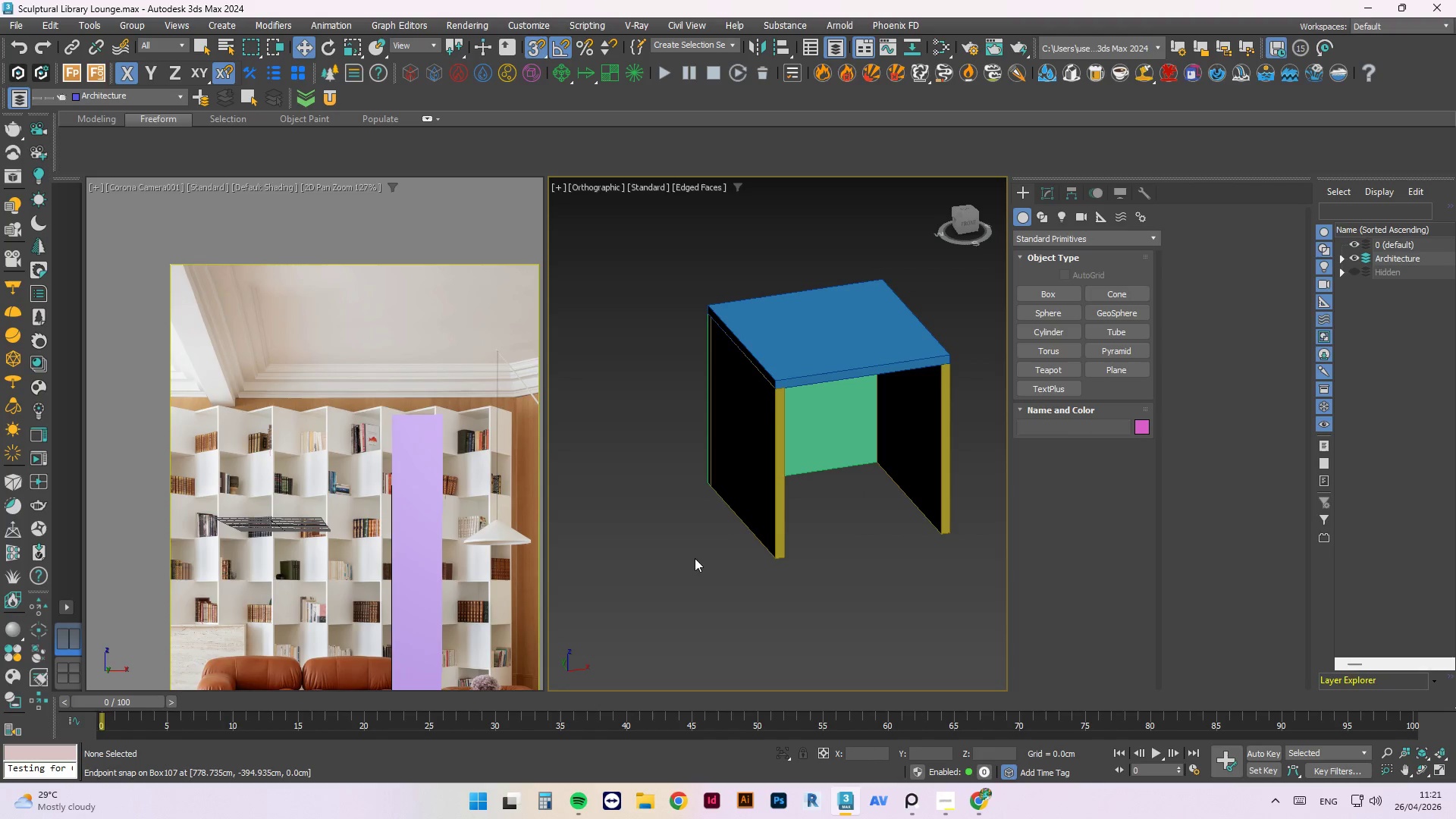 
hold_key(key=AltLeft, duration=3.12)
 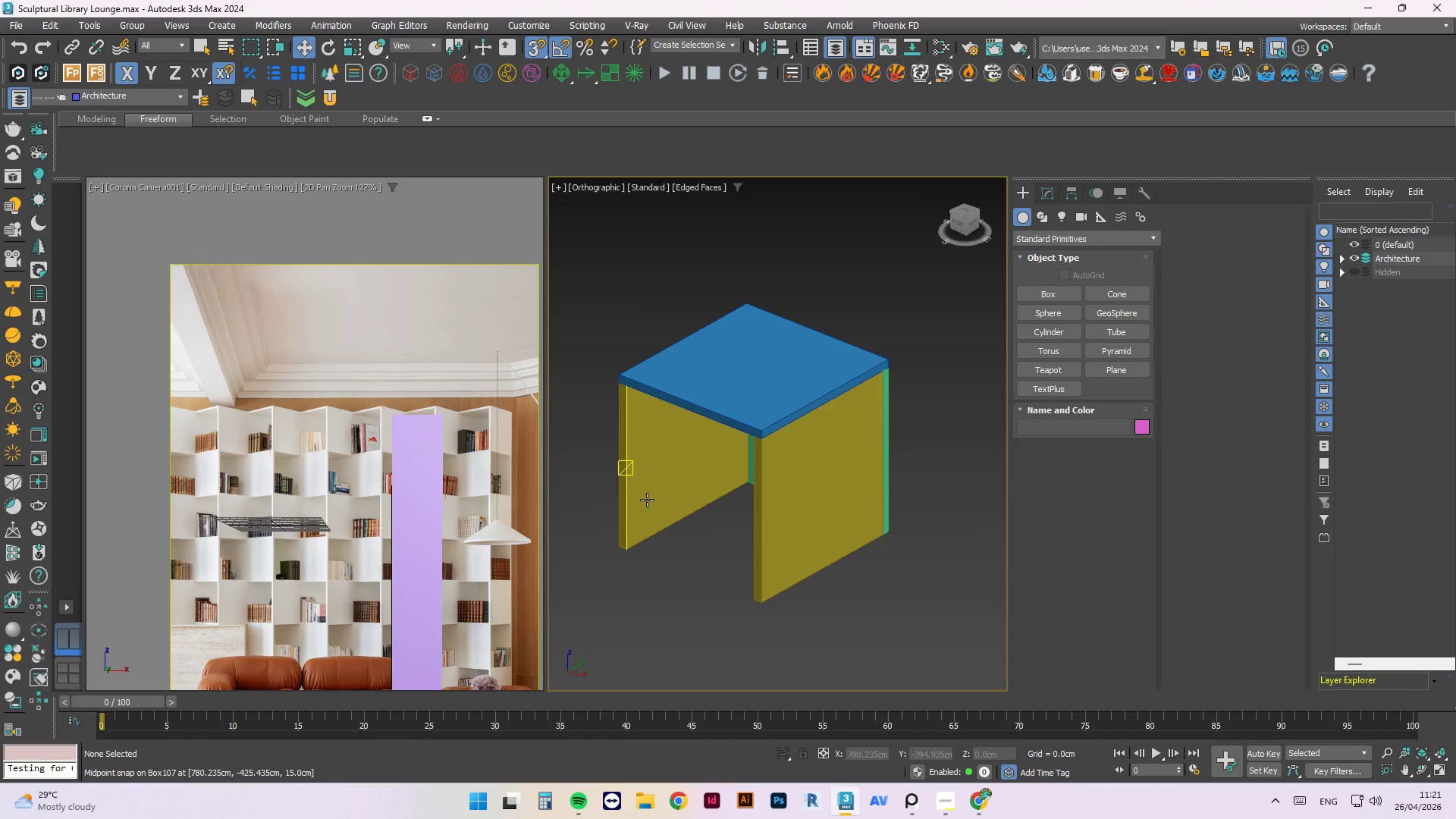 
key(Control+S)
 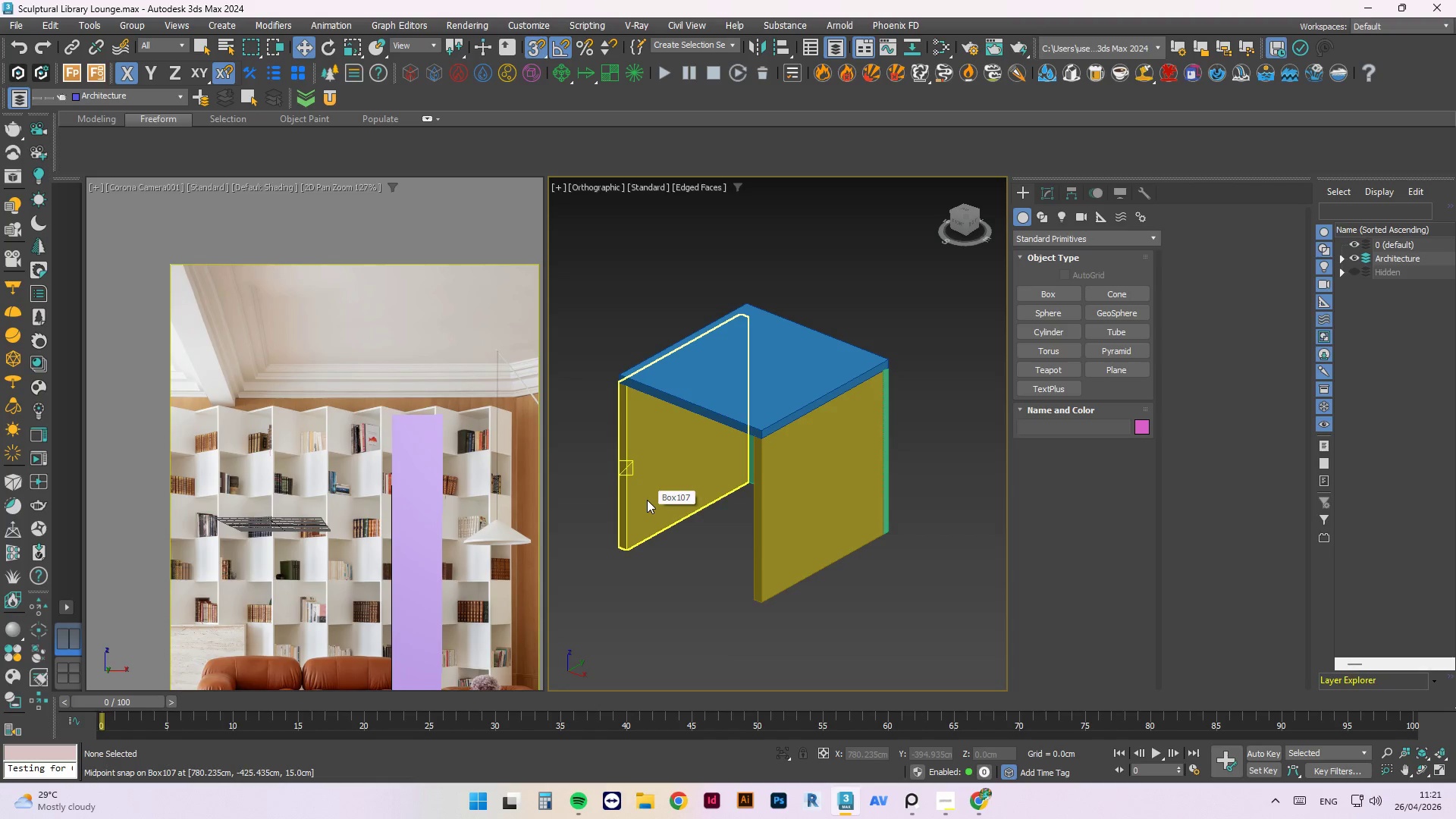 
wait(9.67)
 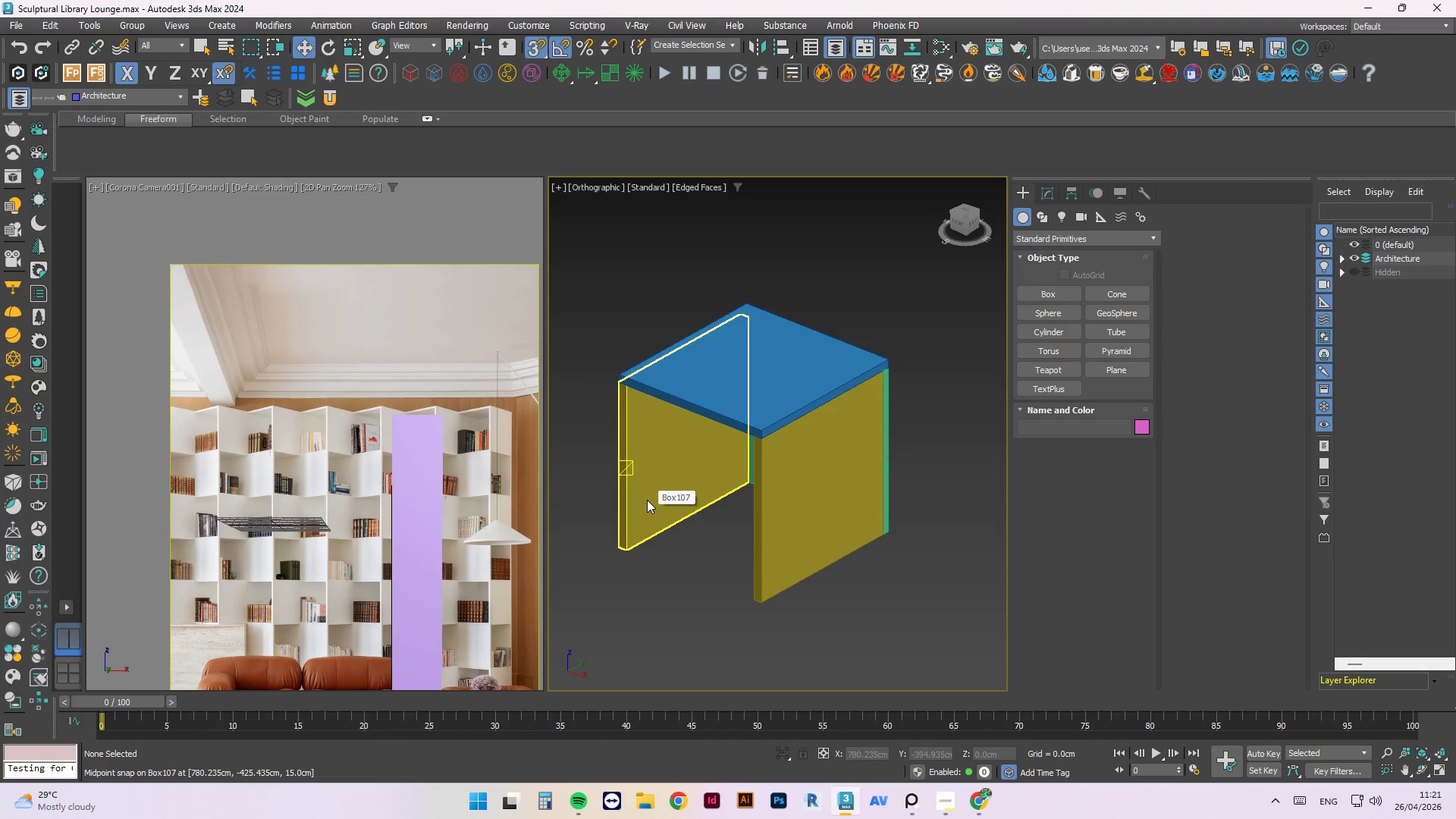 
left_click([834, 292])
 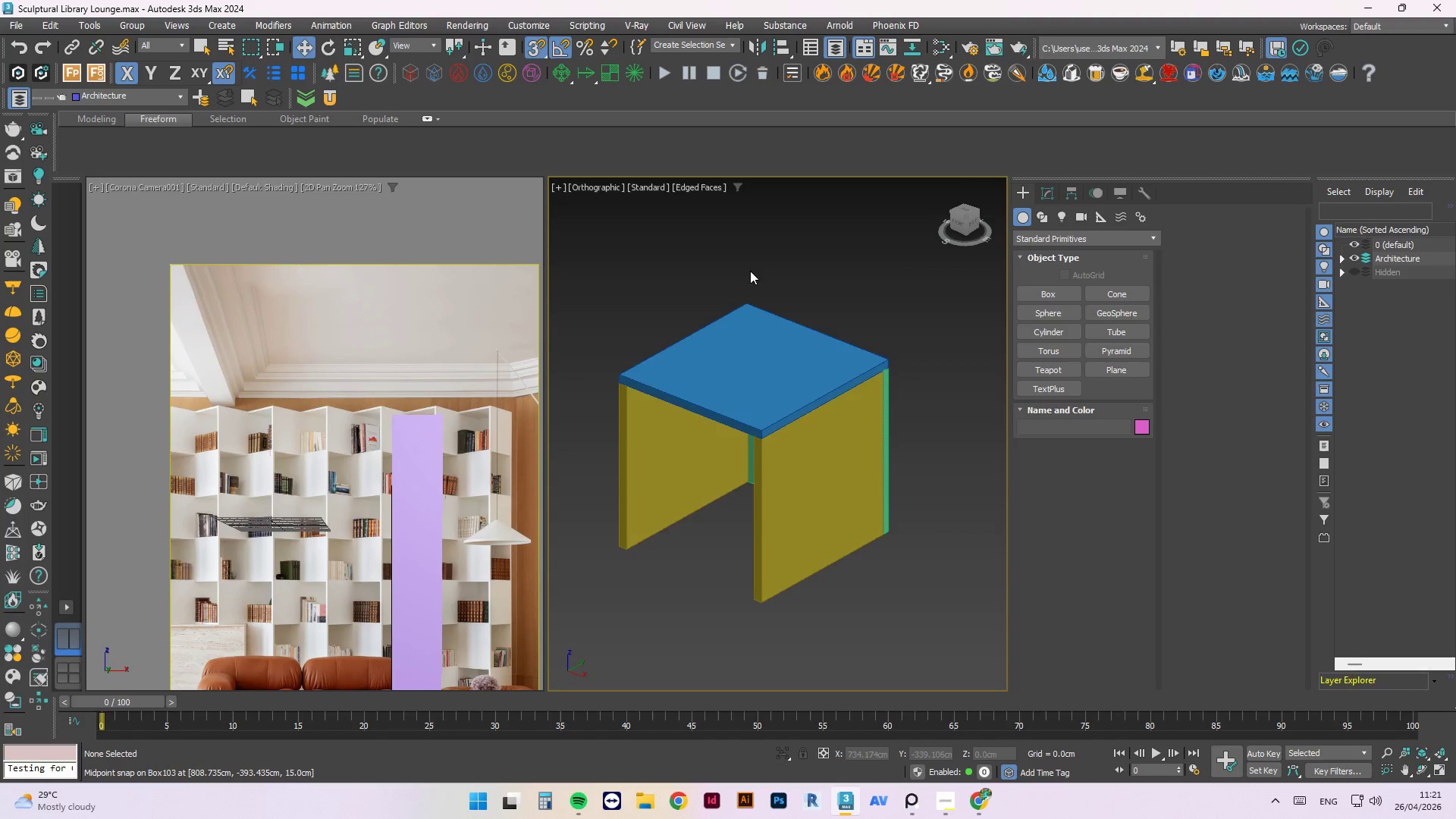 
scroll: coordinate [736, 268], scroll_direction: down, amount: 2.0
 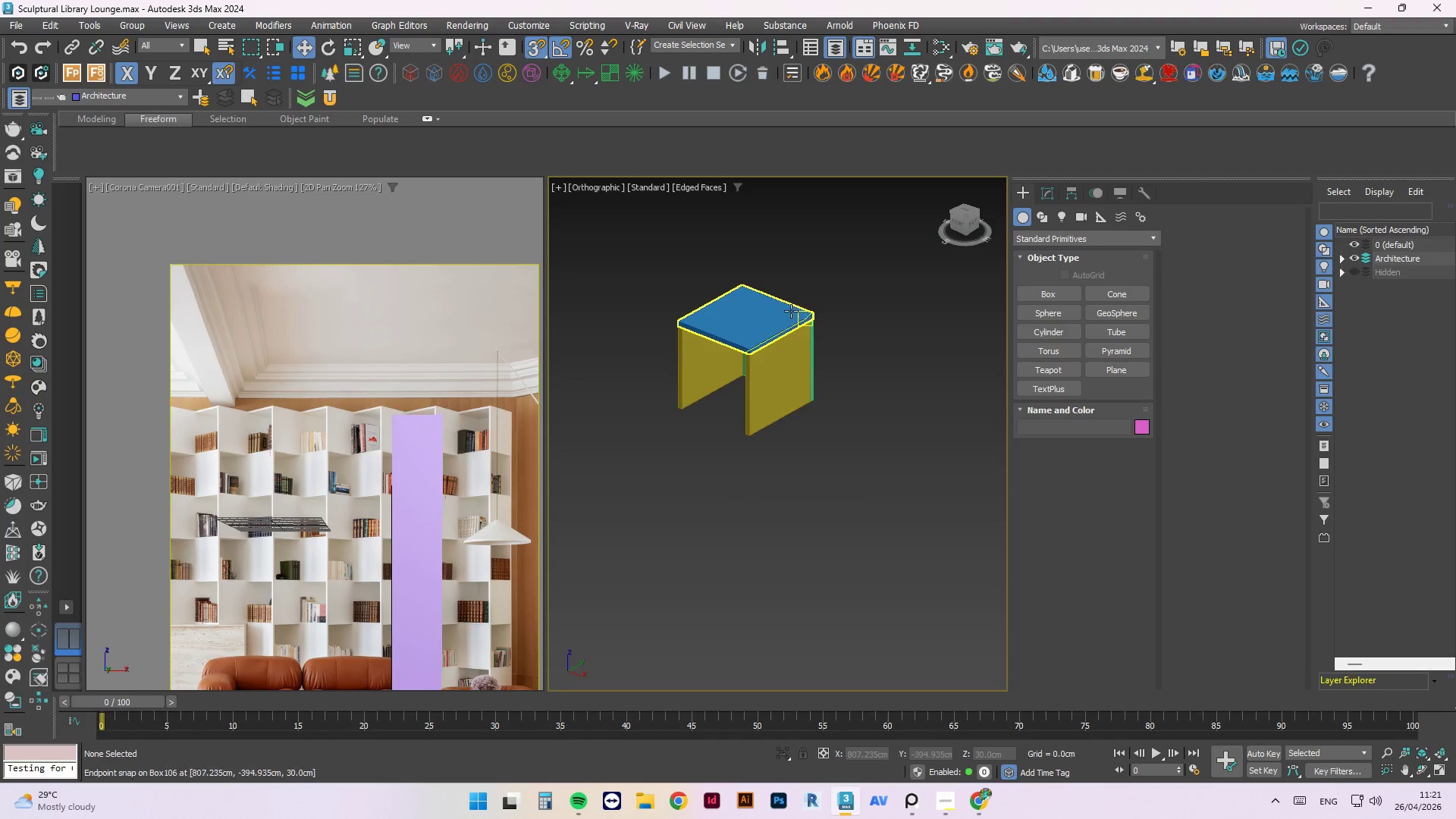 
hold_key(key=AltLeft, duration=5.27)
 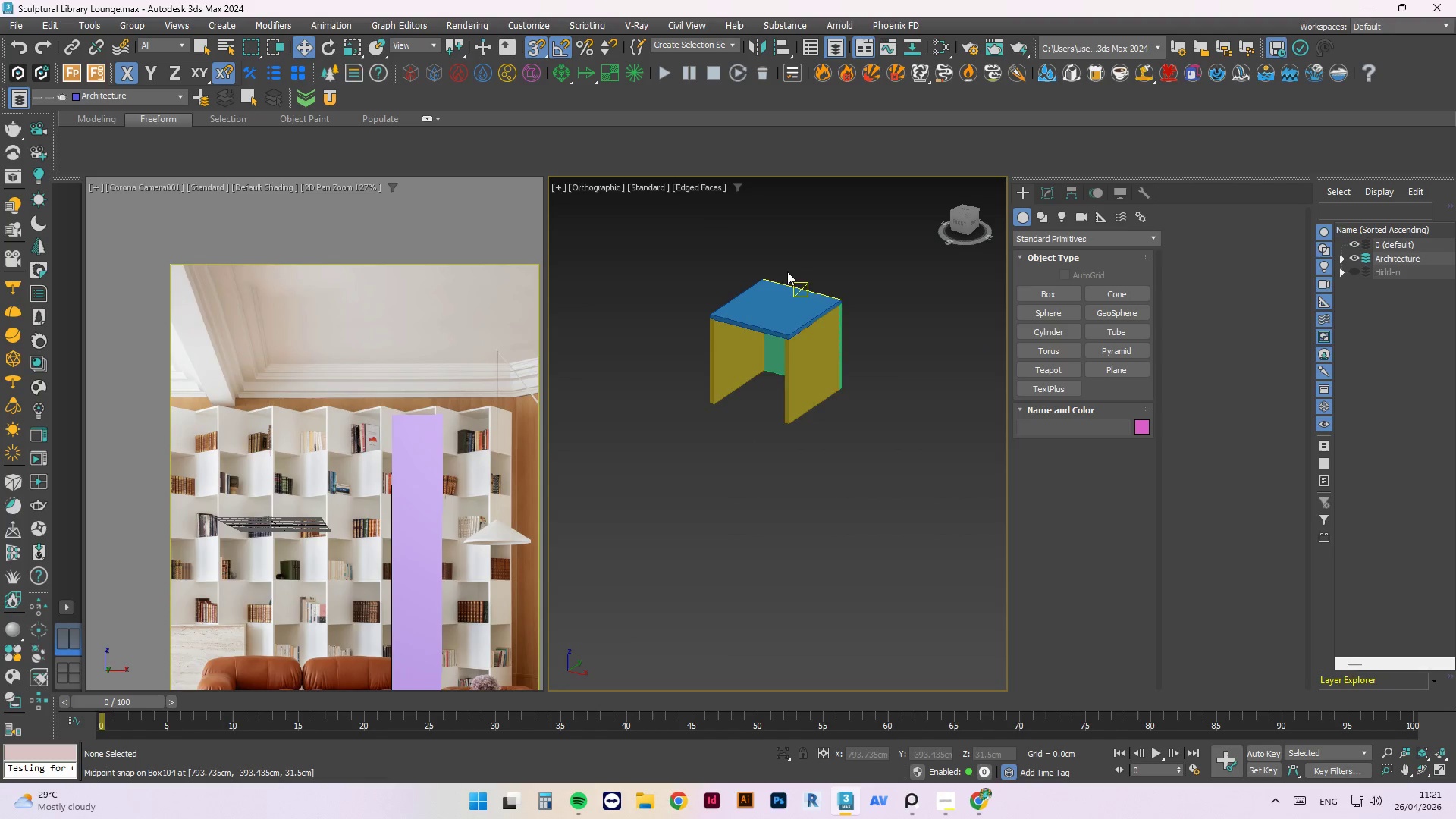 
scroll: coordinate [787, 271], scroll_direction: up, amount: 2.0
 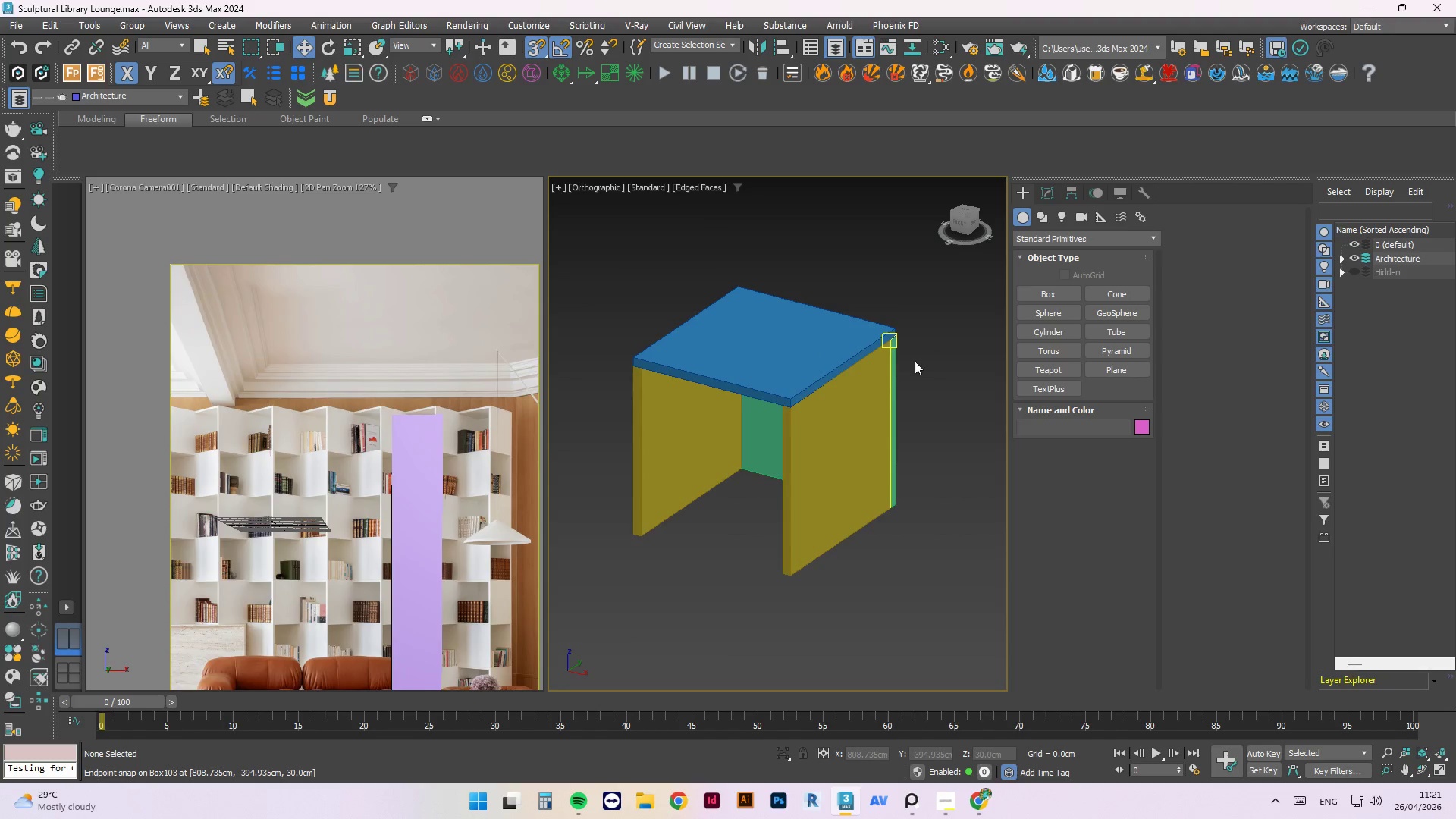 
left_click([923, 347])
 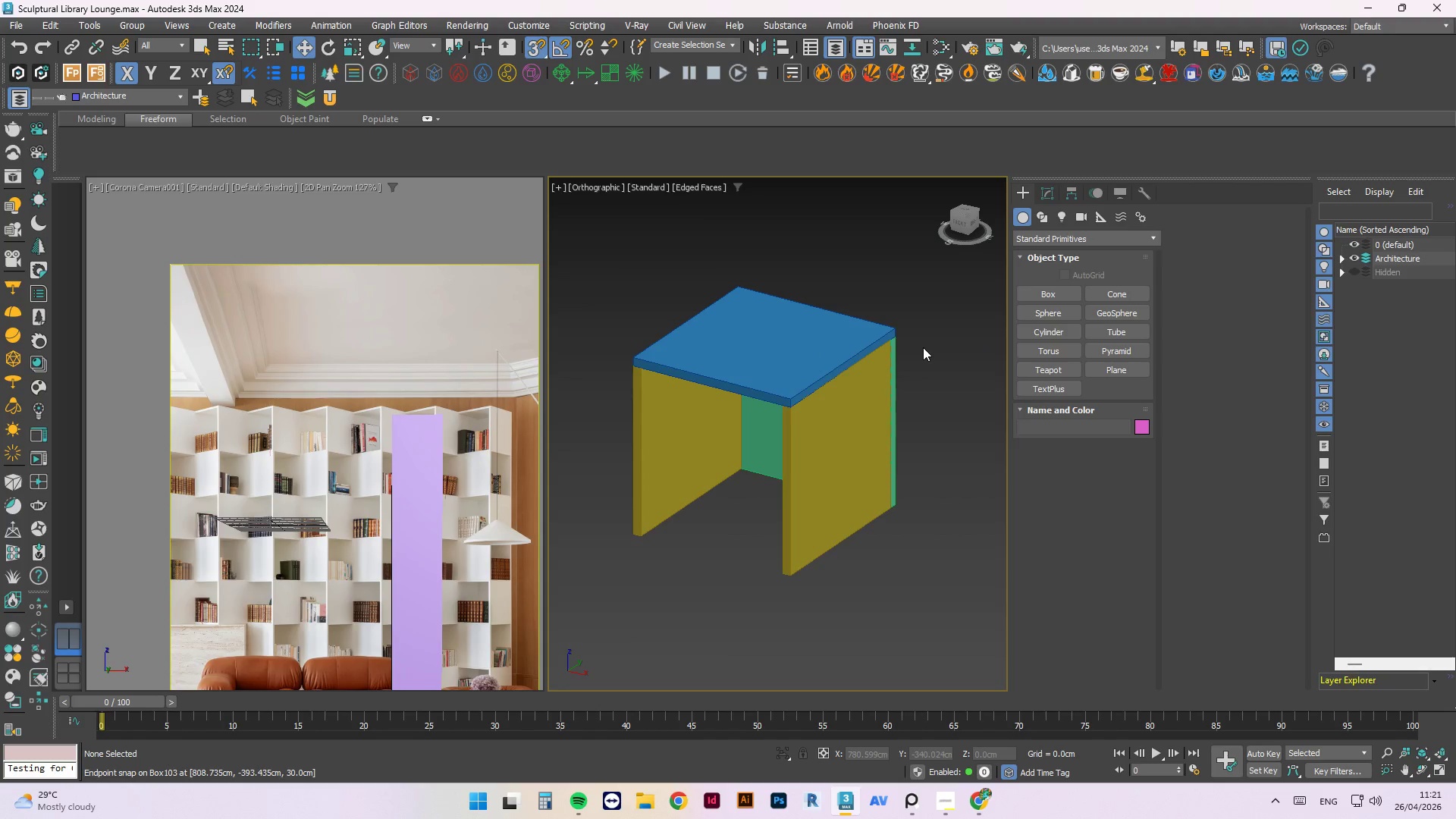 
right_click([923, 347])
 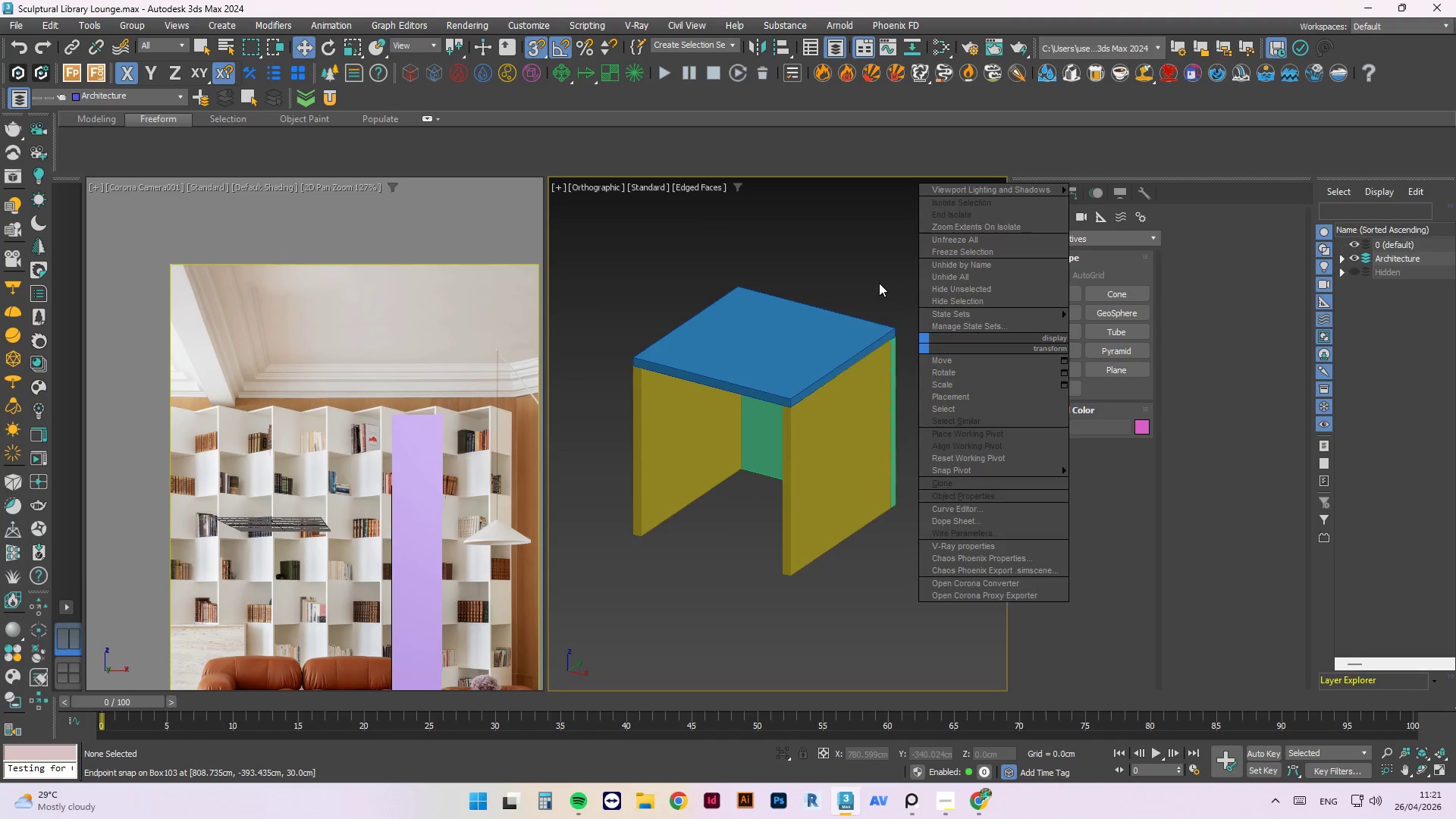 
left_click([879, 283])
 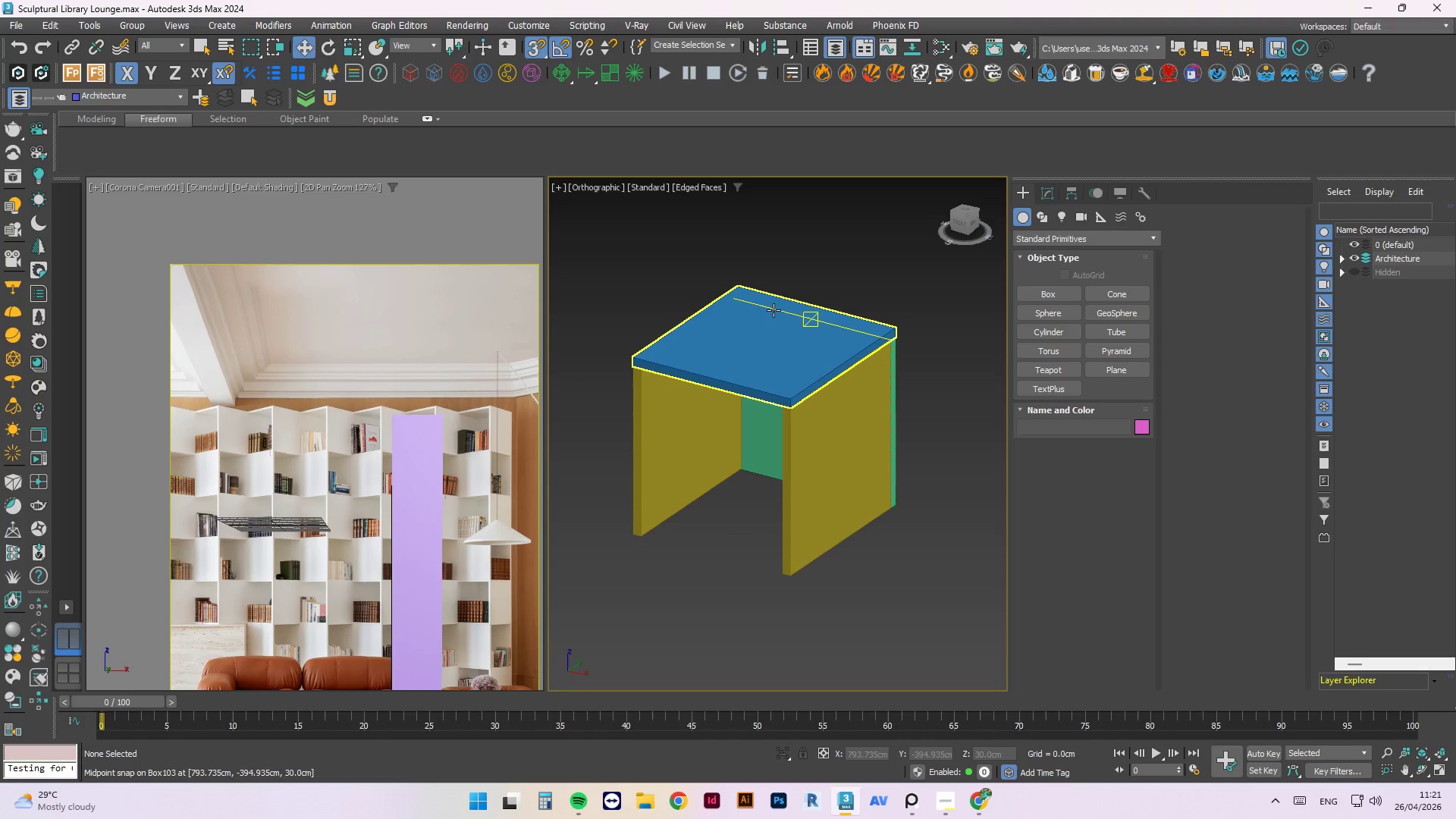 
wait(7.76)
 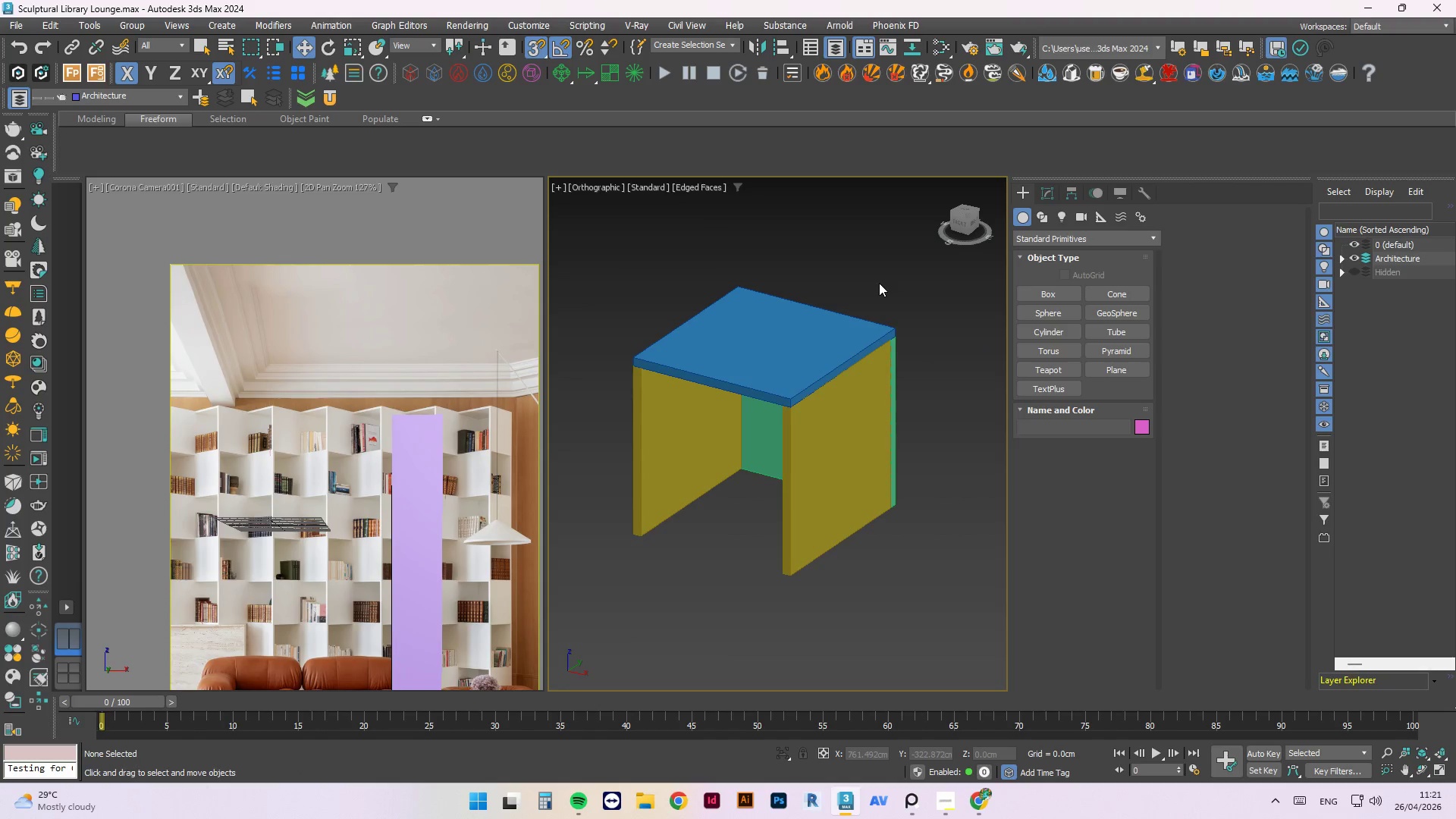 
left_click([742, 344])
 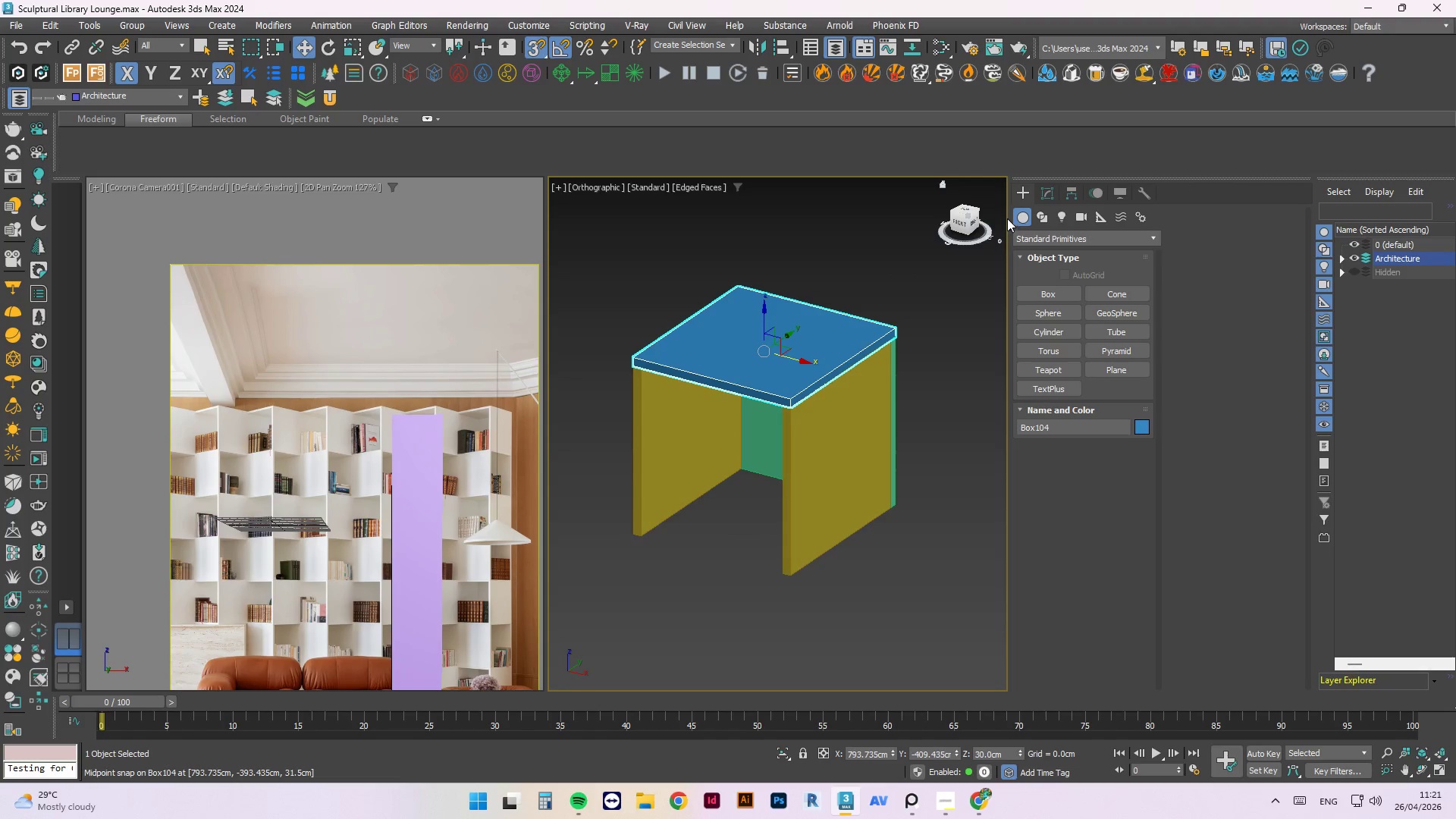 
left_click([1050, 194])
 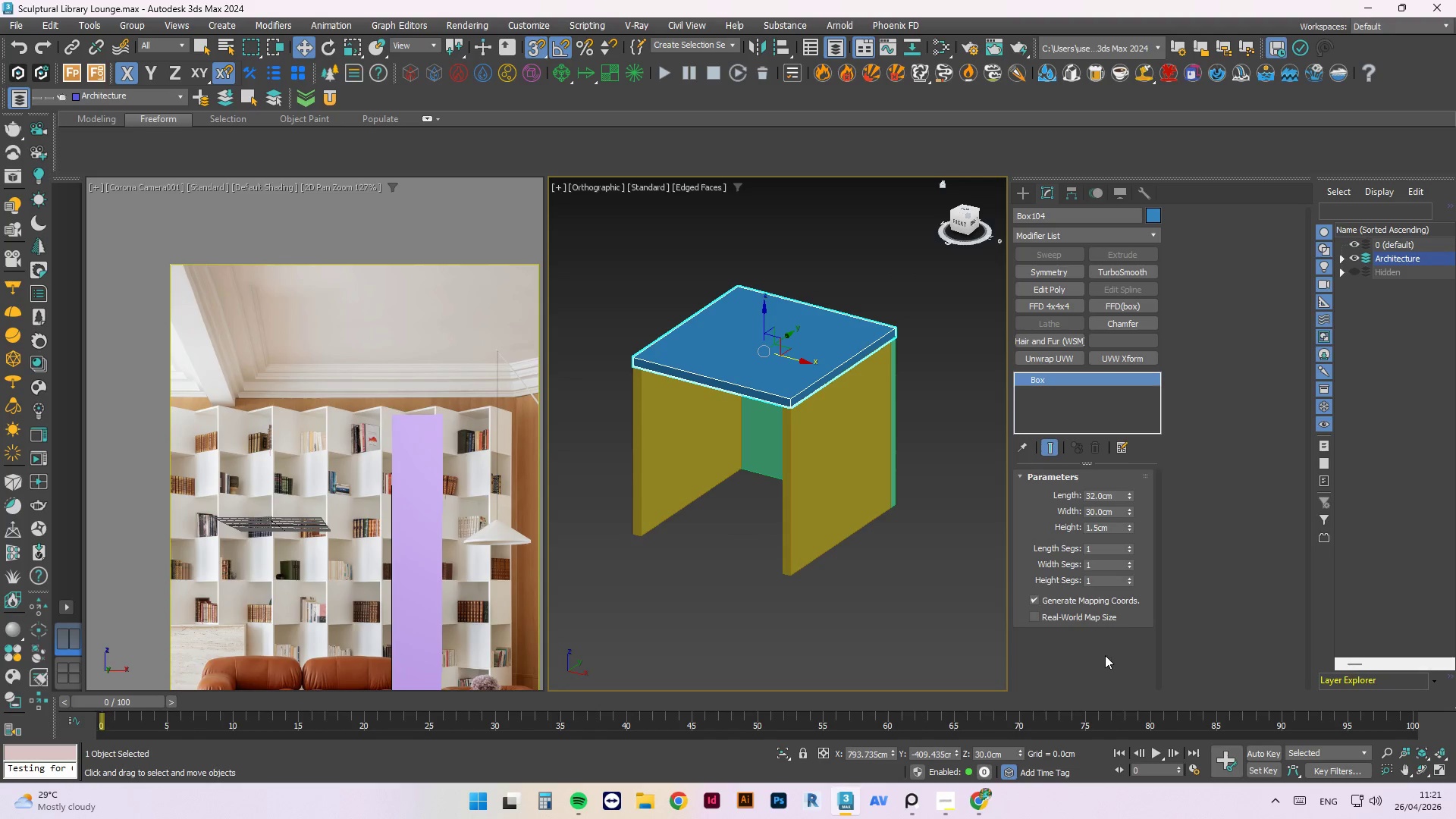 
left_click([1092, 623])
 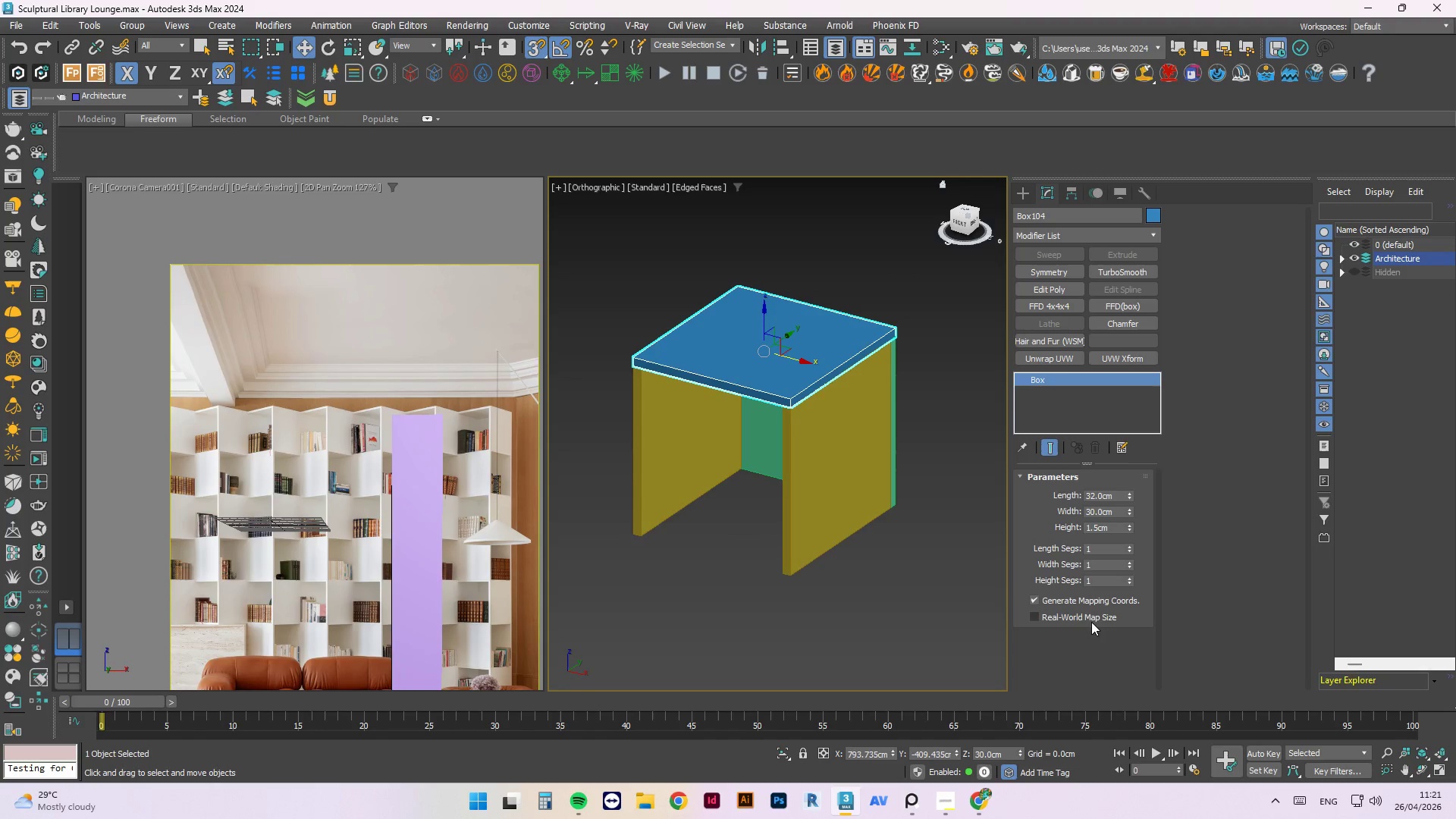 
left_click([1090, 617])
 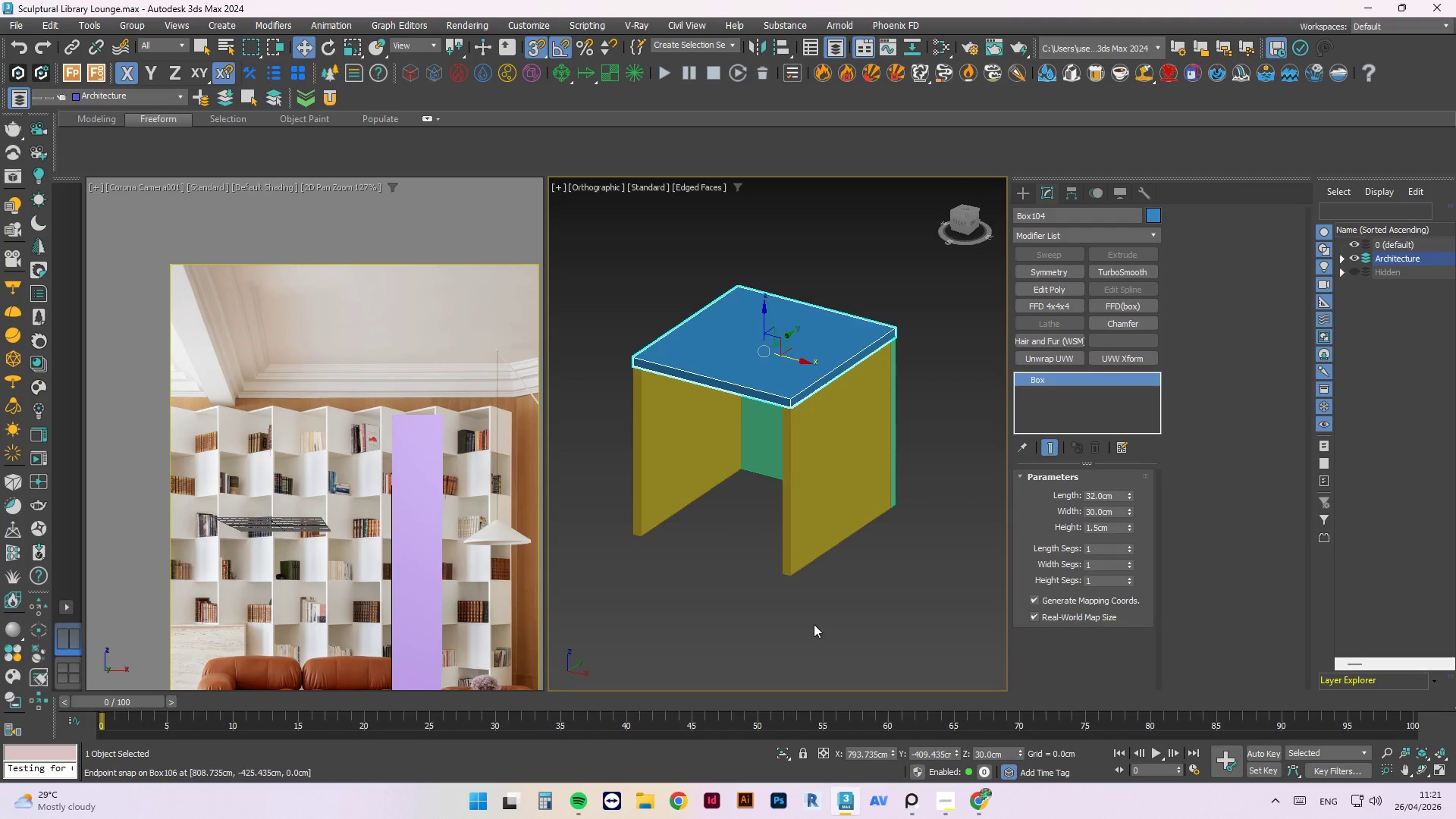 
double_click([817, 508])
 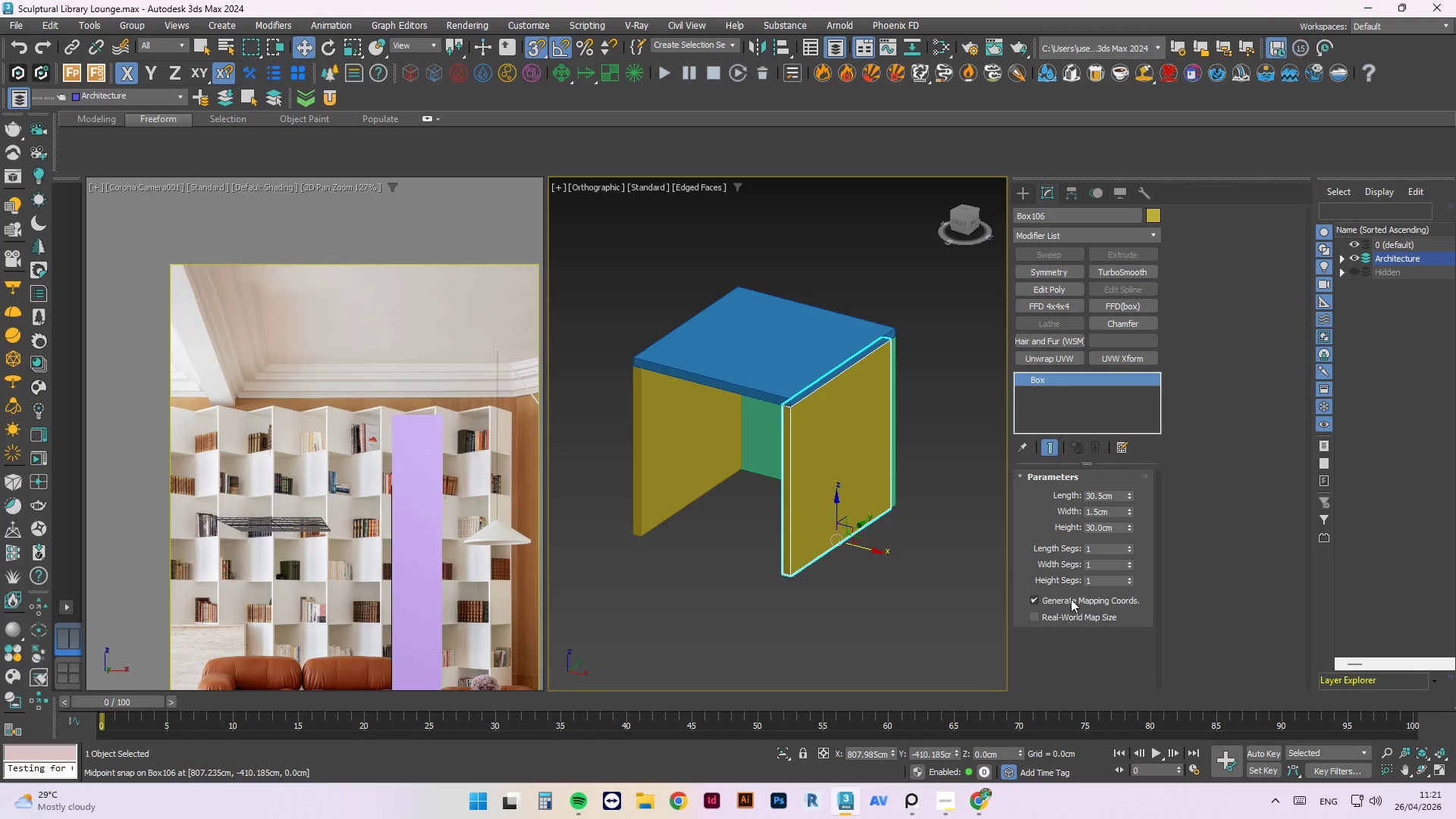 
left_click([1071, 617])
 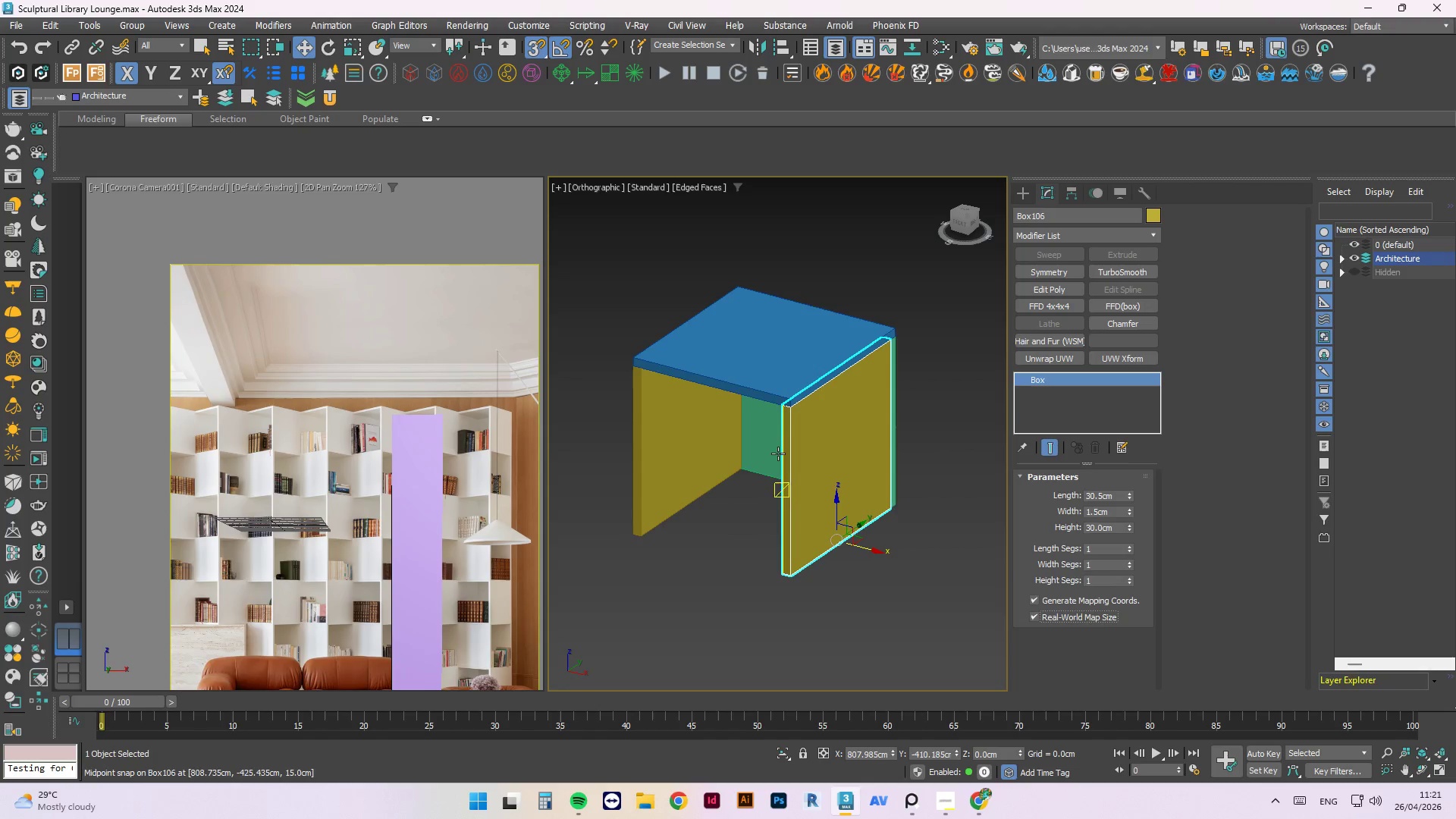 
left_click([750, 447])
 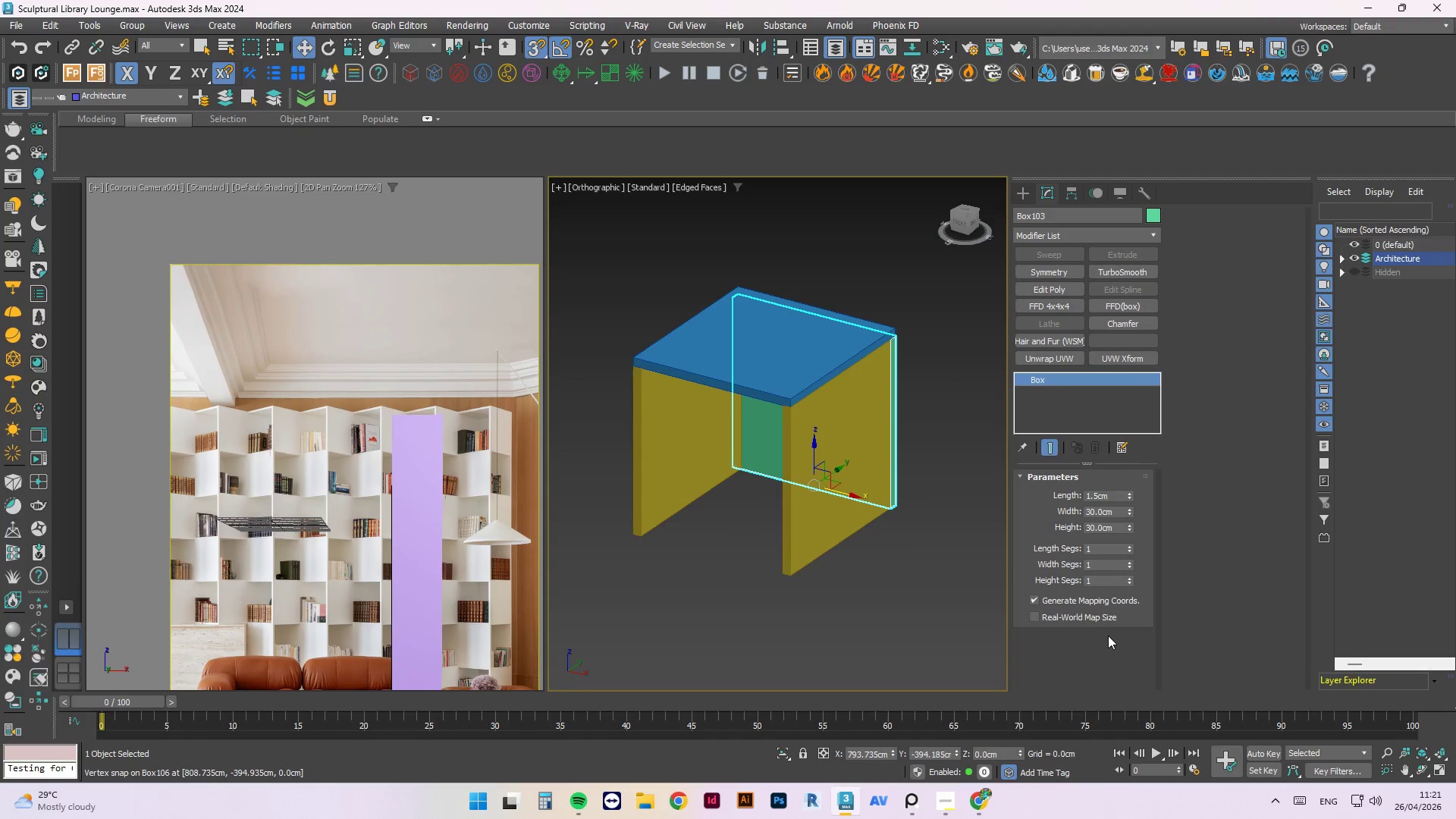 
left_click([1100, 616])
 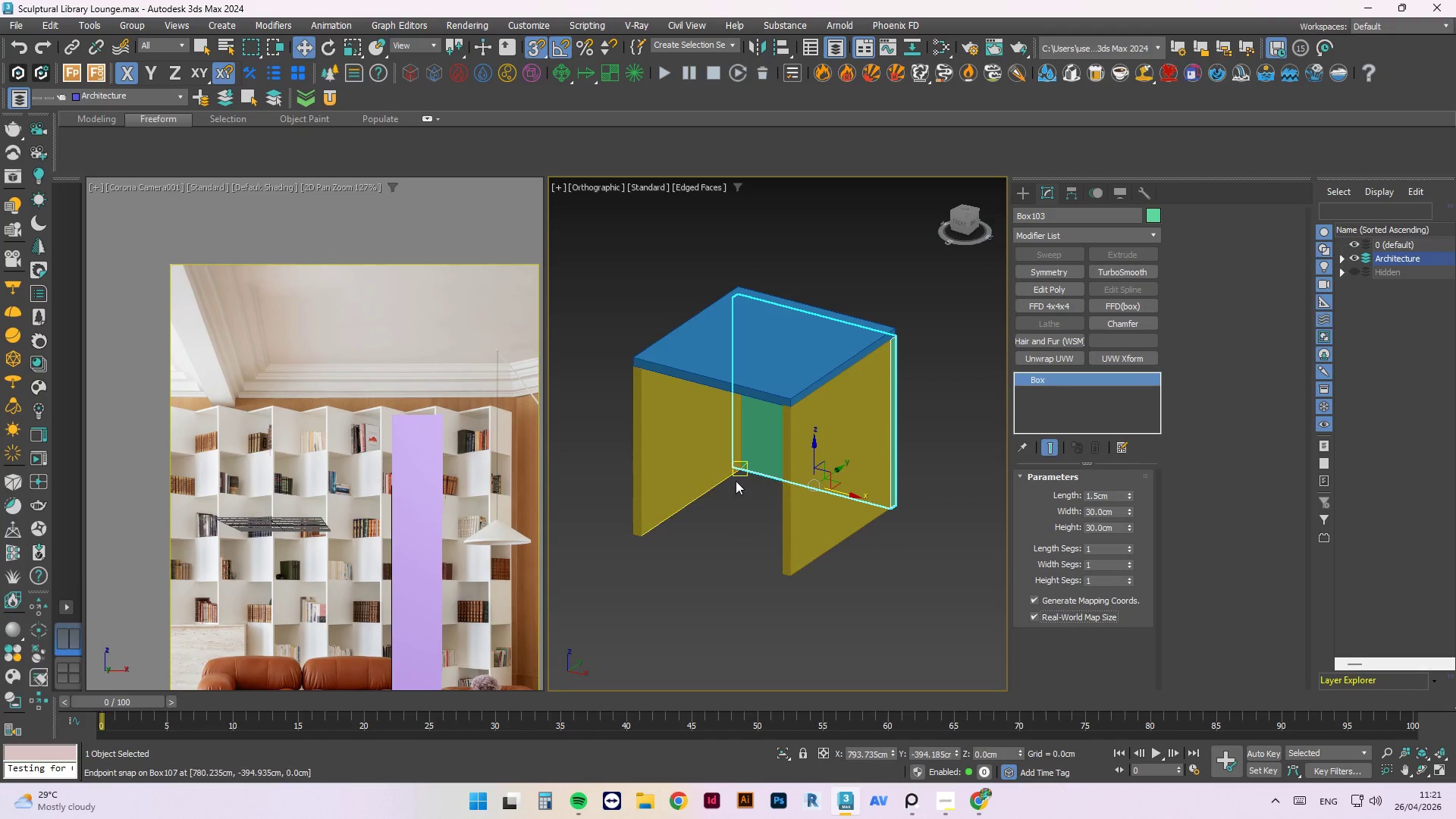 
left_click([654, 453])
 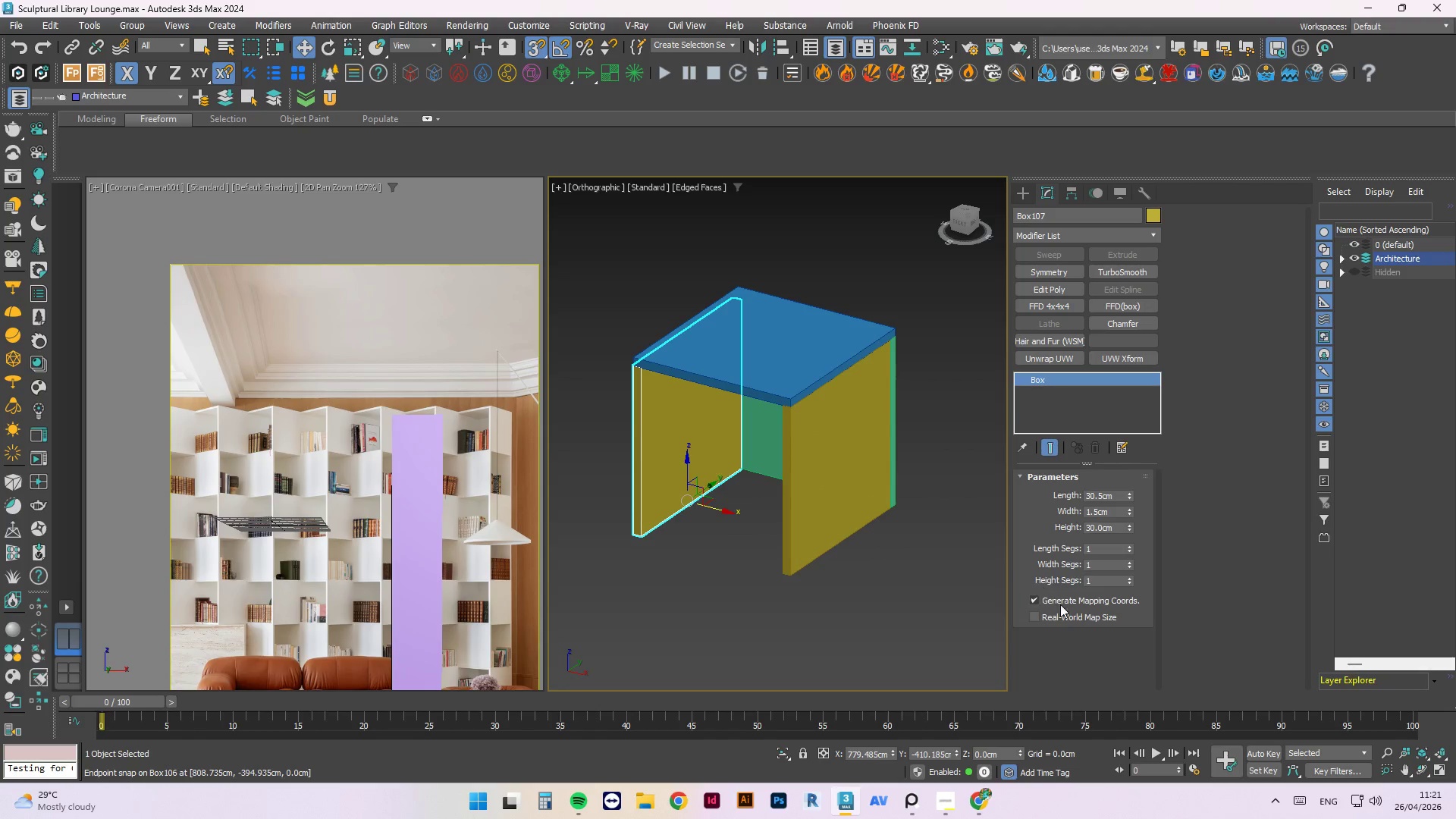 
left_click([1067, 615])
 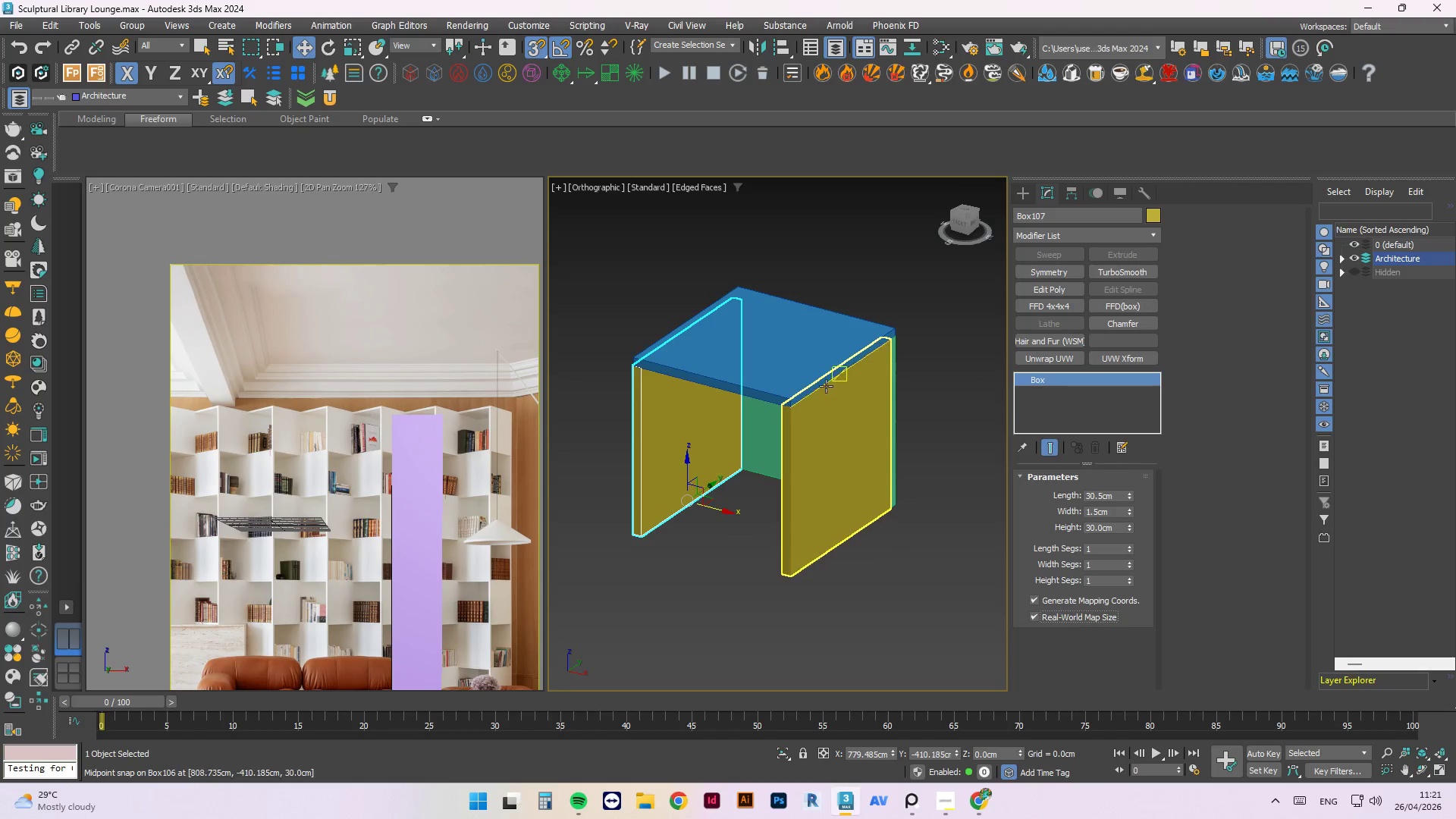 
left_click([824, 384])
 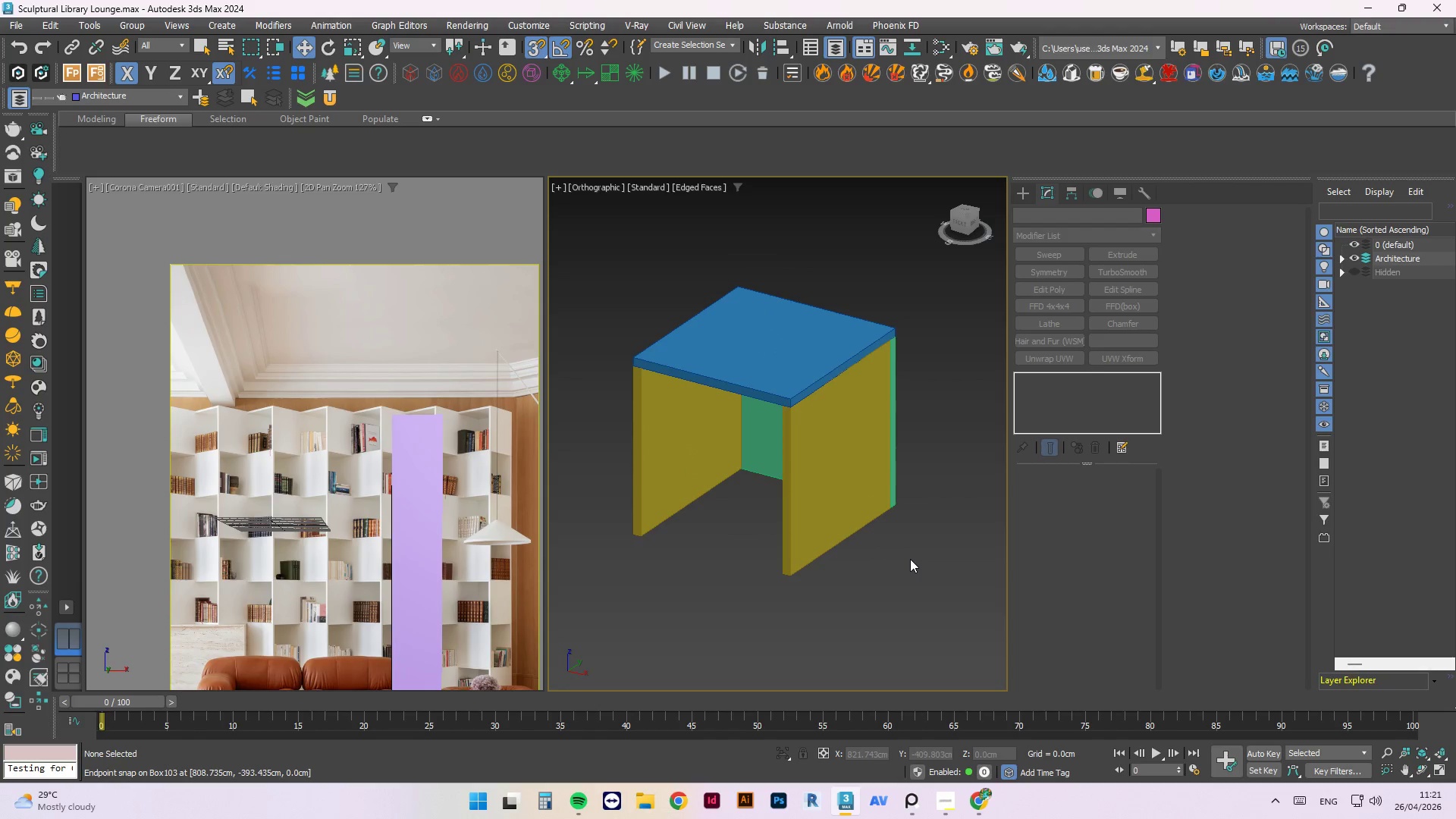 
left_click([660, 421])
 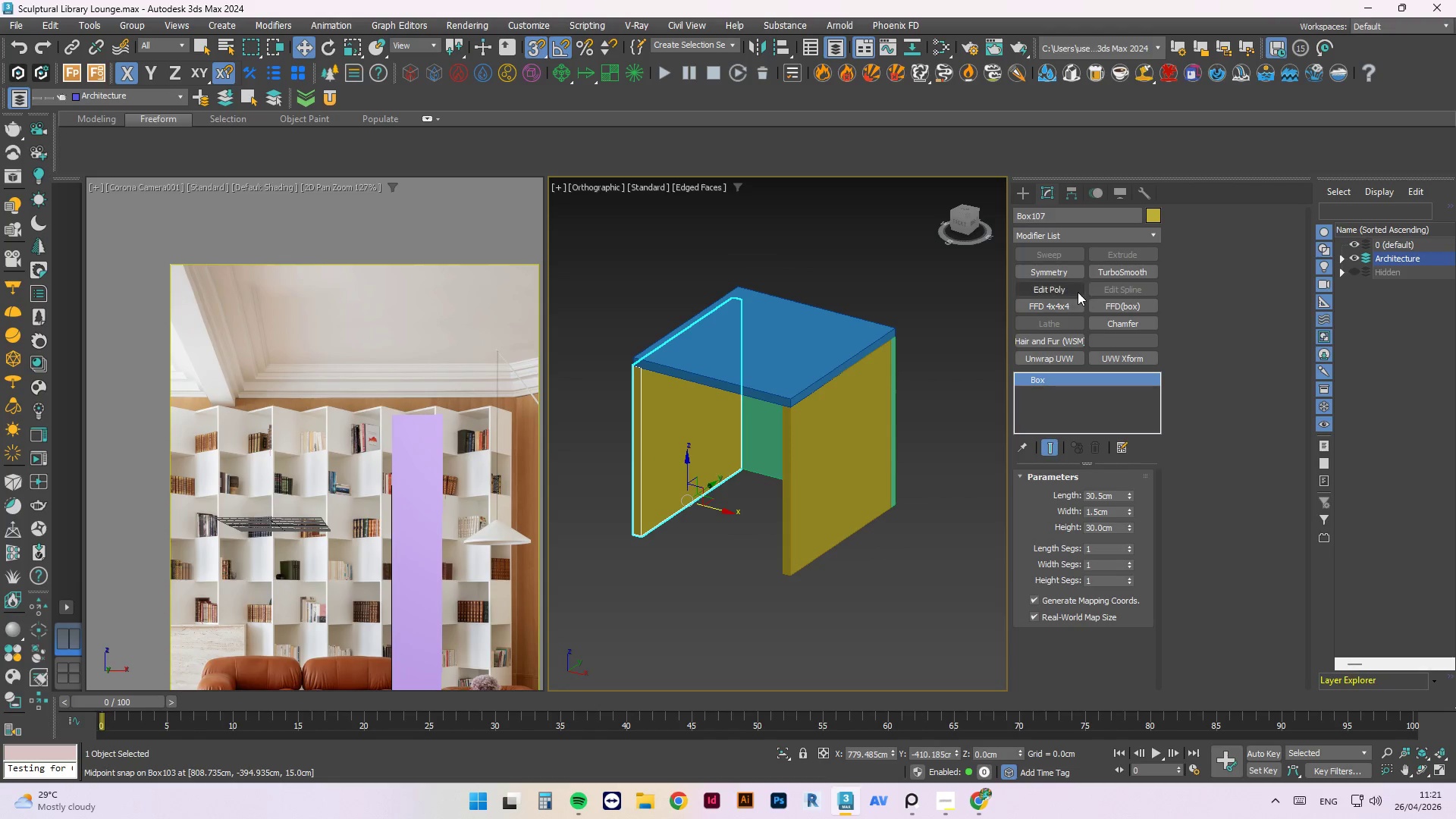 
scroll: coordinate [603, 361], scroll_direction: down, amount: 1.0
 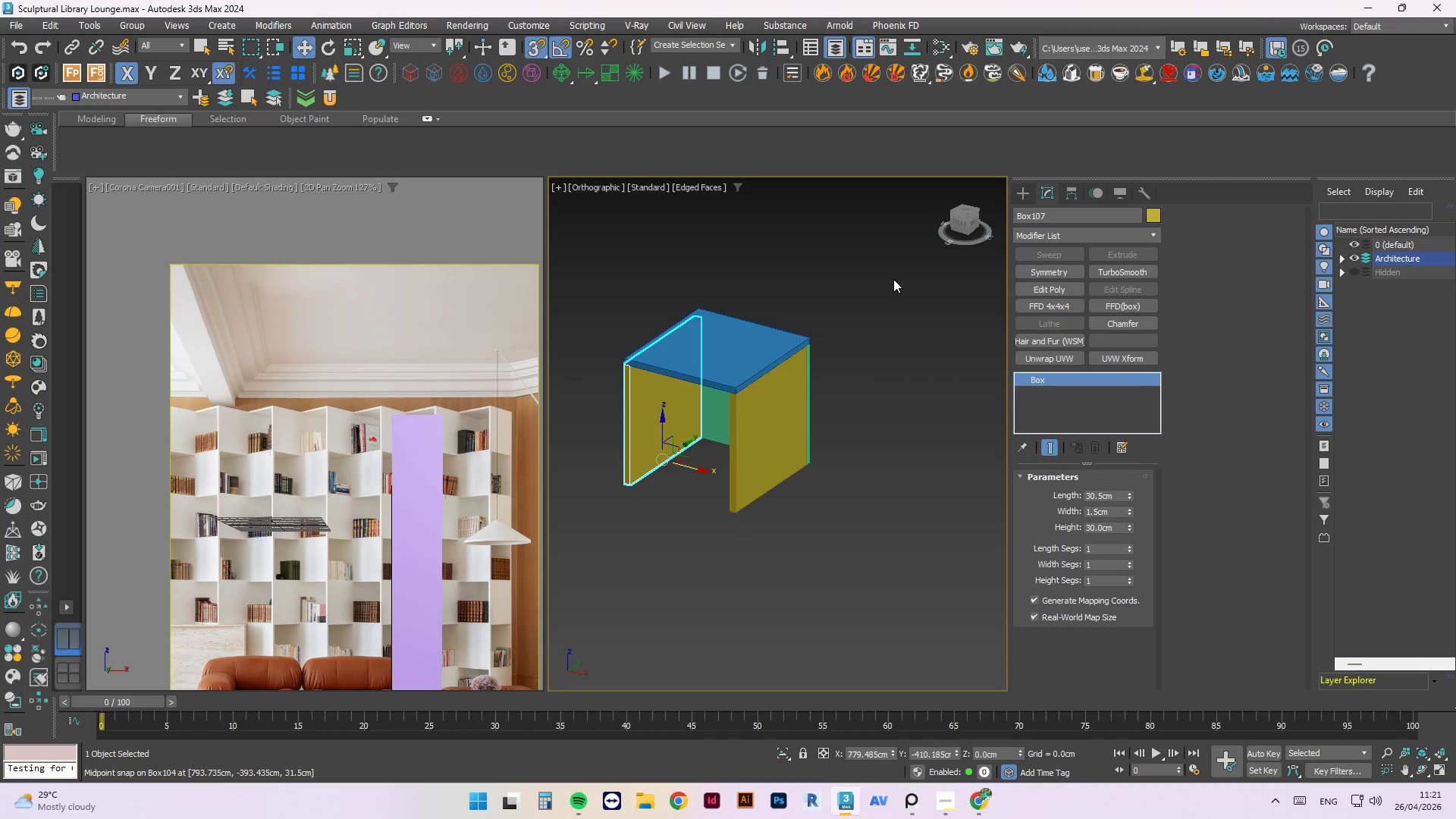 
left_click_drag(start_coordinate=[864, 281], to_coordinate=[623, 480])
 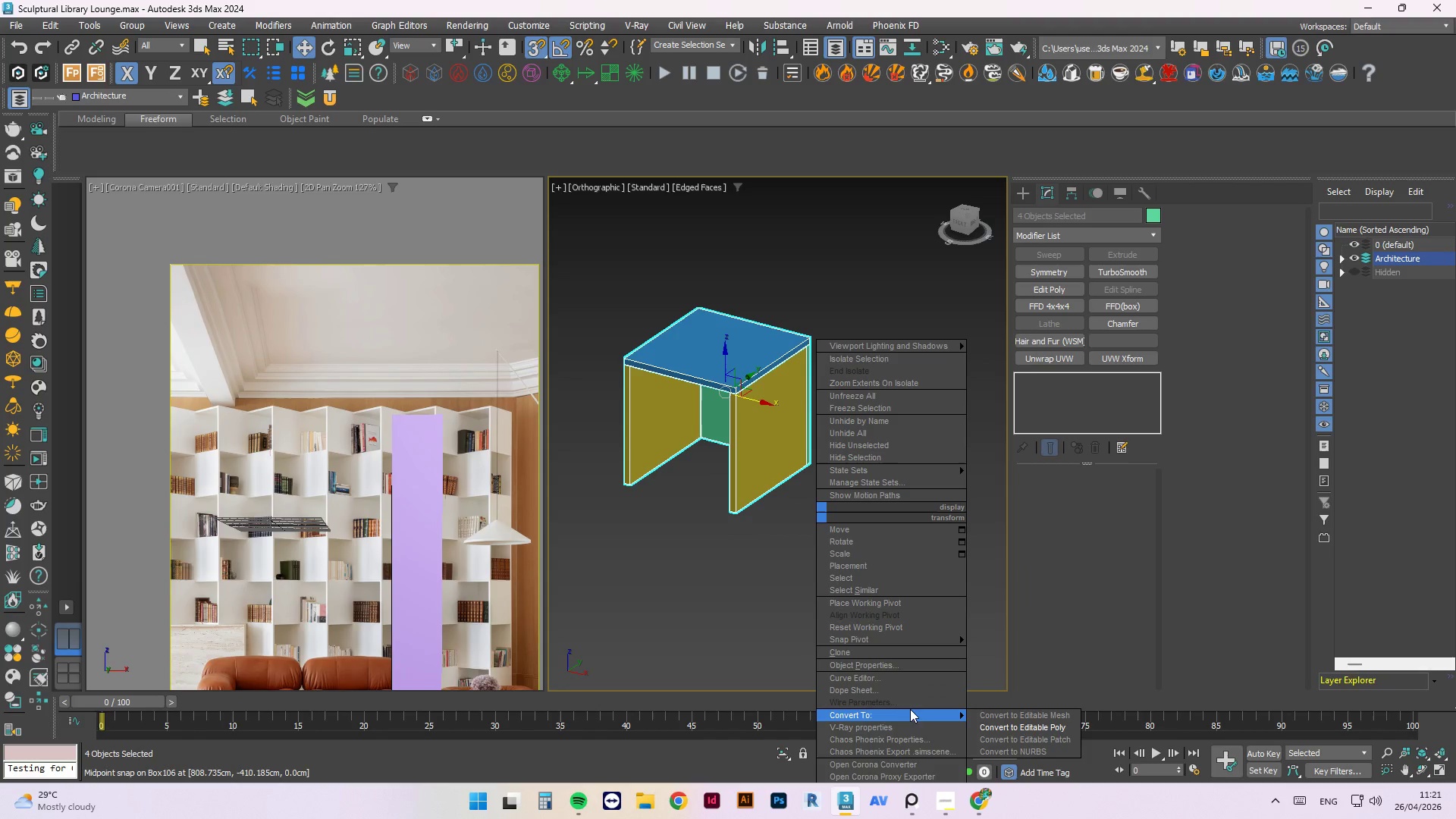 
left_click_drag(start_coordinate=[1006, 726], to_coordinate=[1006, 736])
 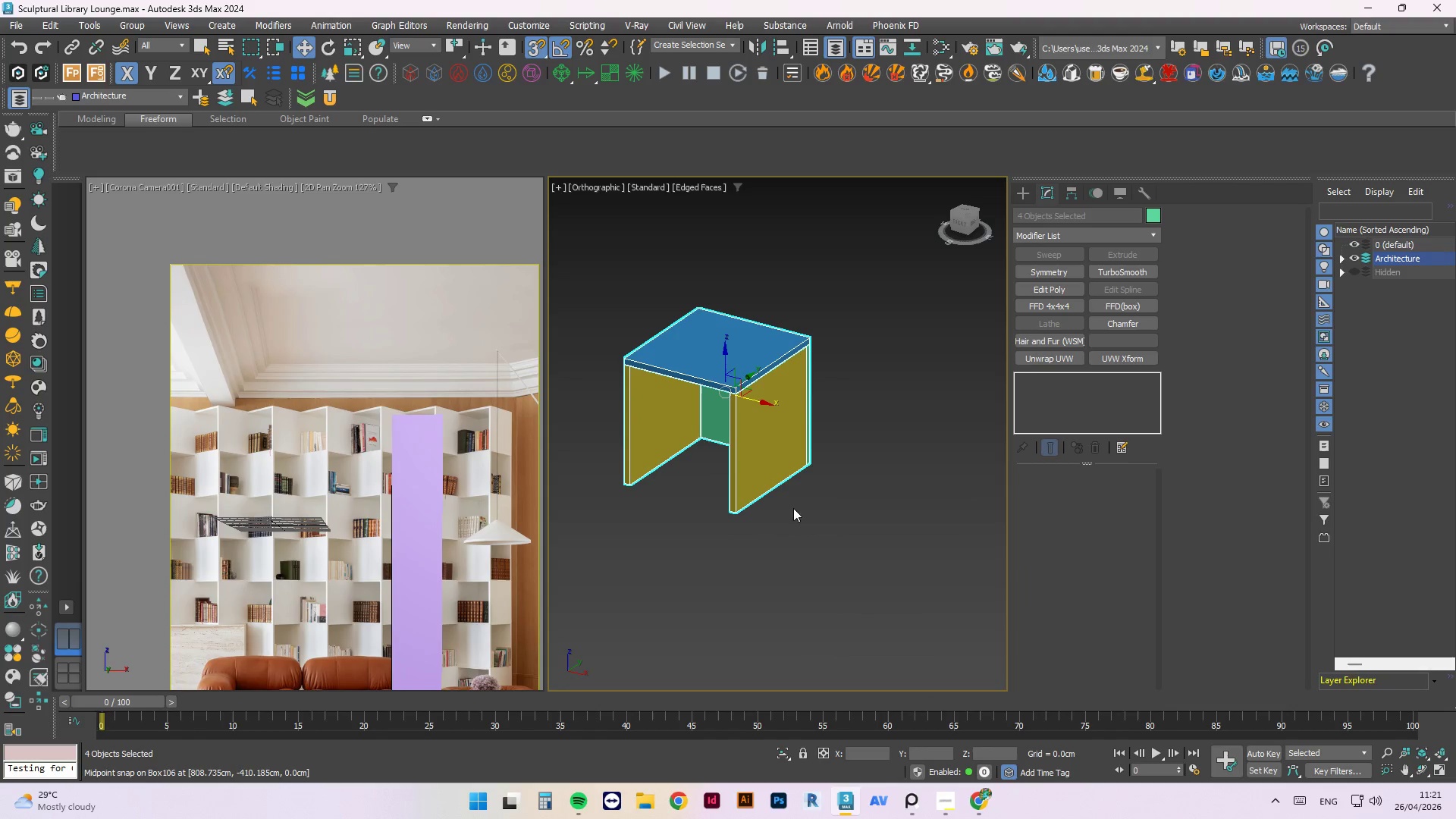 
left_click([827, 539])
 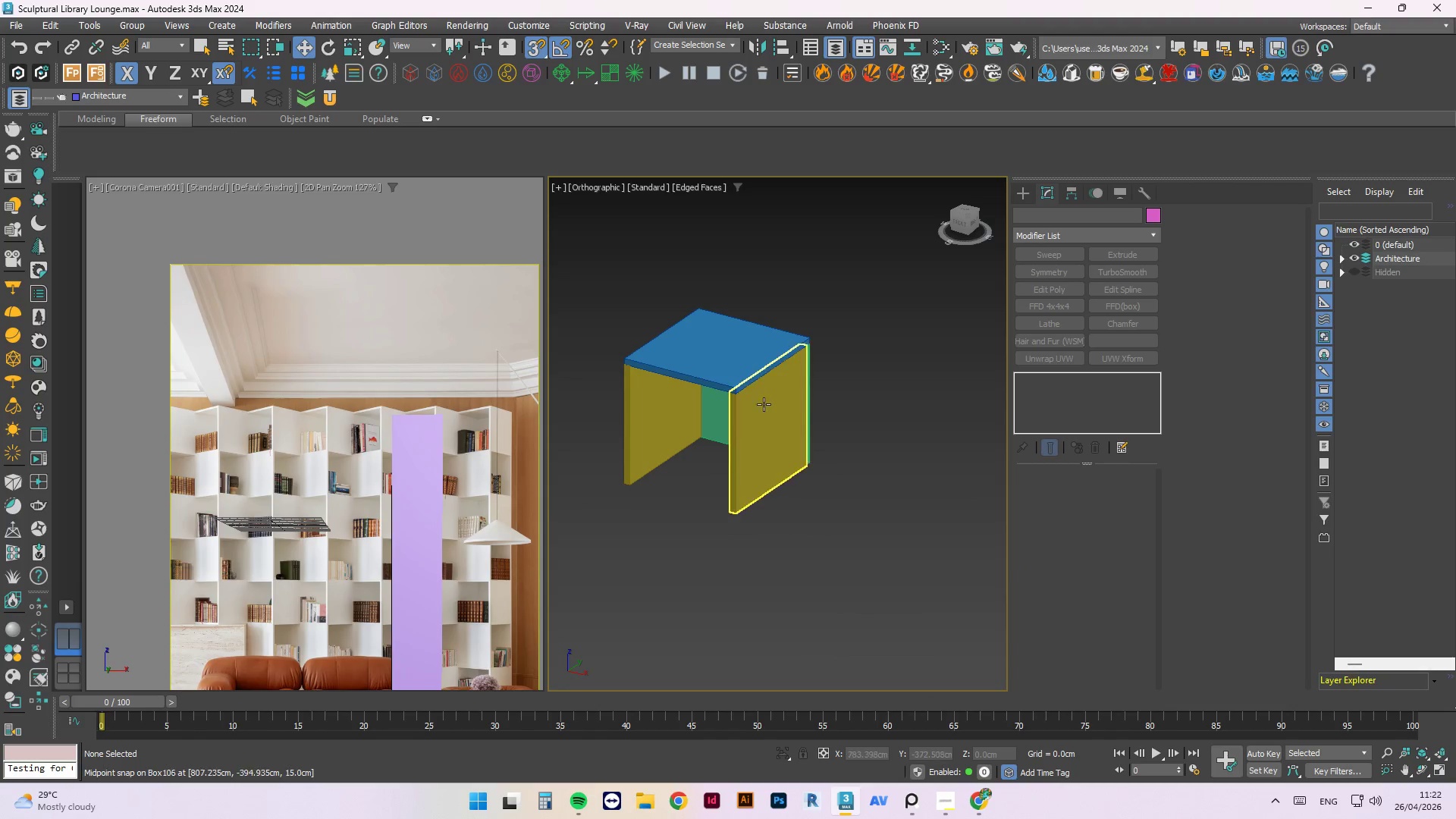 
left_click([764, 404])
 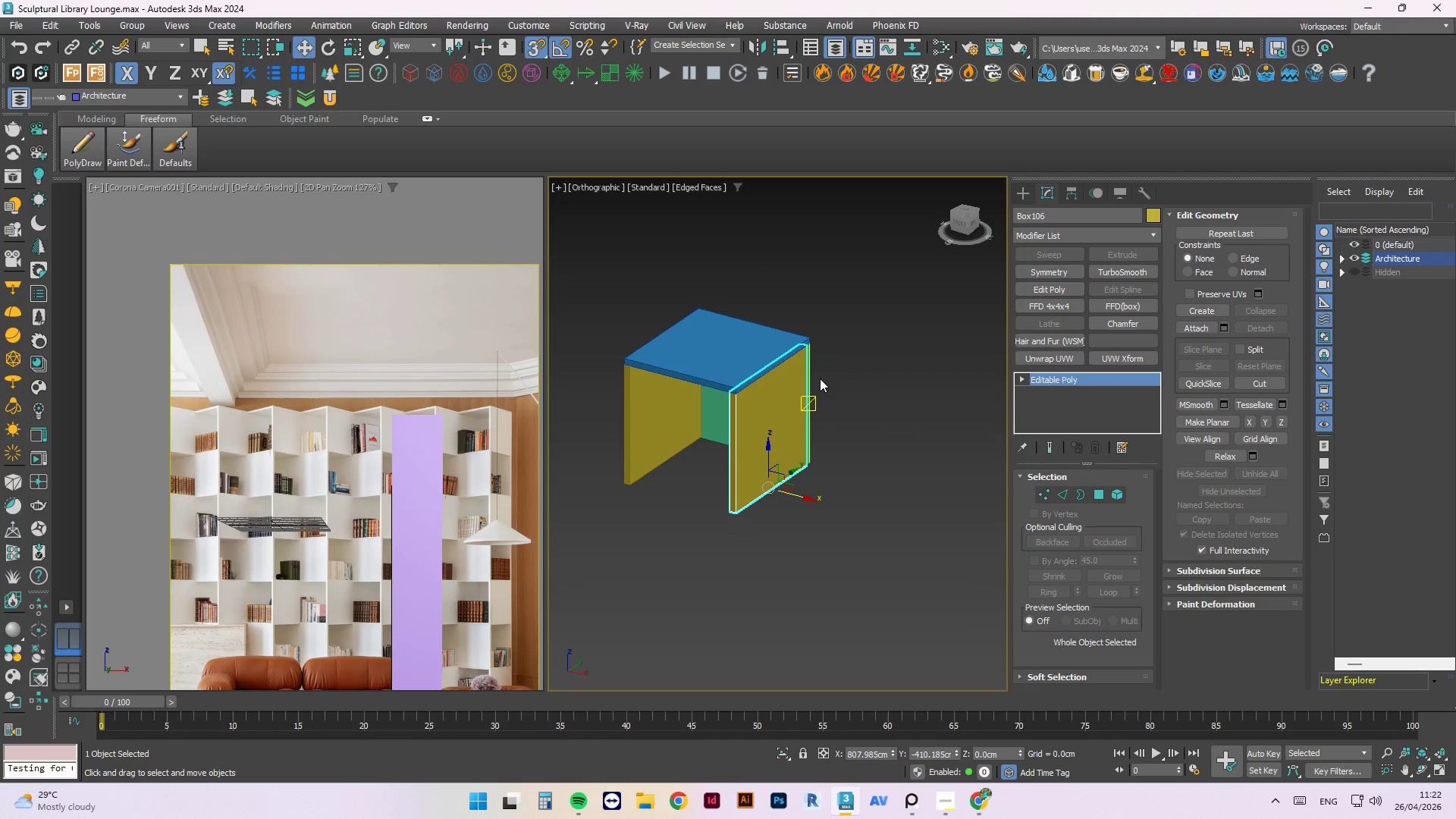 
wait(15.77)
 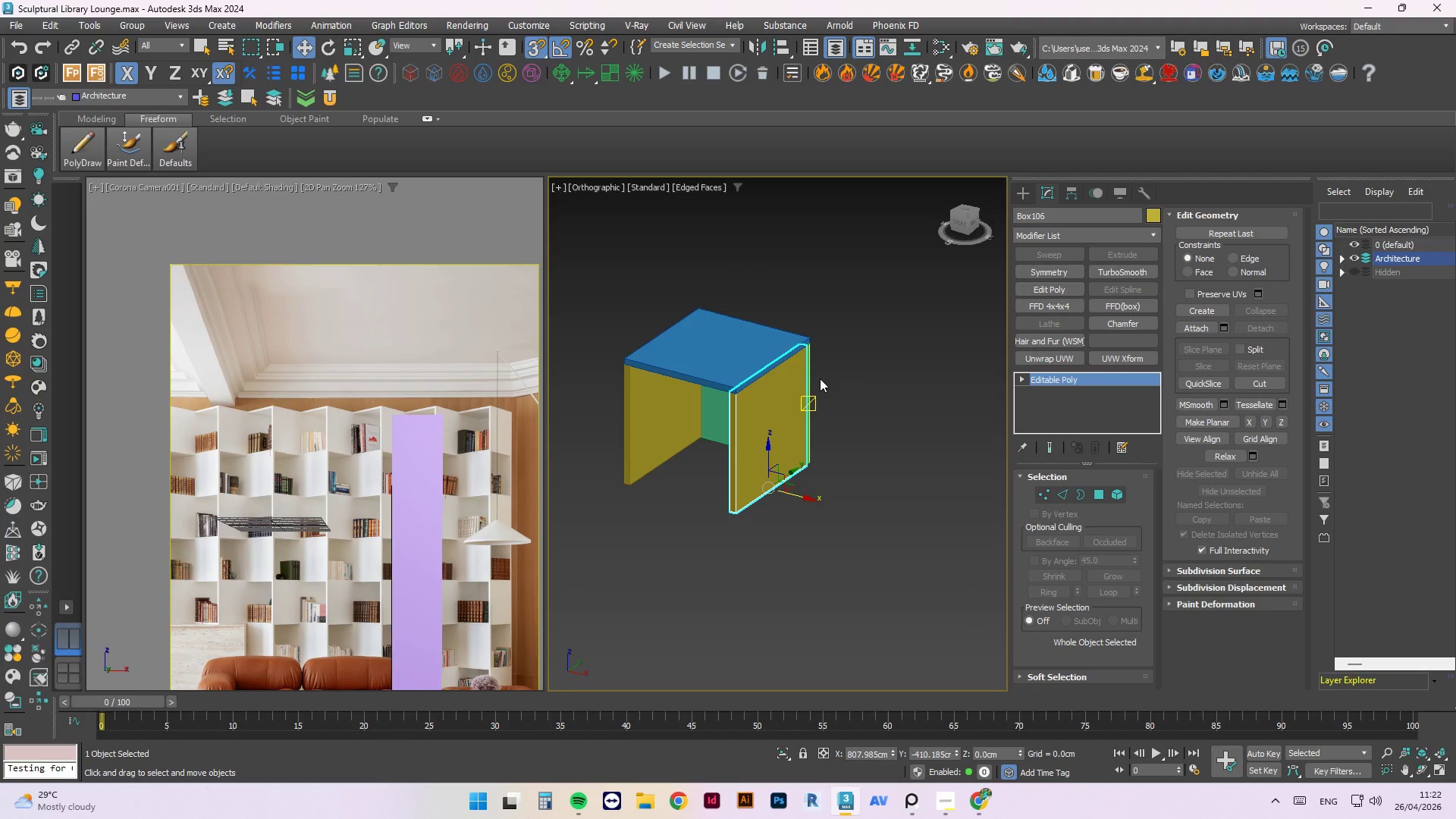 
scroll: coordinate [726, 345], scroll_direction: up, amount: 2.0
 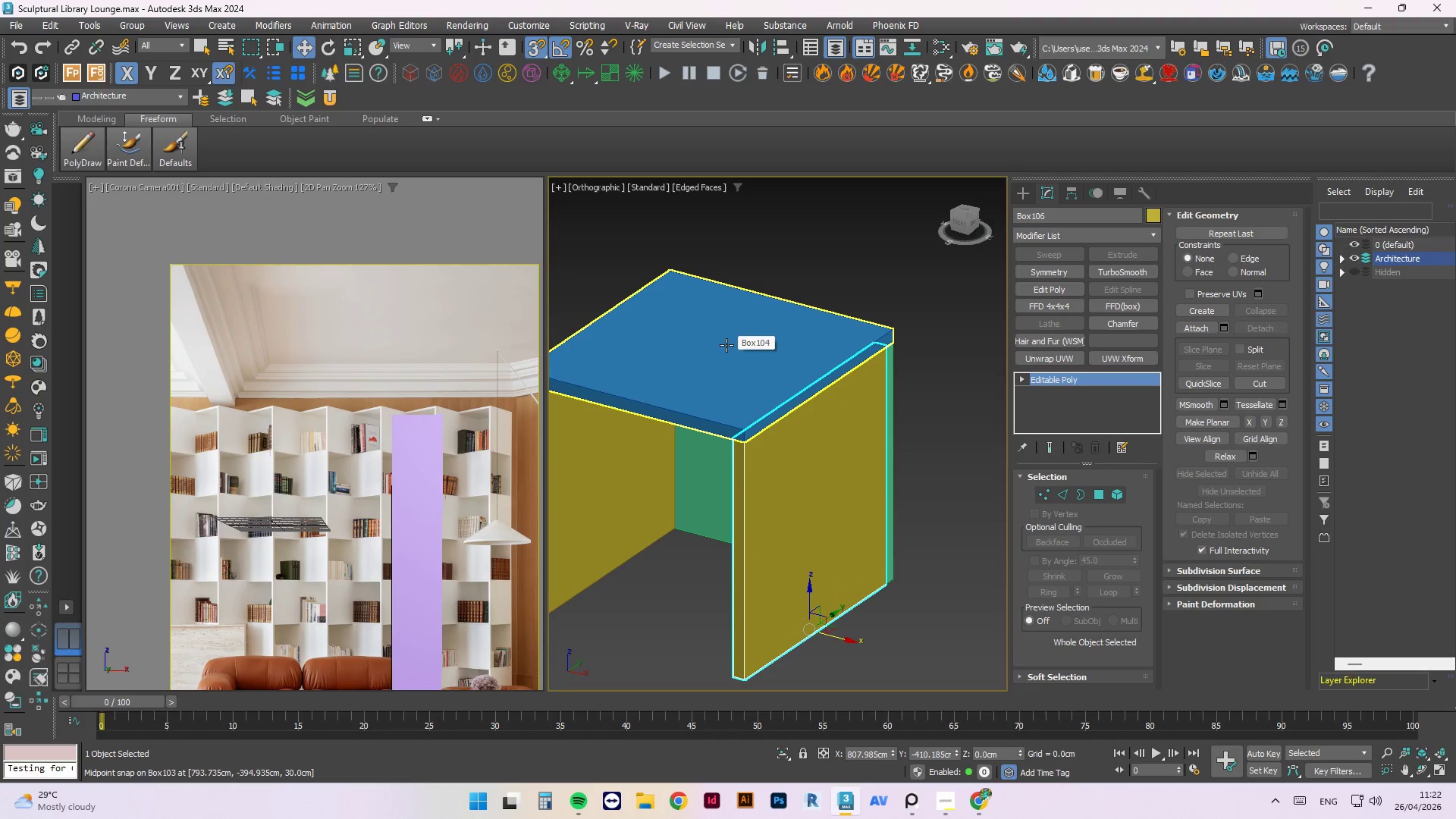 
scroll: coordinate [726, 345], scroll_direction: down, amount: 1.0
 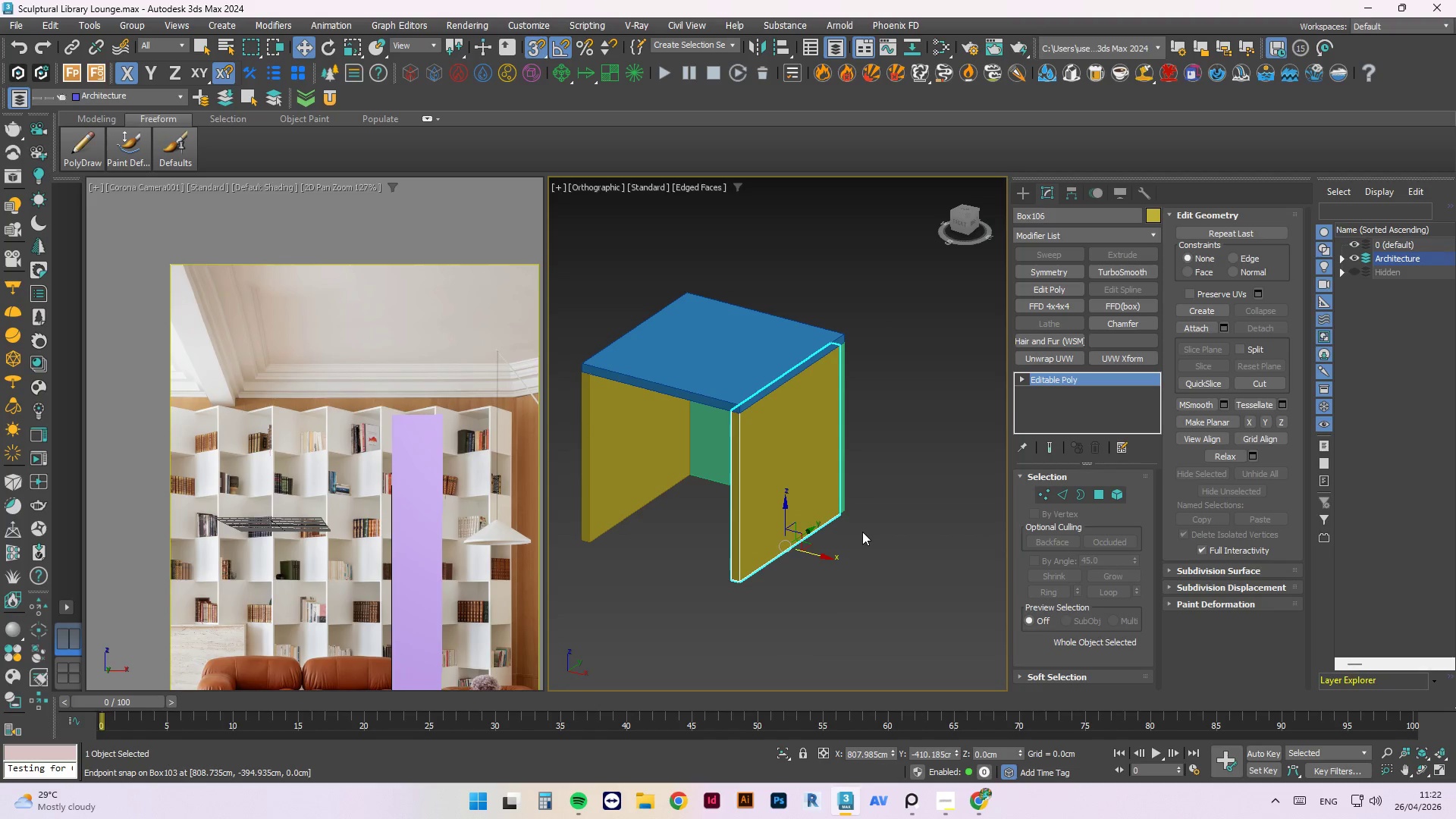 
left_click([905, 534])
 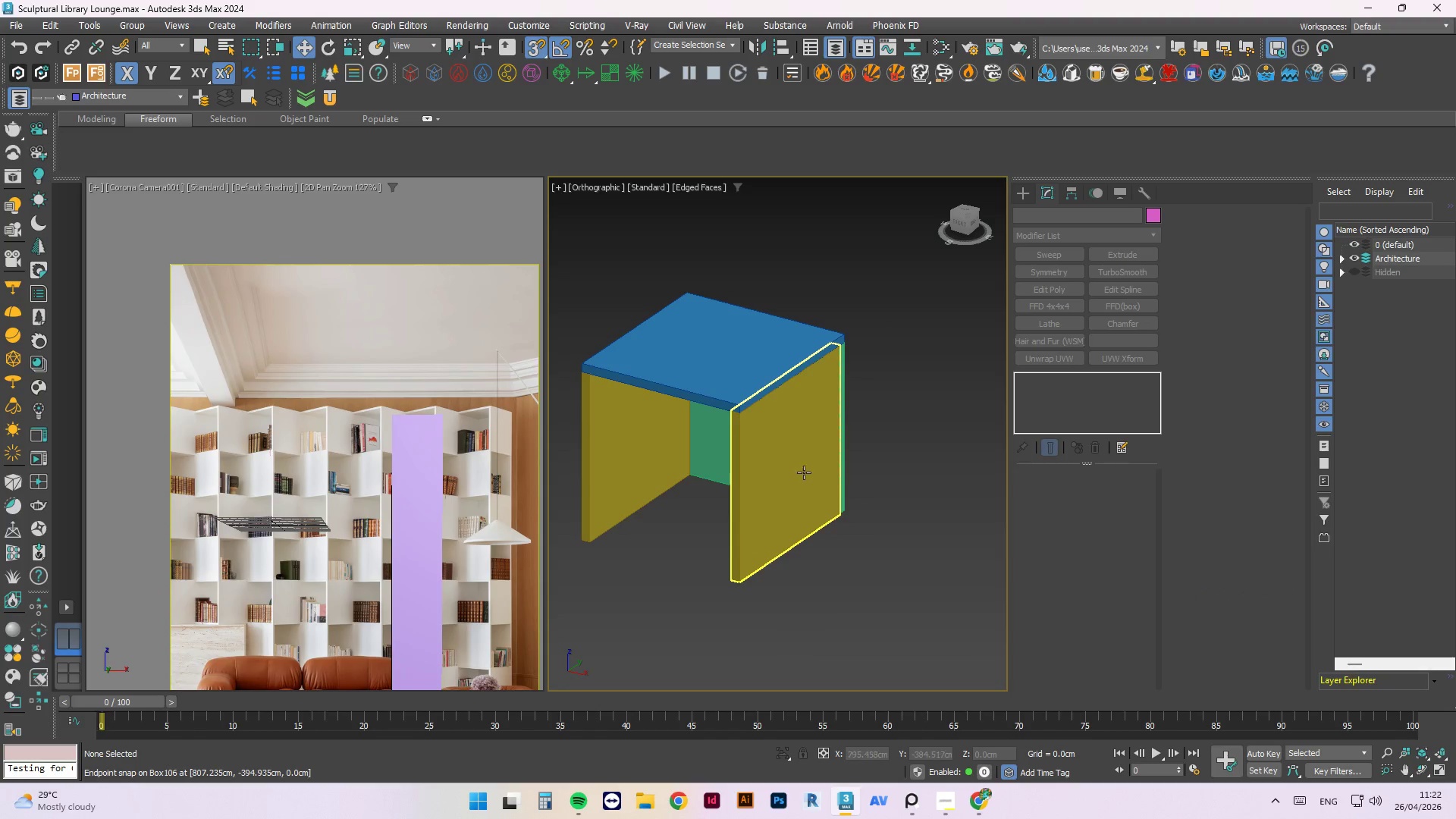 
left_click([803, 472])
 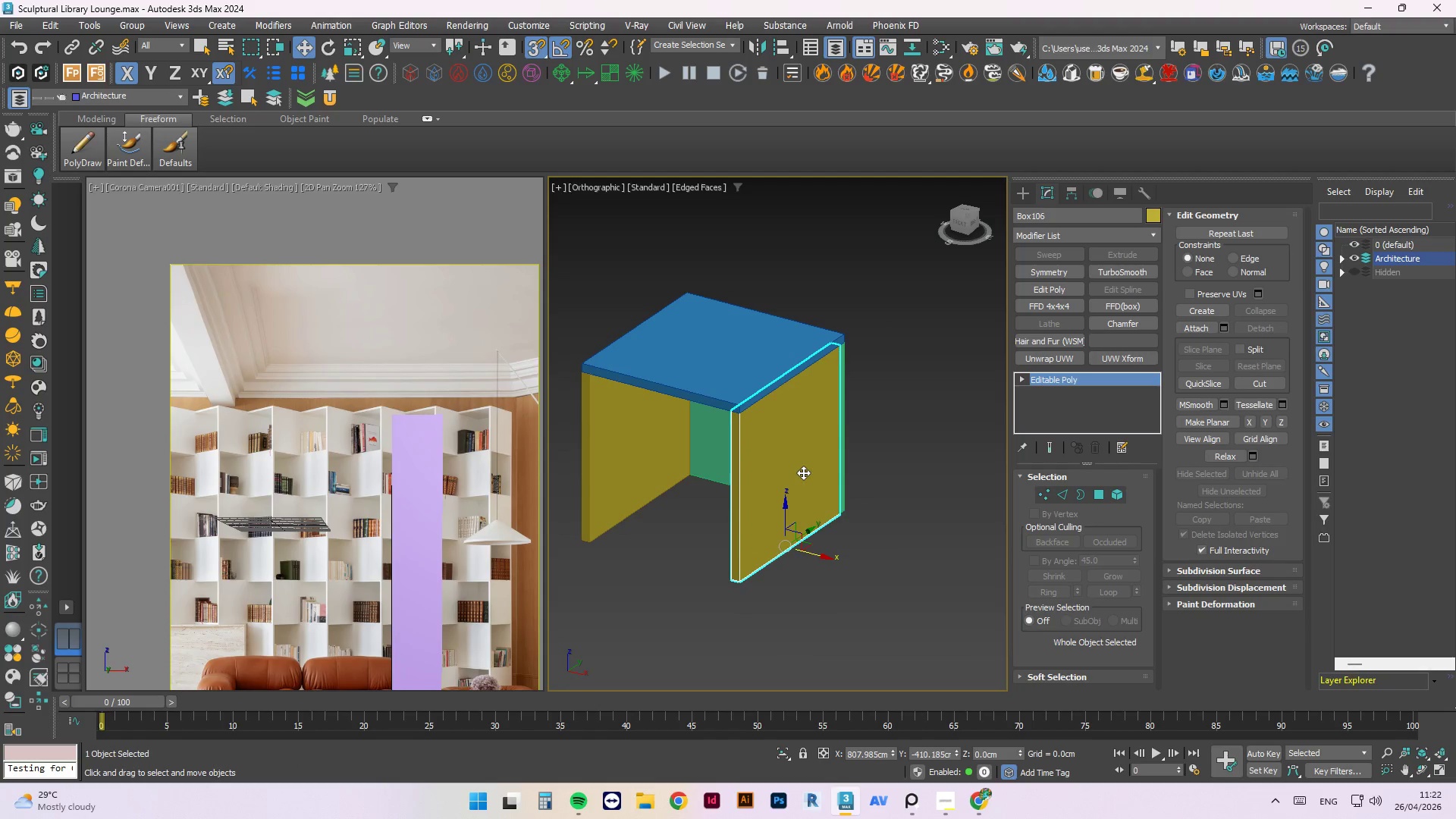 
wait(6.3)
 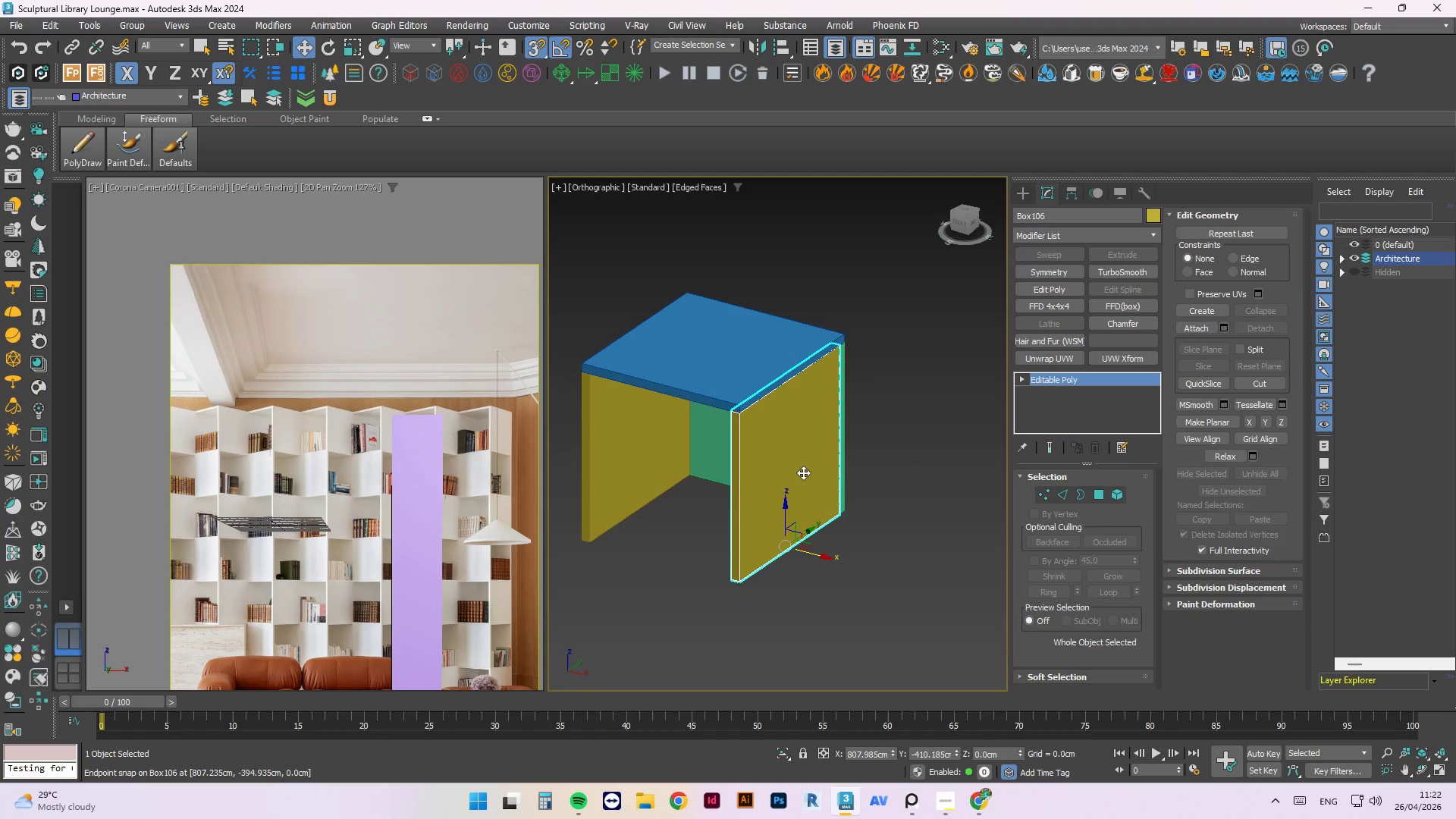 
key(4)
 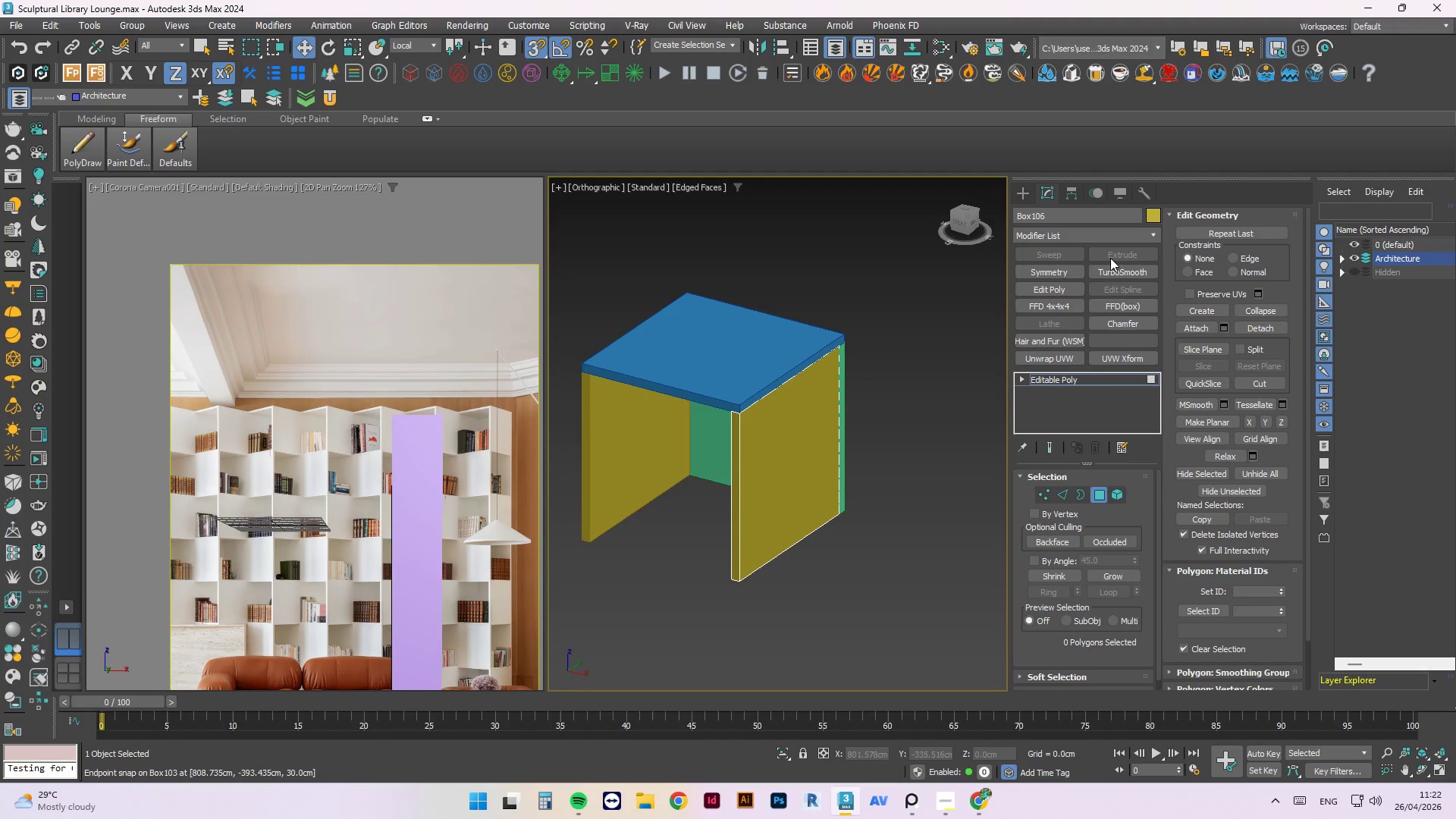 
key(5)
 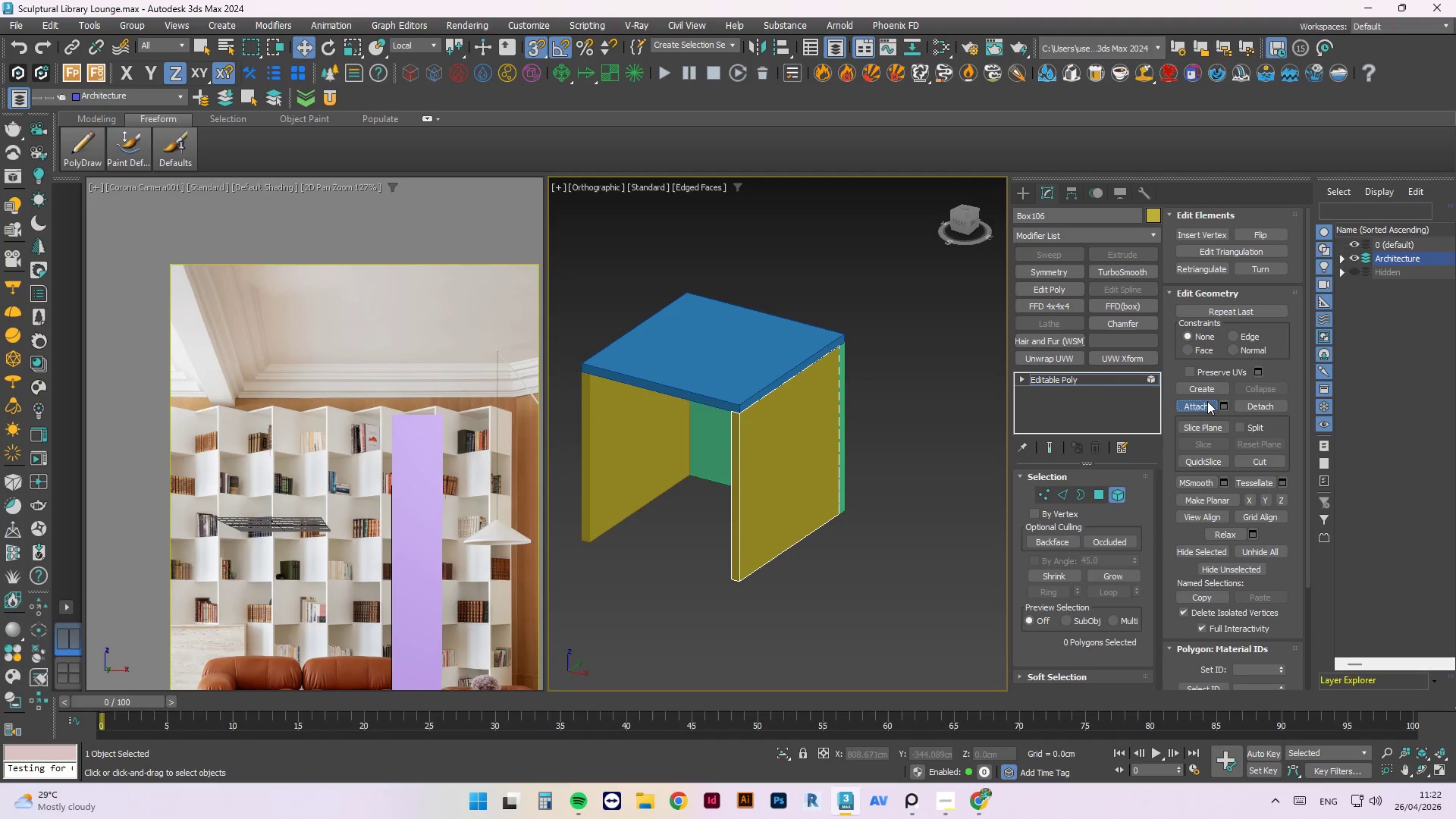 
left_click([836, 386])
 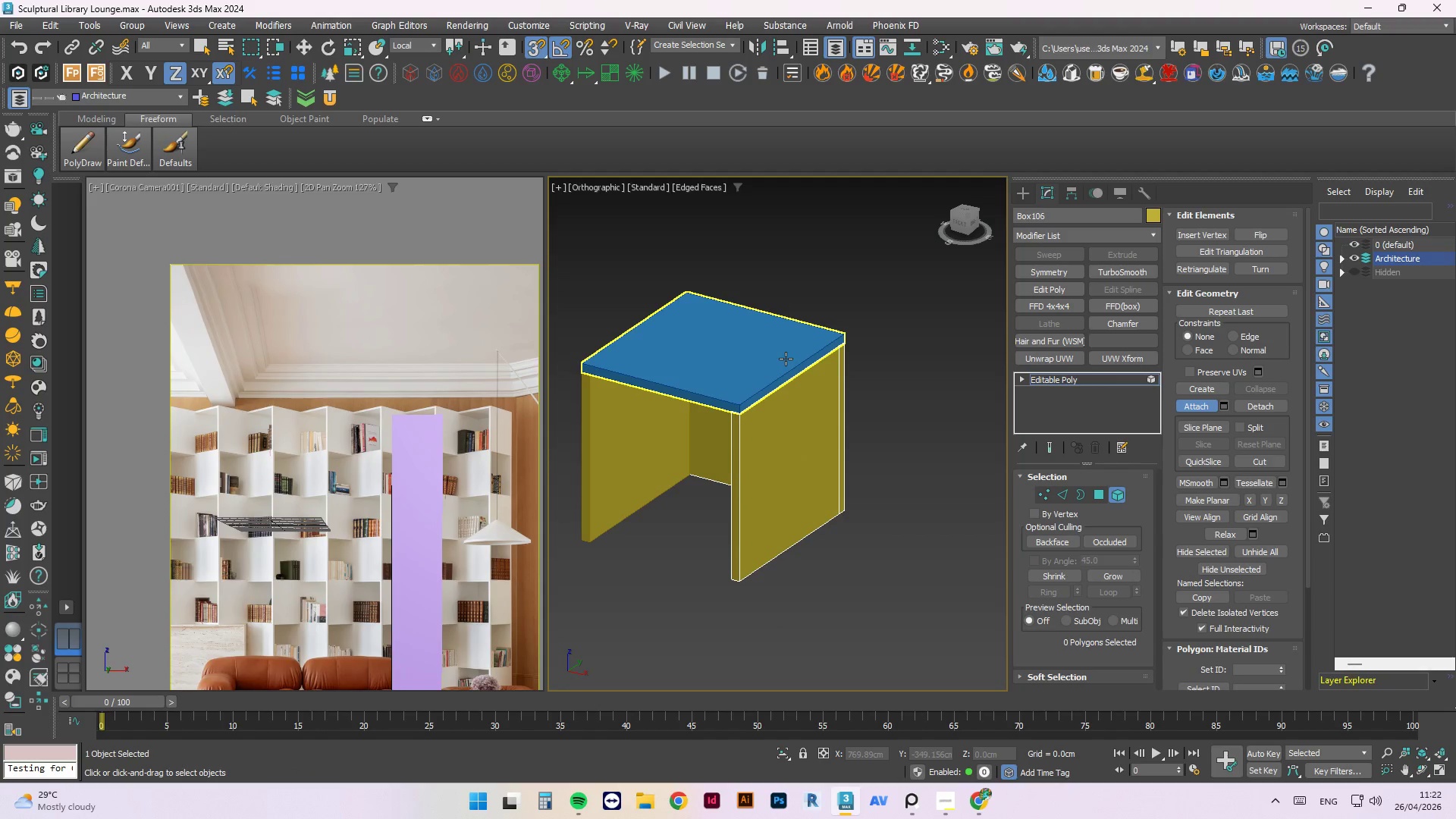 
left_click([786, 359])
 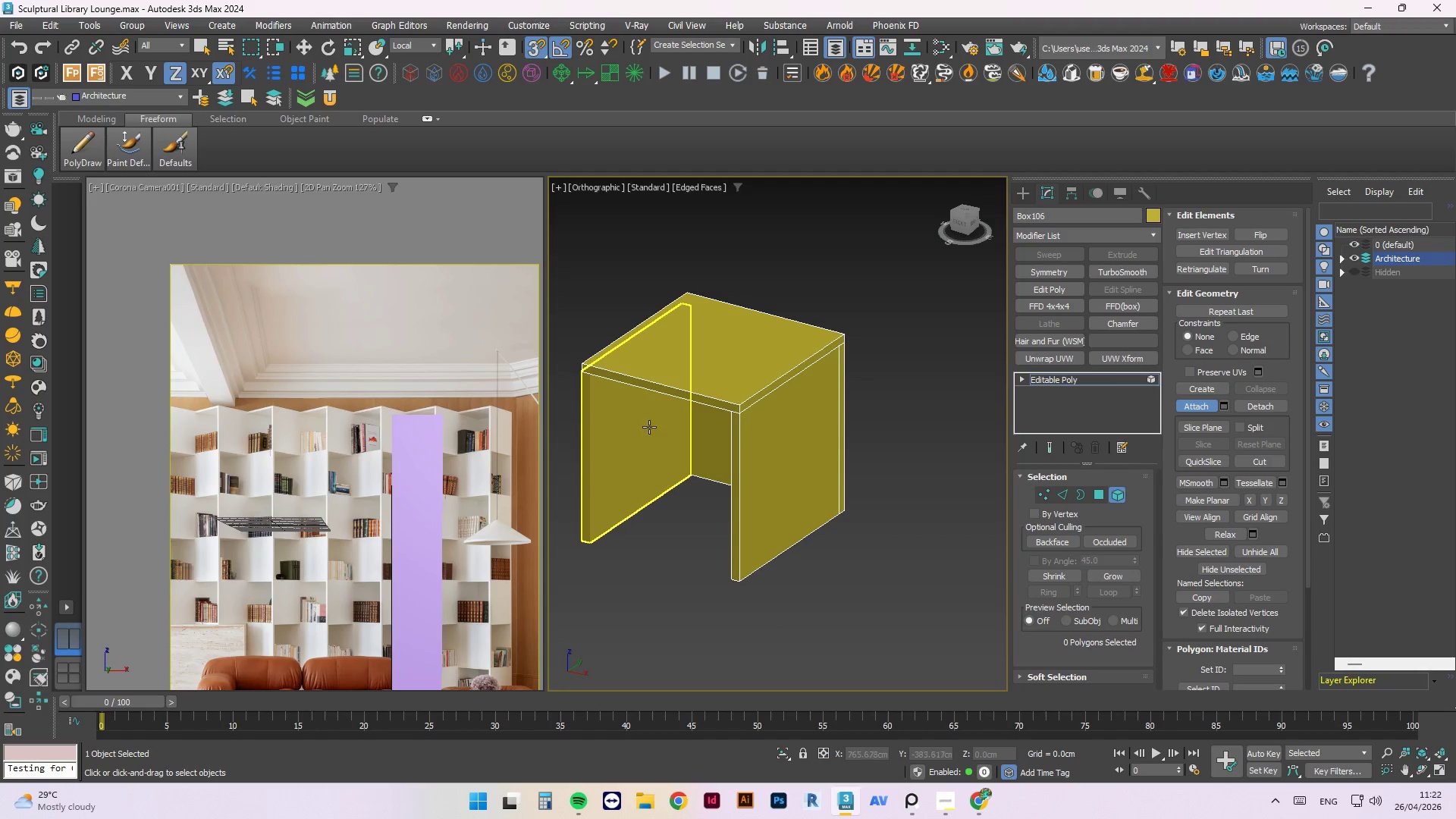 
left_click([648, 421])
 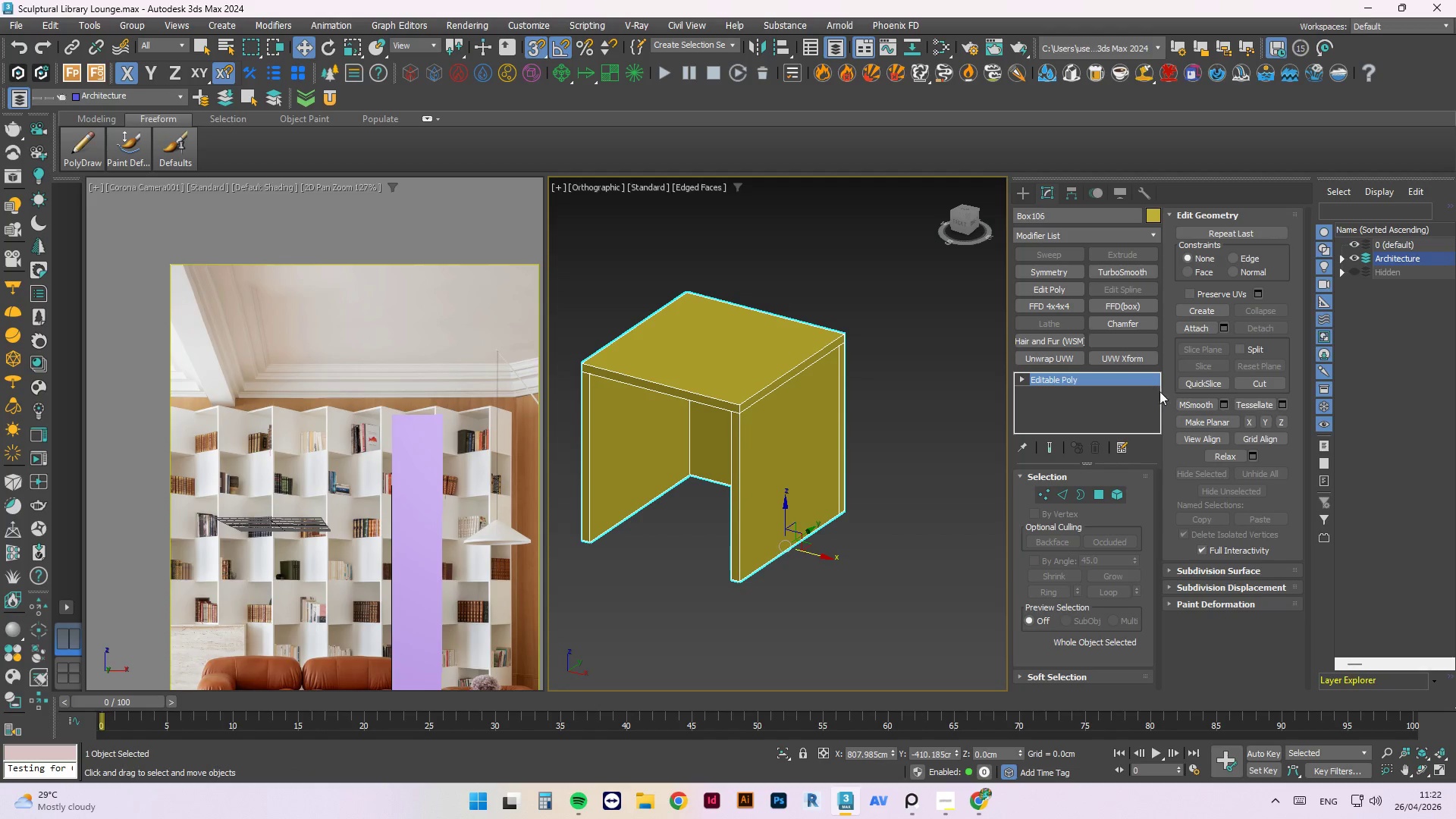 
left_click([924, 408])
 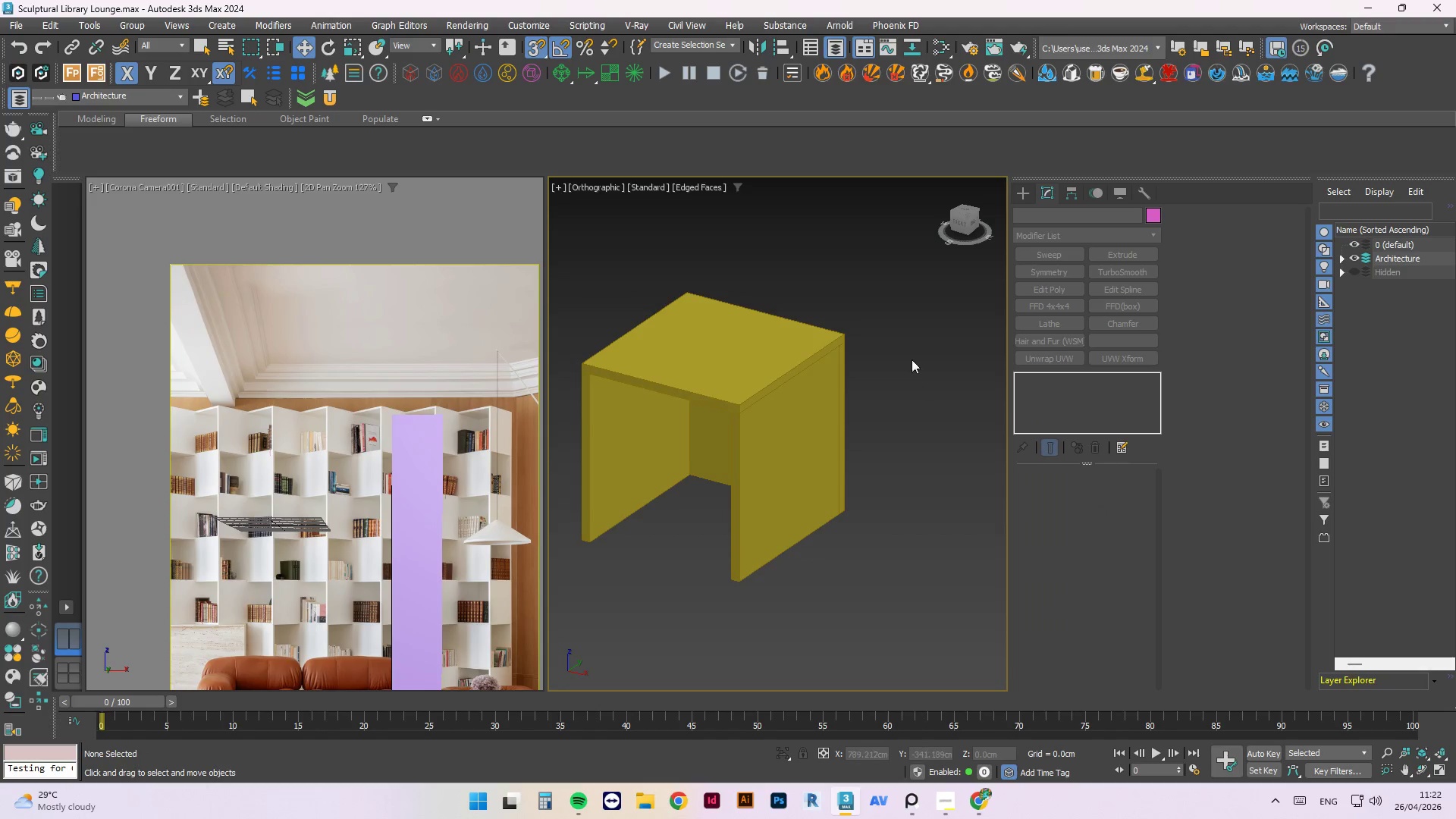 
scroll: coordinate [905, 338], scroll_direction: down, amount: 3.0
 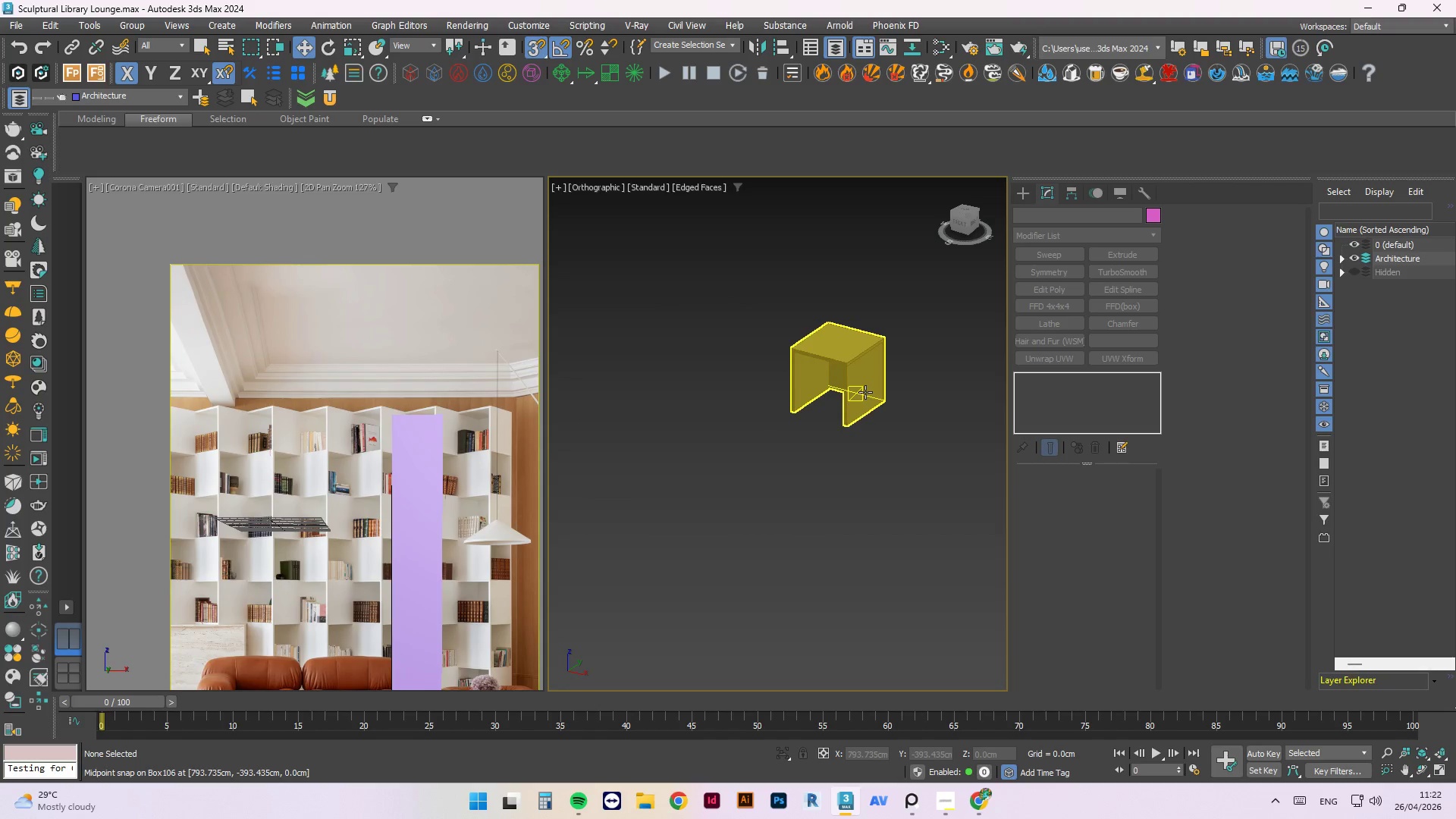 
left_click([865, 392])
 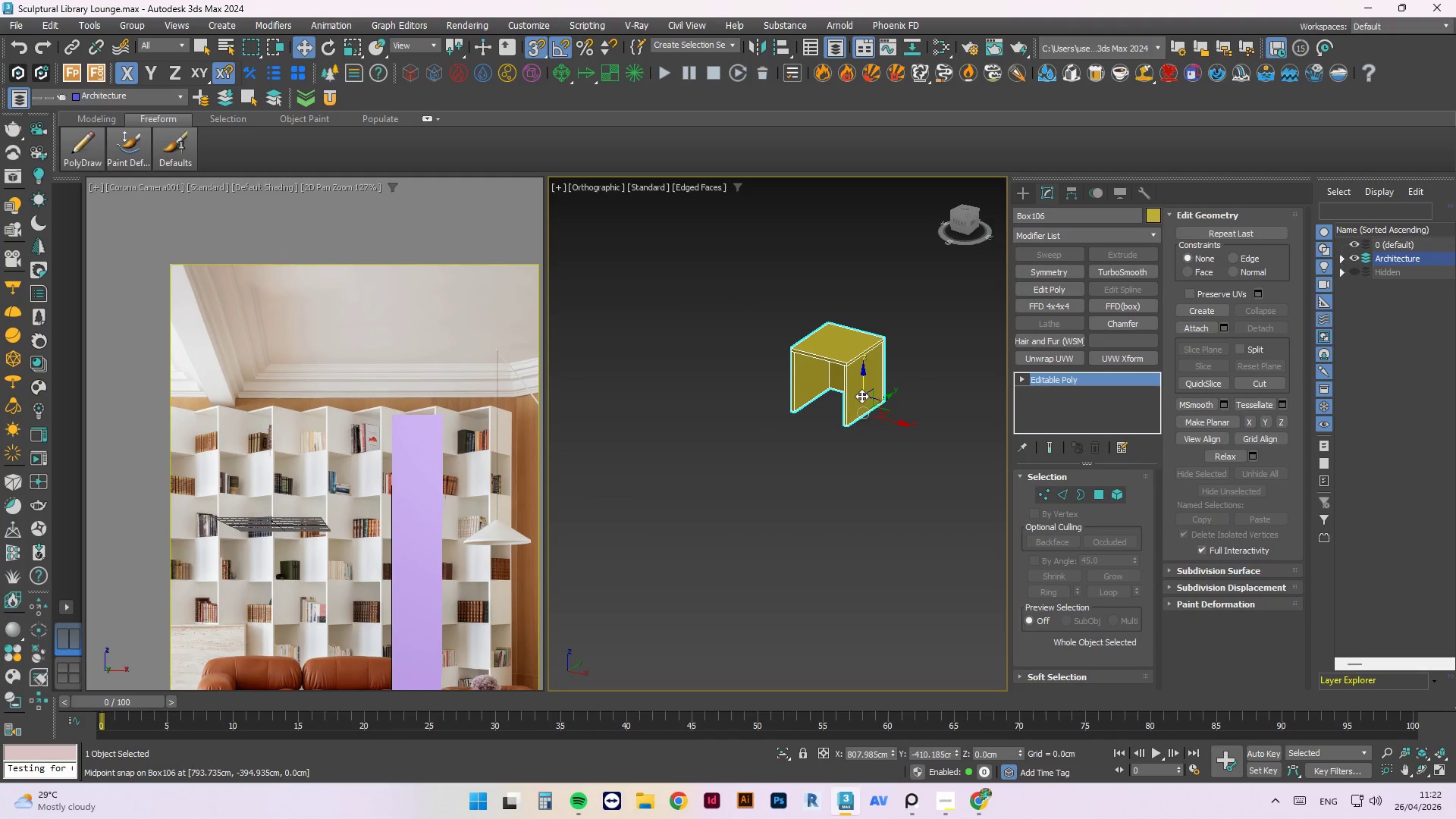 
key(T)
 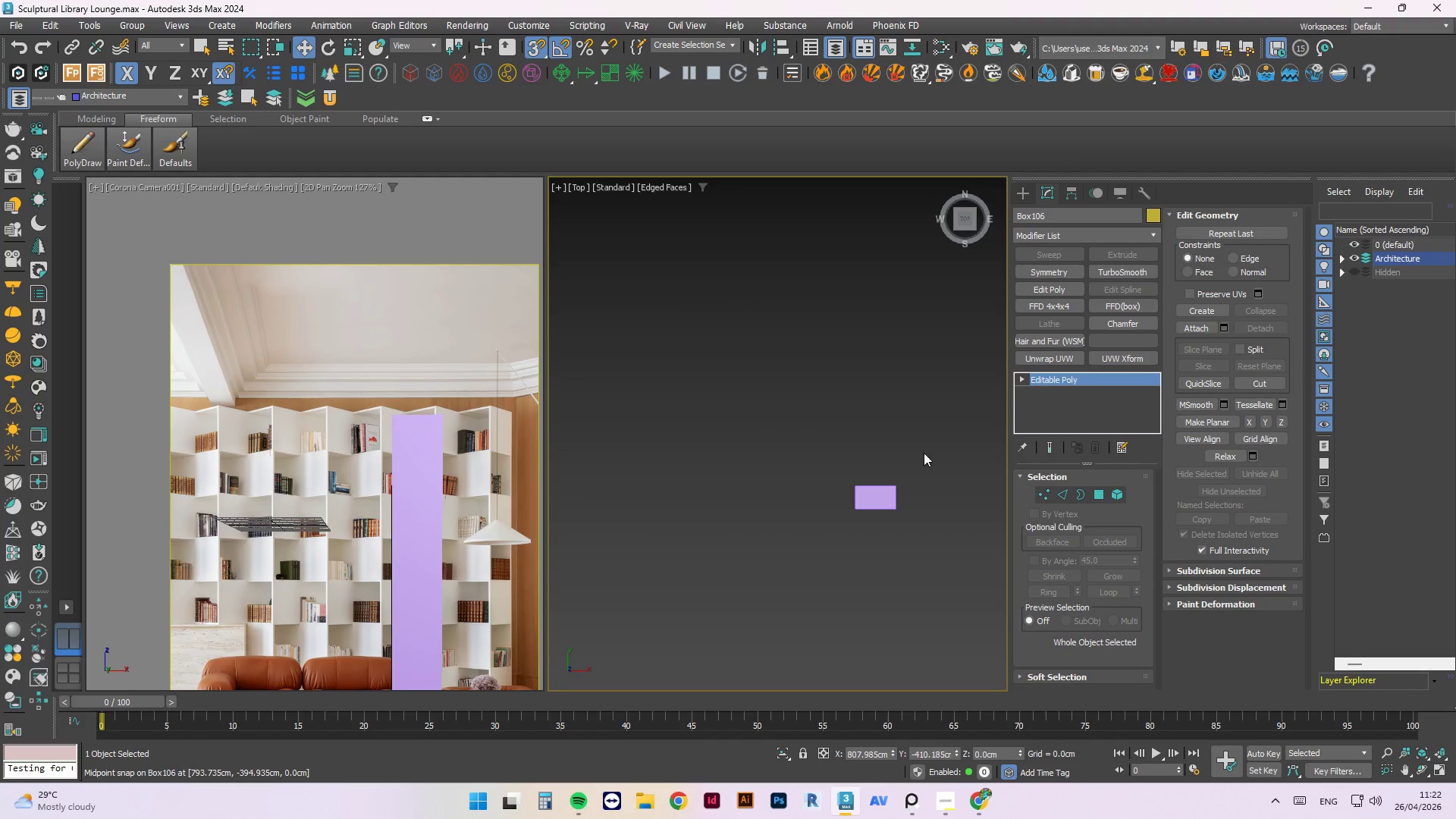 
key(Z)
 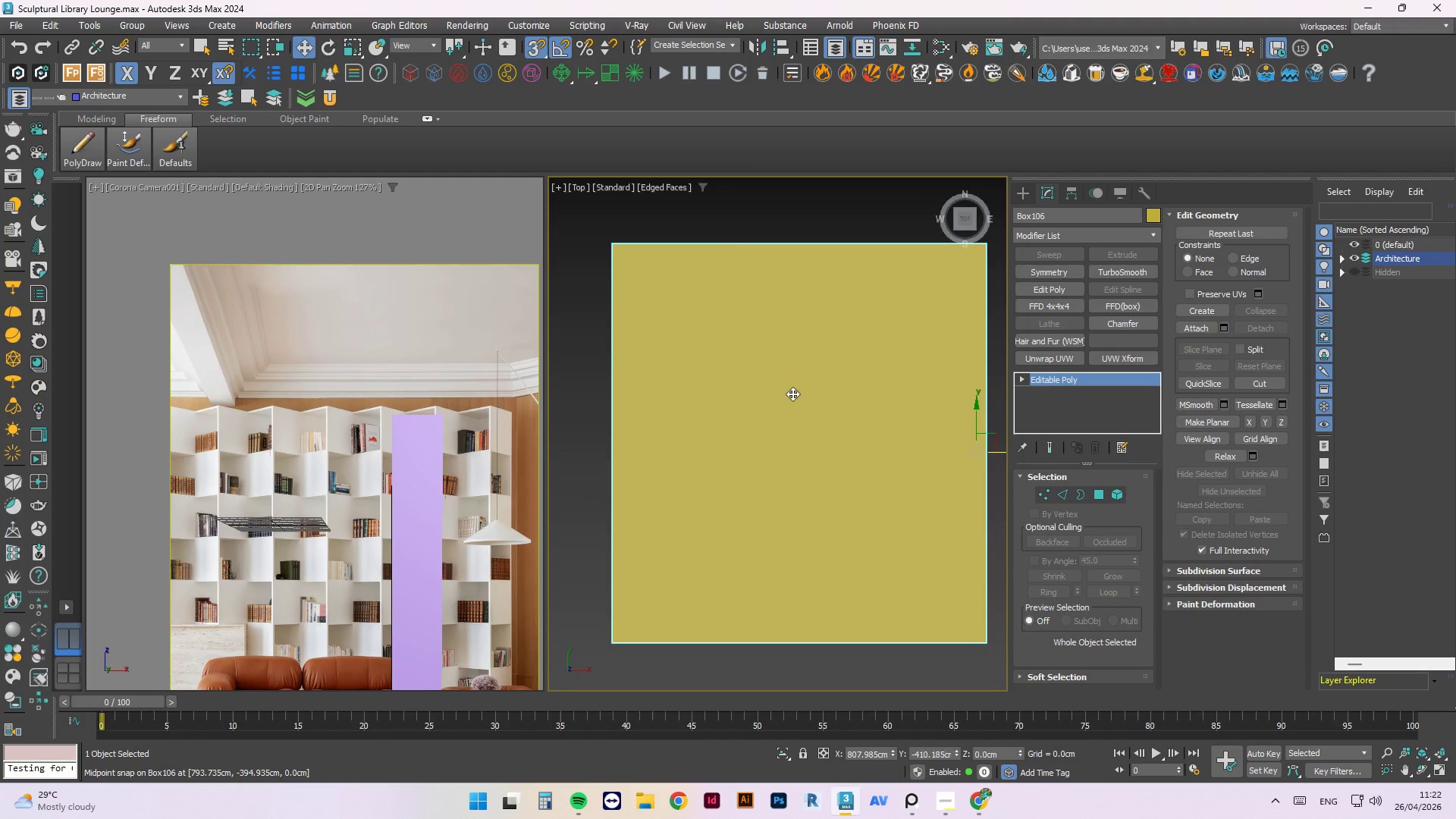 
scroll: coordinate [772, 385], scroll_direction: down, amount: 3.0
 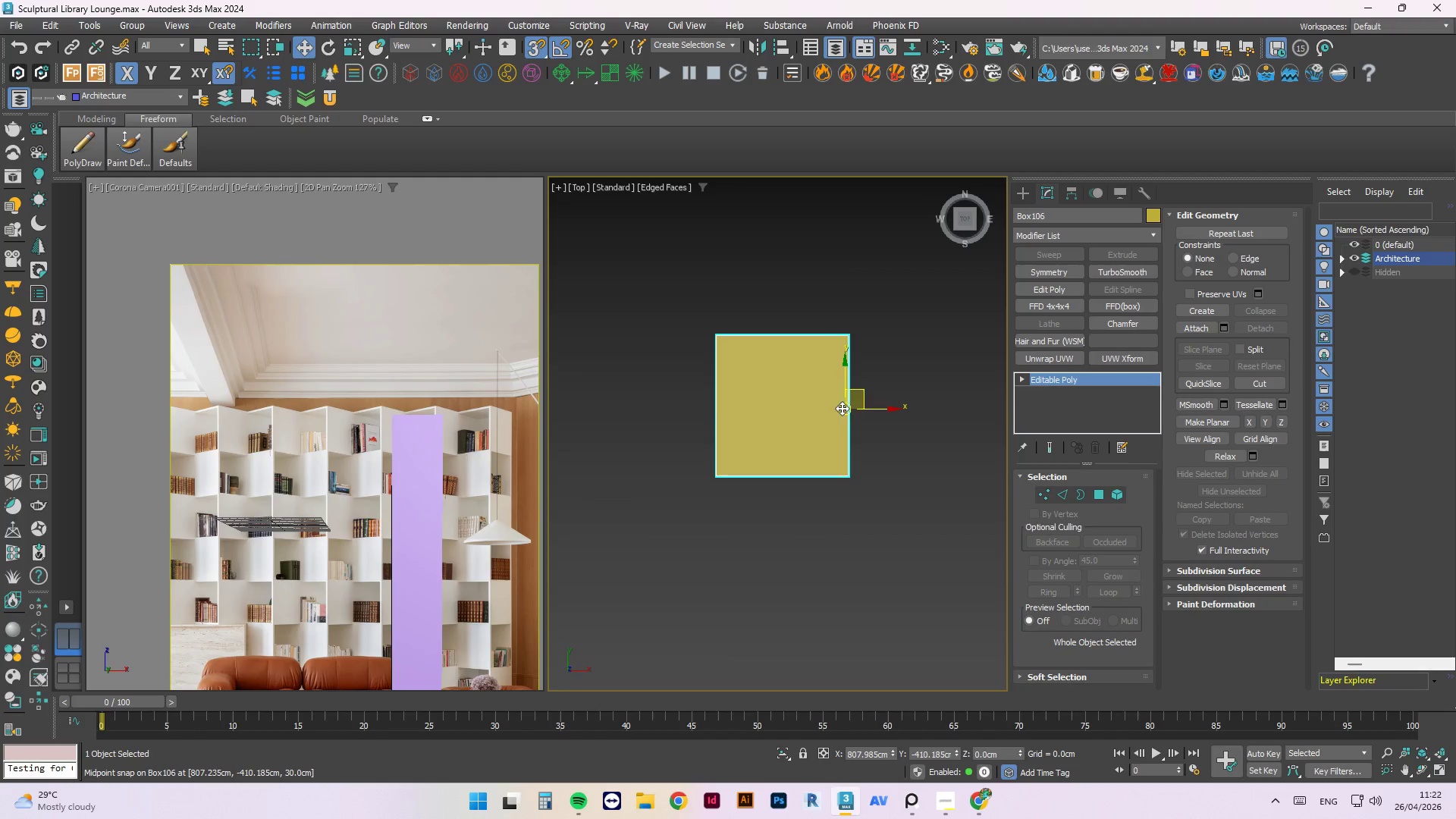 
hold_key(key=AltLeft, duration=1.33)
 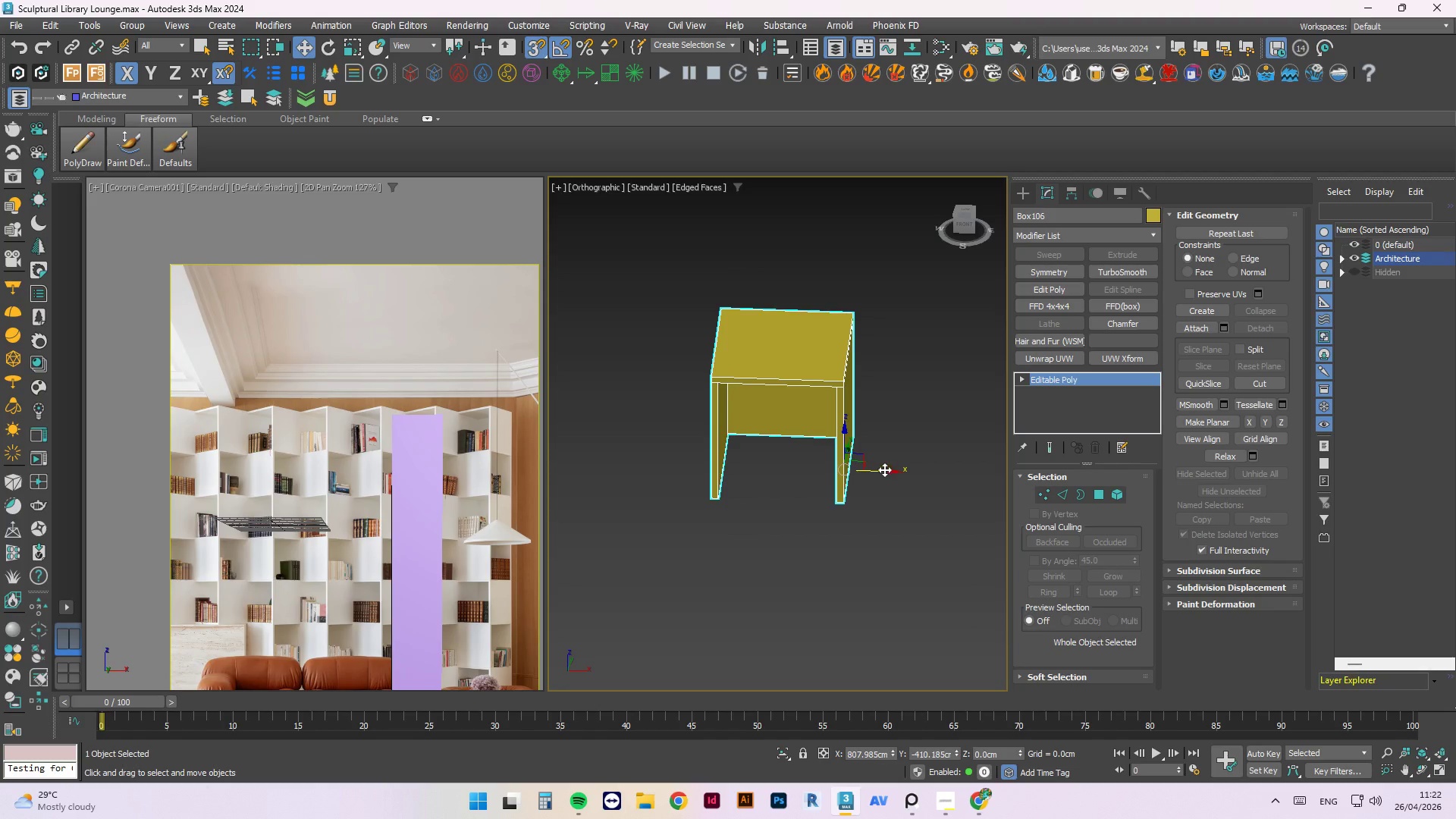 
wait(5.62)
 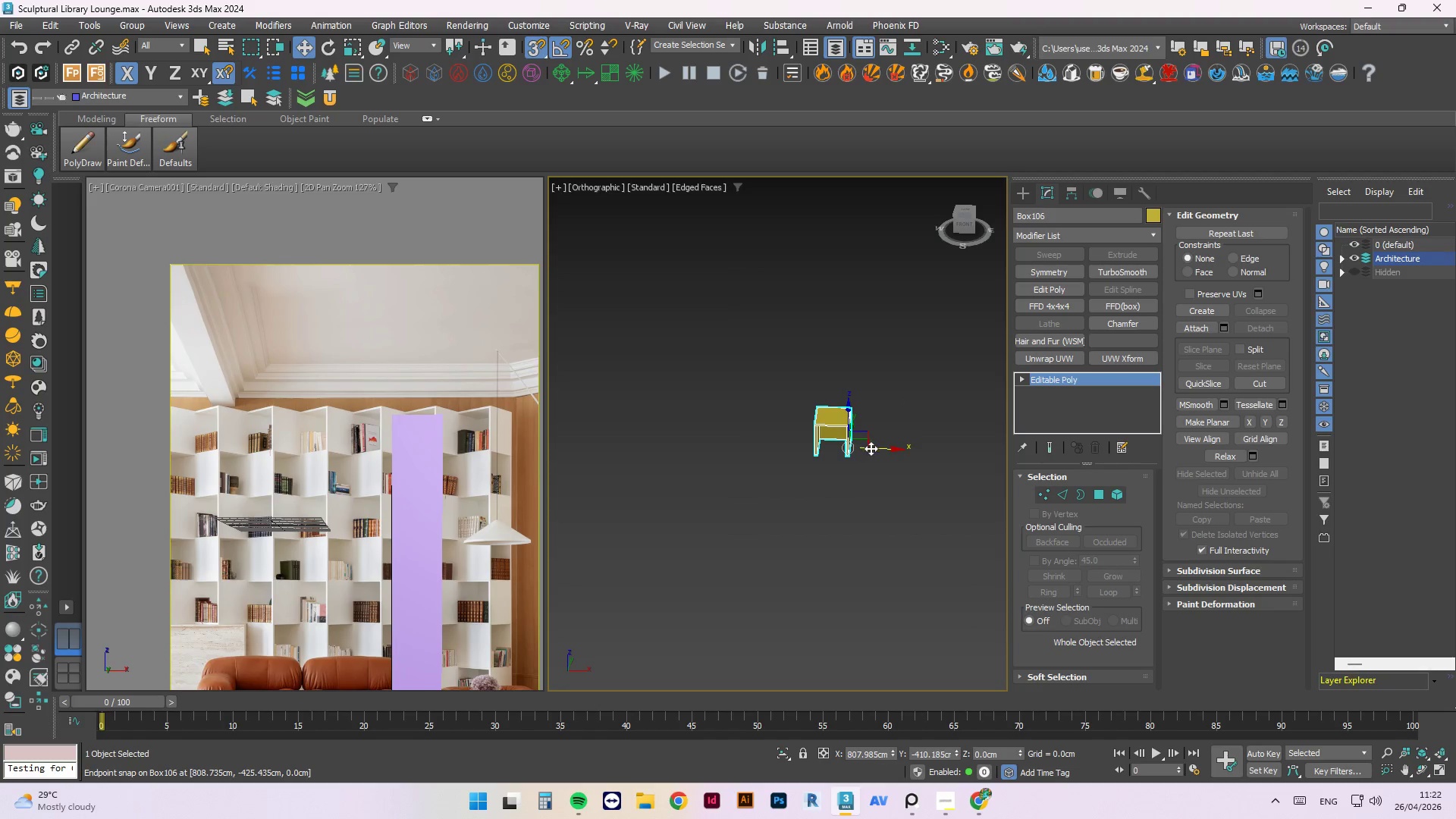 
hold_key(key=ShiftLeft, duration=0.8)
 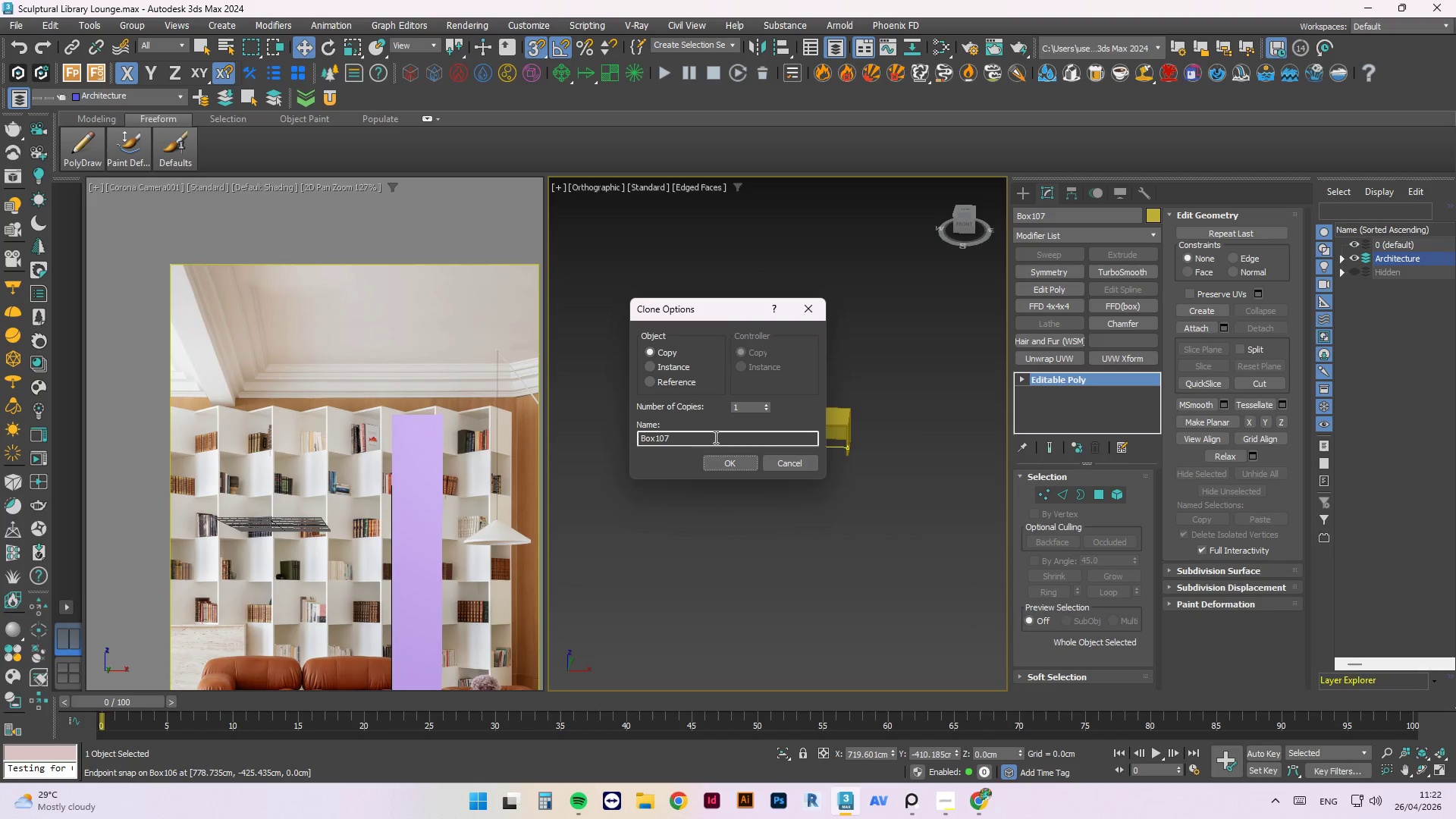 
scroll: coordinate [867, 446], scroll_direction: down, amount: 4.0
 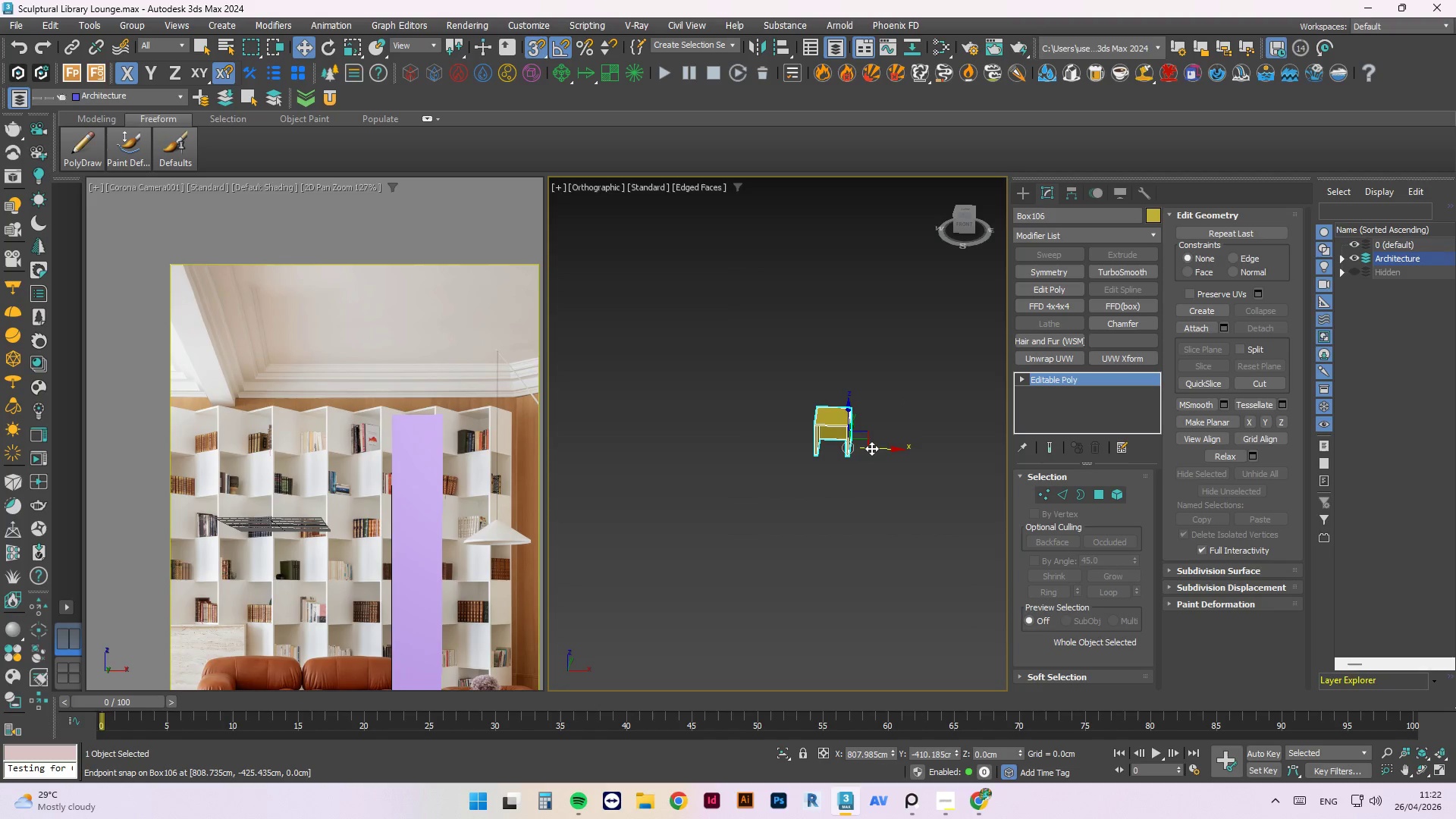 
left_click_drag(start_coordinate=[871, 448], to_coordinate=[751, 443])
 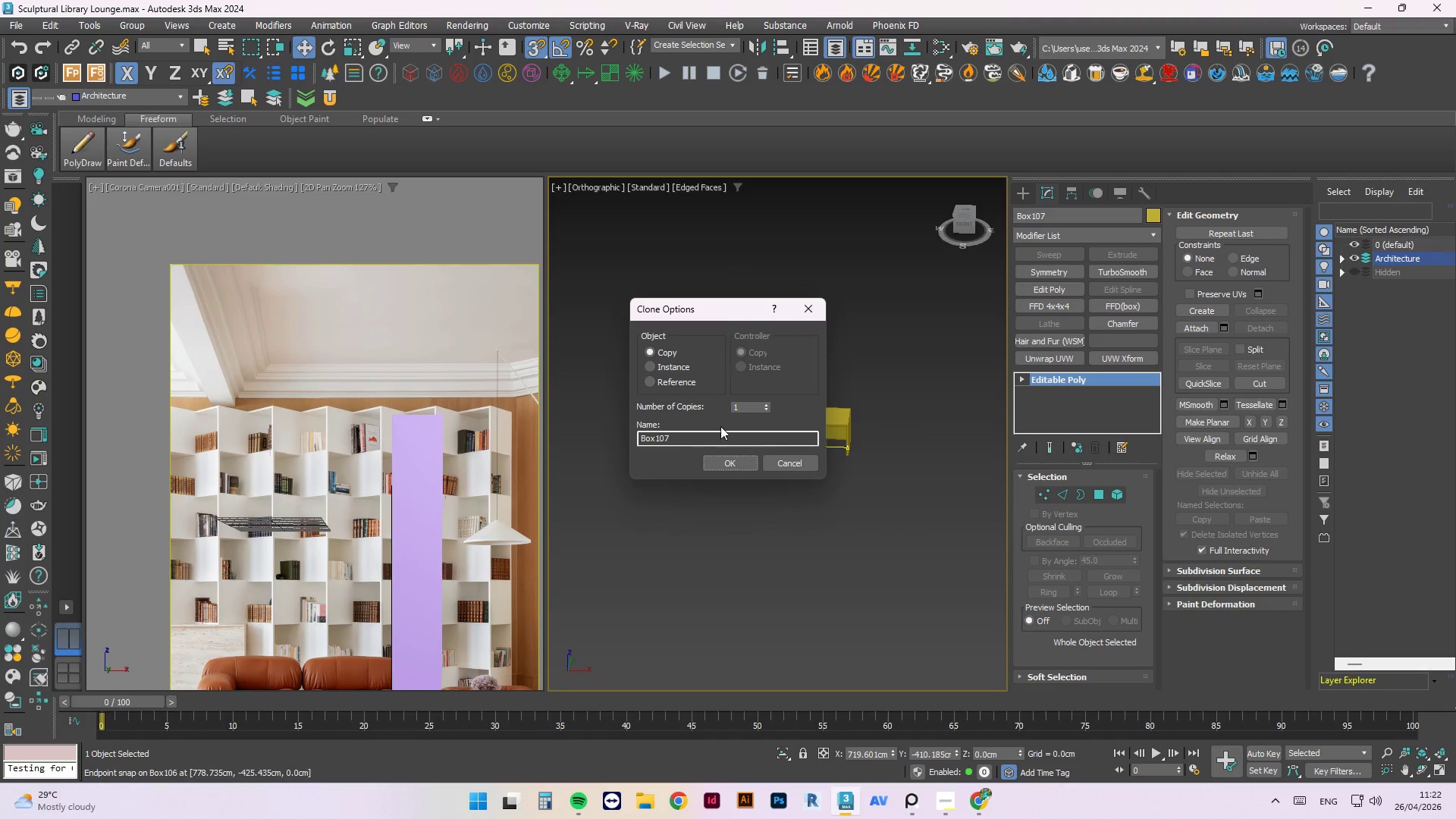 
left_click([731, 460])
 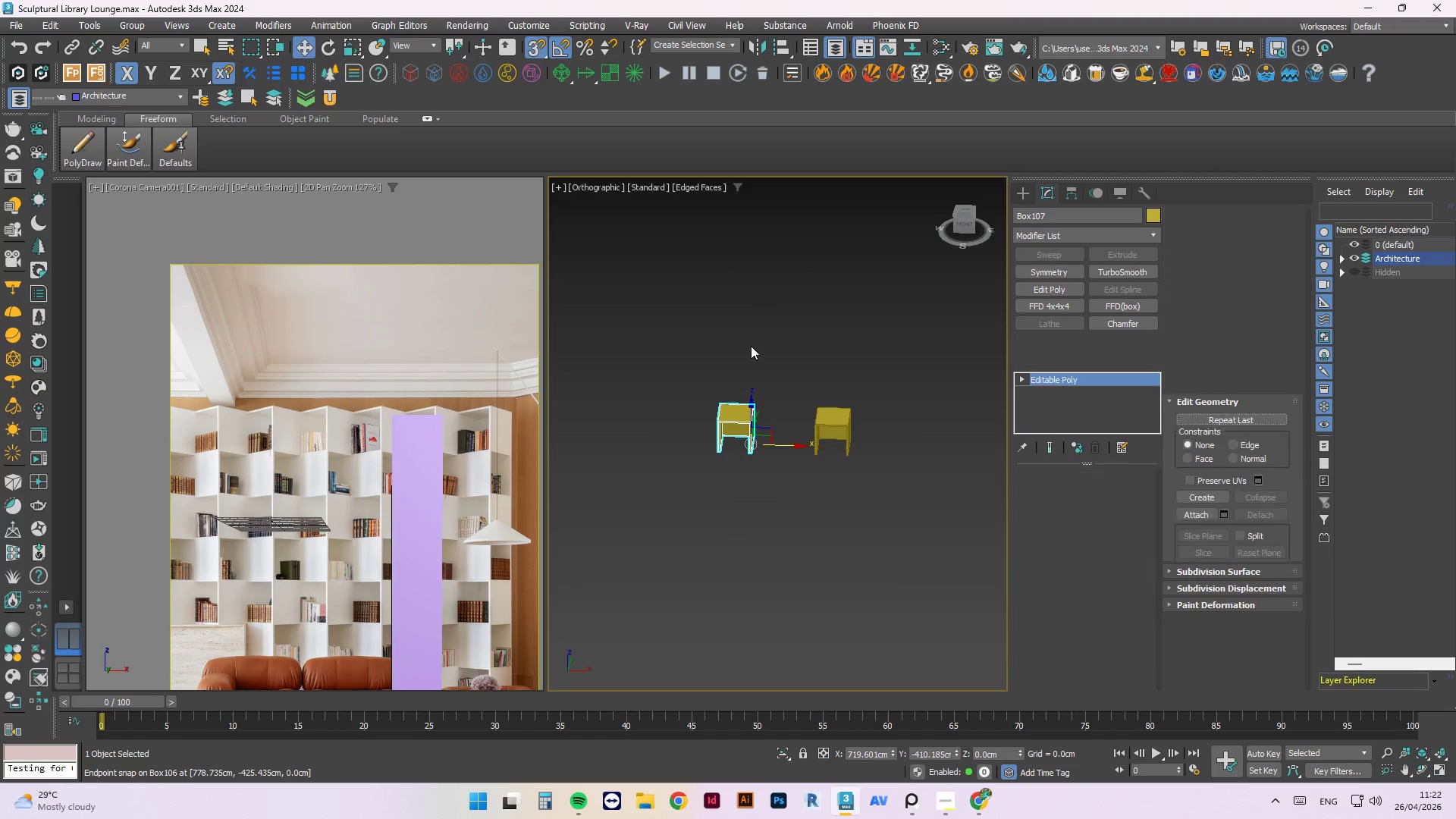 
scroll: coordinate [745, 413], scroll_direction: up, amount: 2.0
 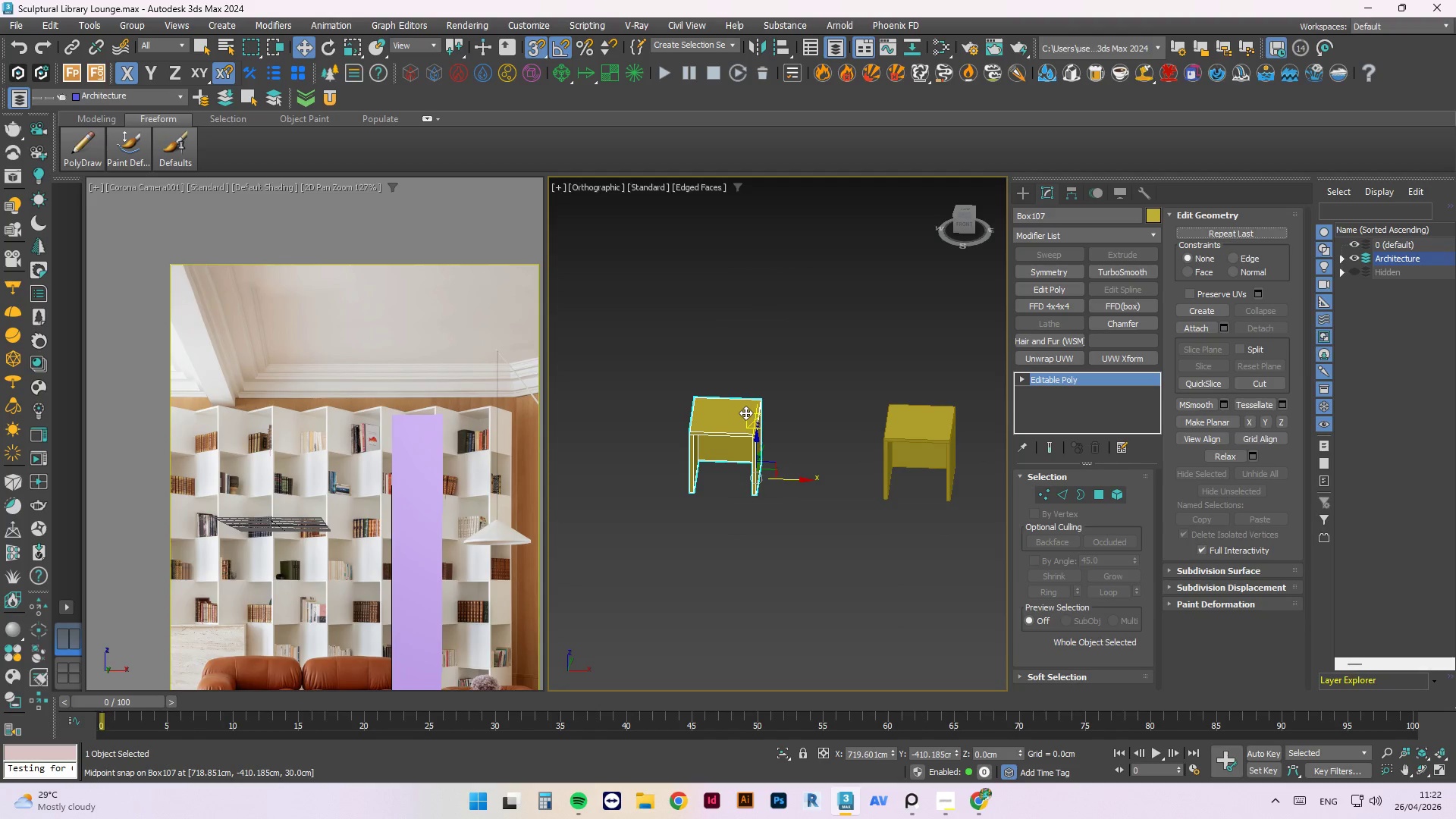 
key(T)
 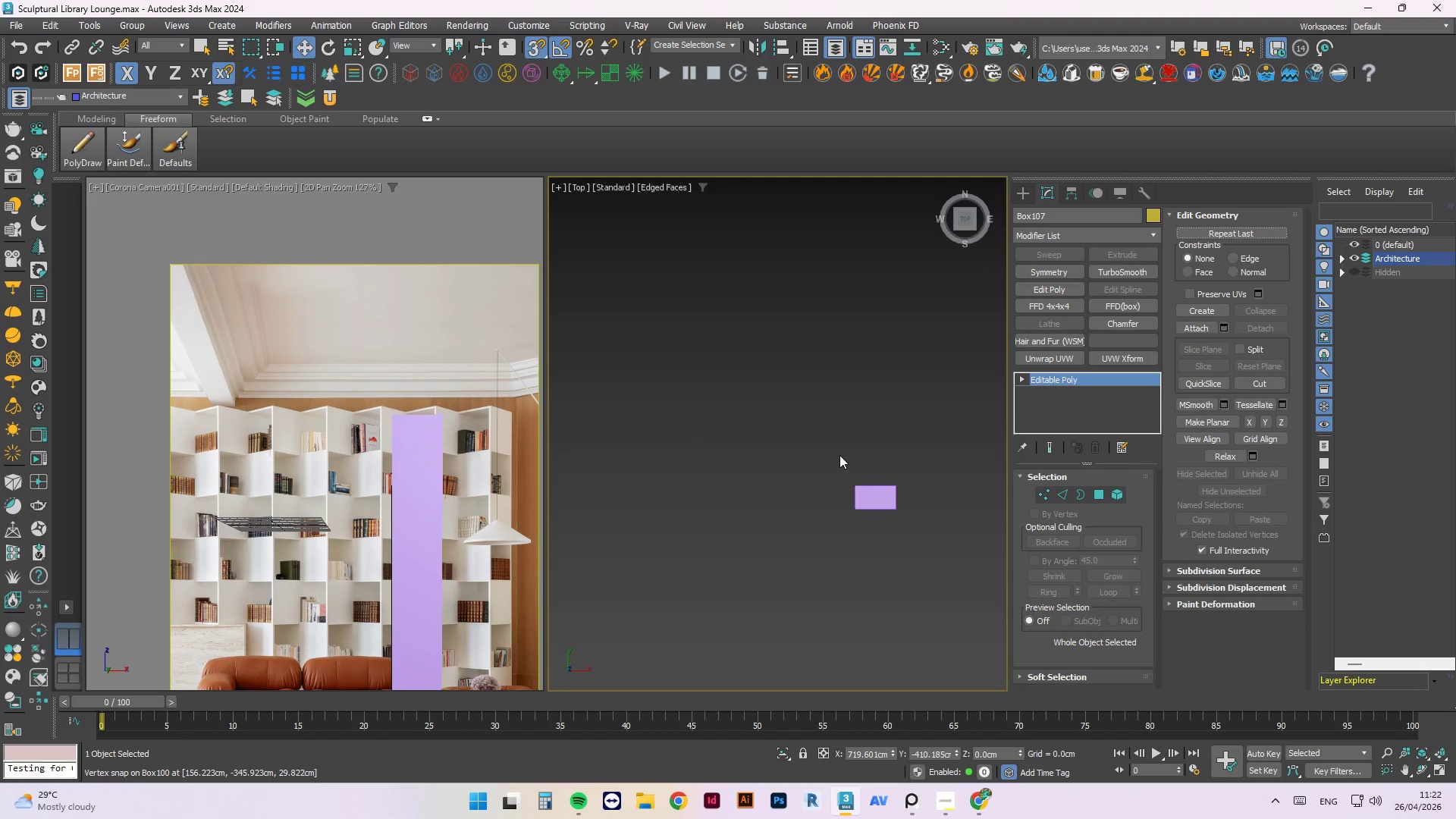 
key(Z)
 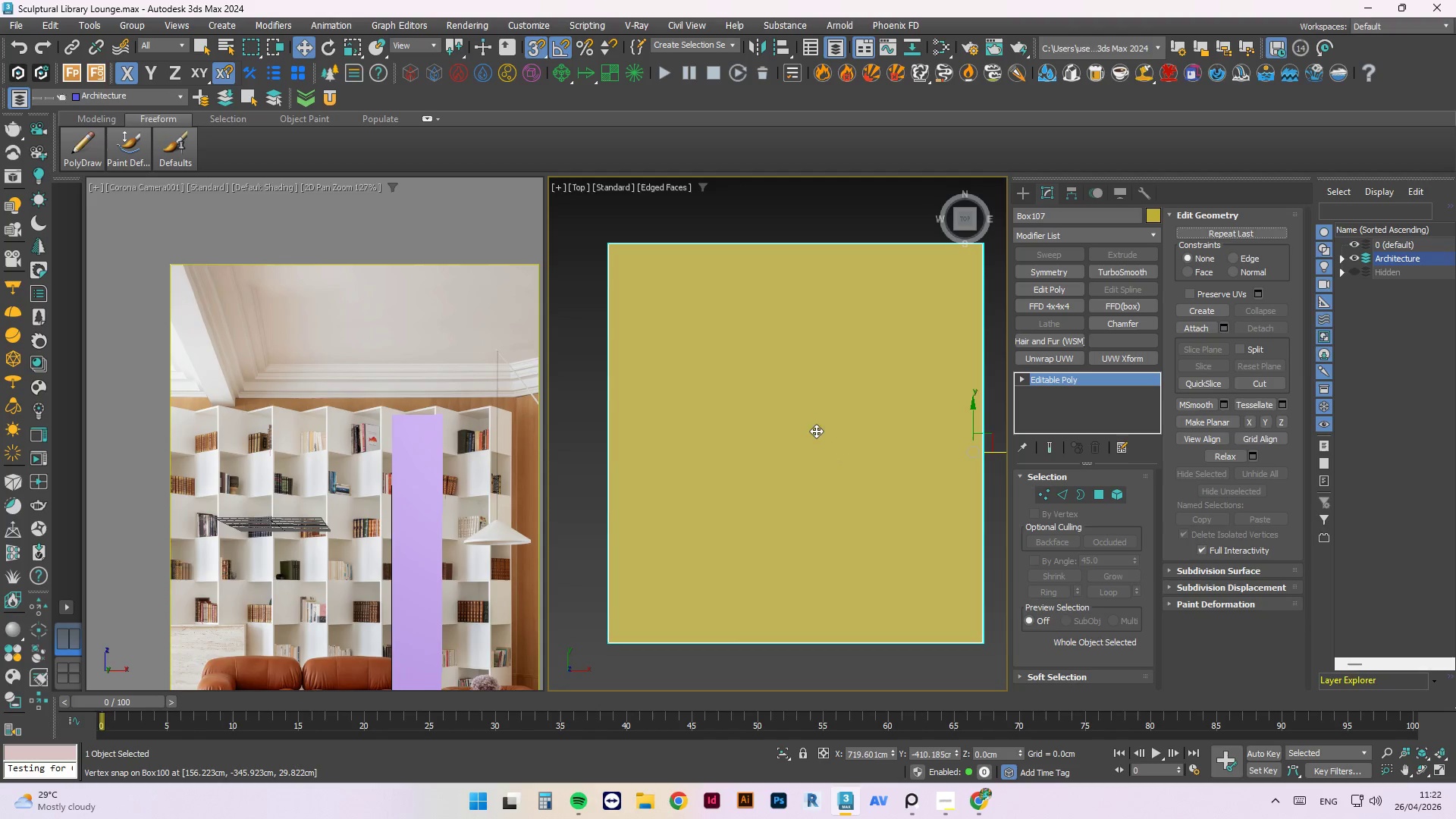 
scroll: coordinate [732, 378], scroll_direction: down, amount: 3.0
 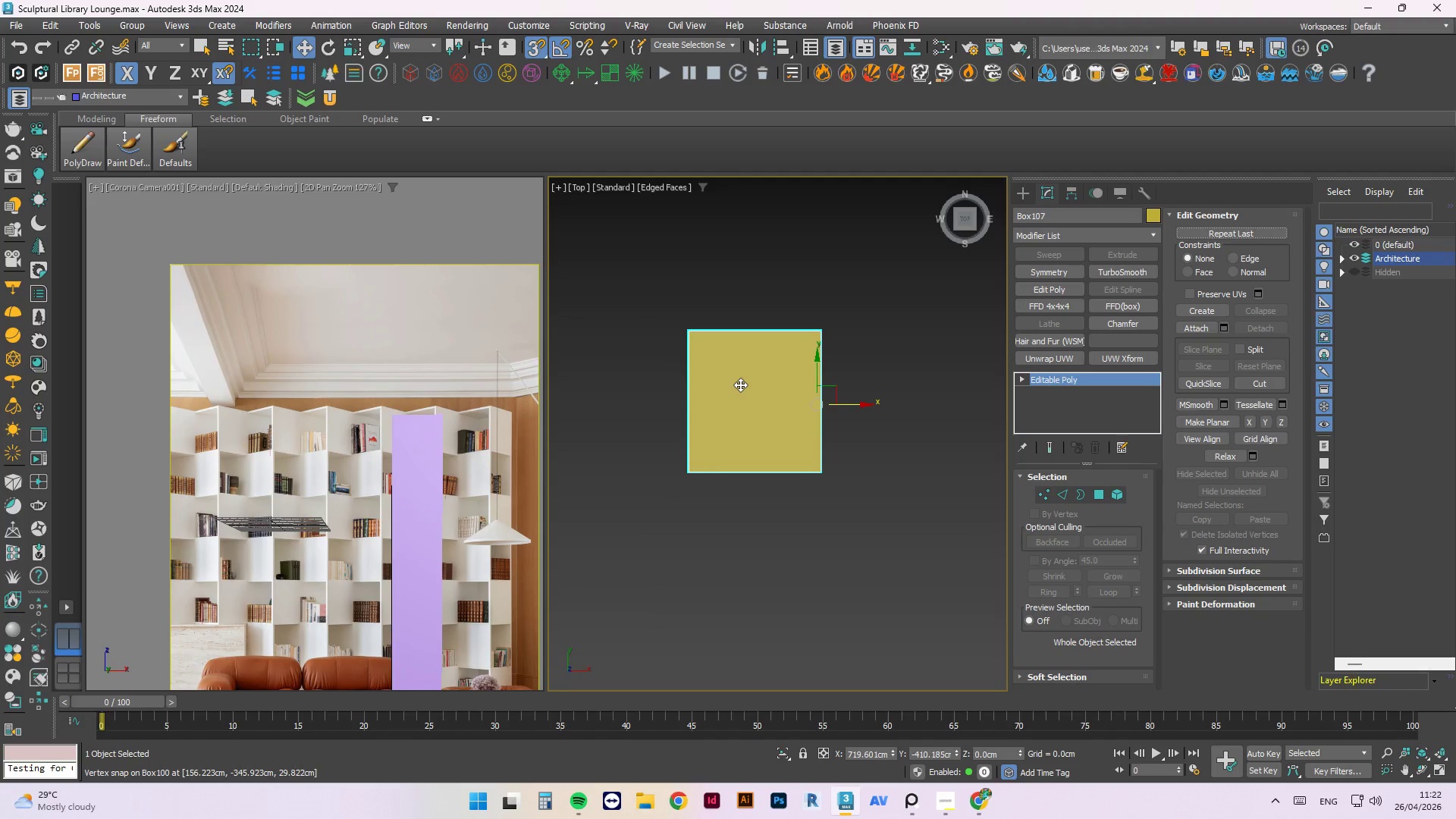 
key(E)
 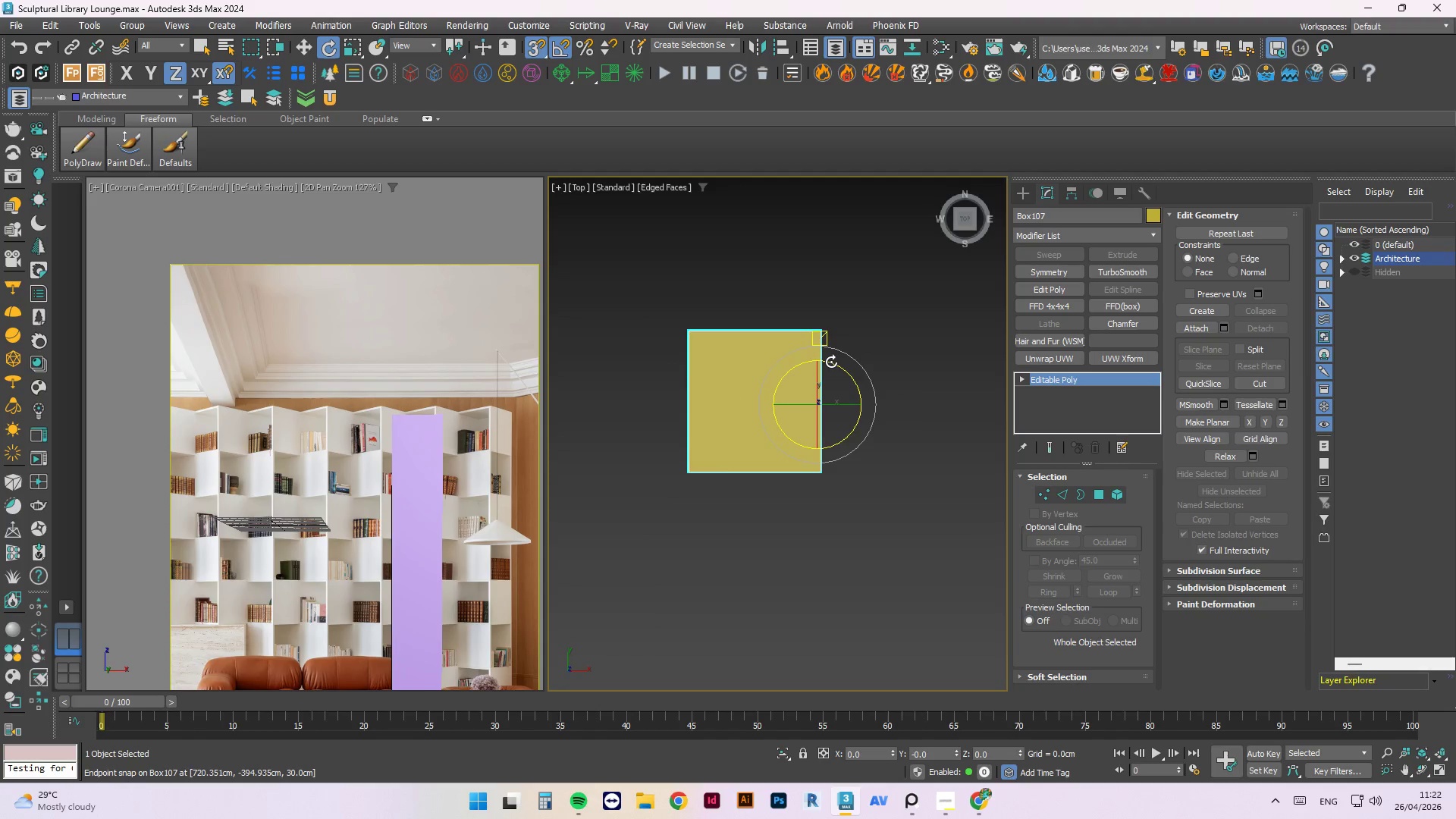 
left_click_drag(start_coordinate=[831, 362], to_coordinate=[858, 391])
 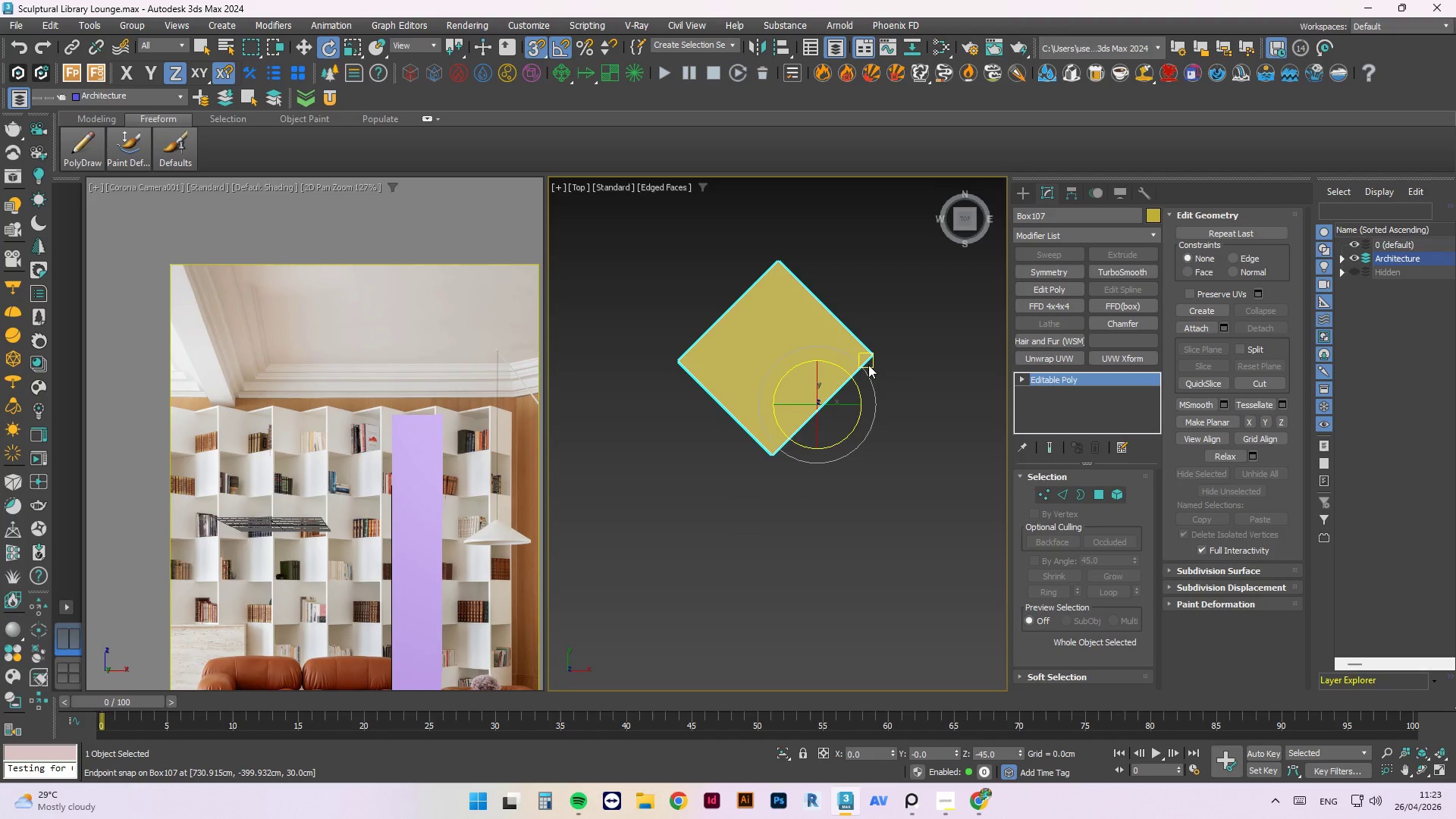 
key(W)
 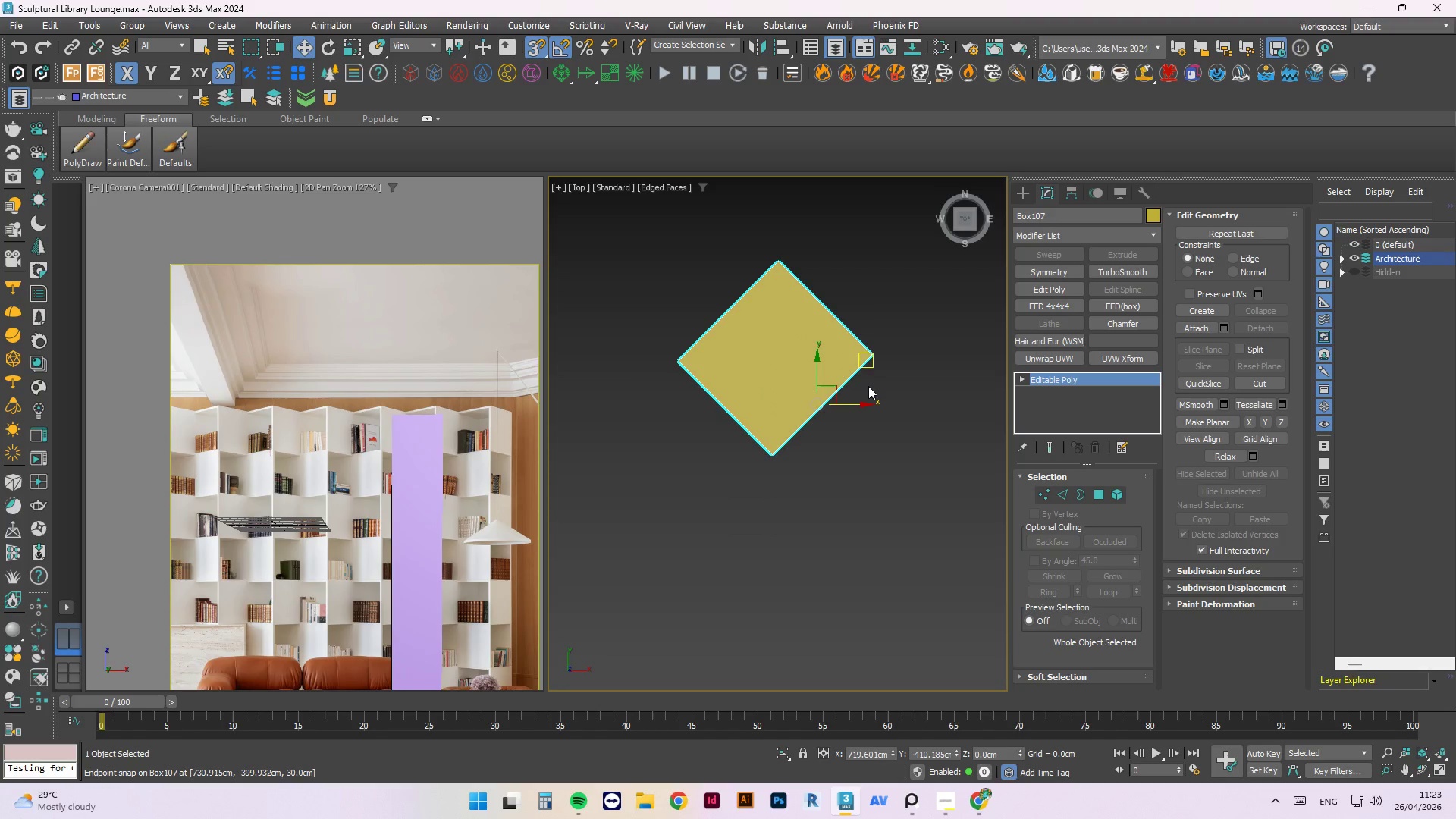 
hold_key(key=ShiftLeft, duration=2.28)
left_click_drag(start_coordinate=[871, 405], to_coordinate=[613, 363])
 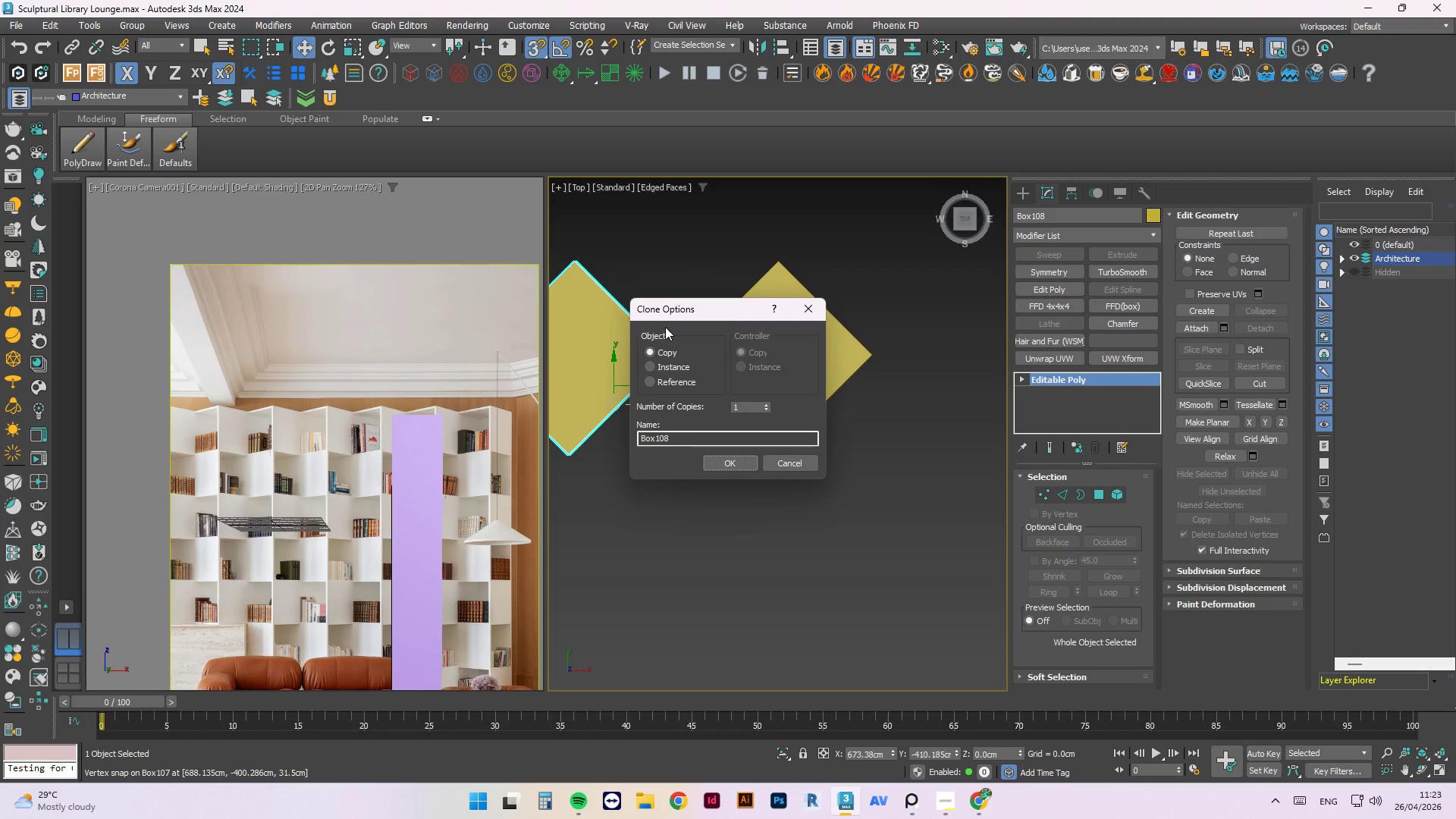 
scroll: coordinate [665, 327], scroll_direction: up, amount: 1.0
 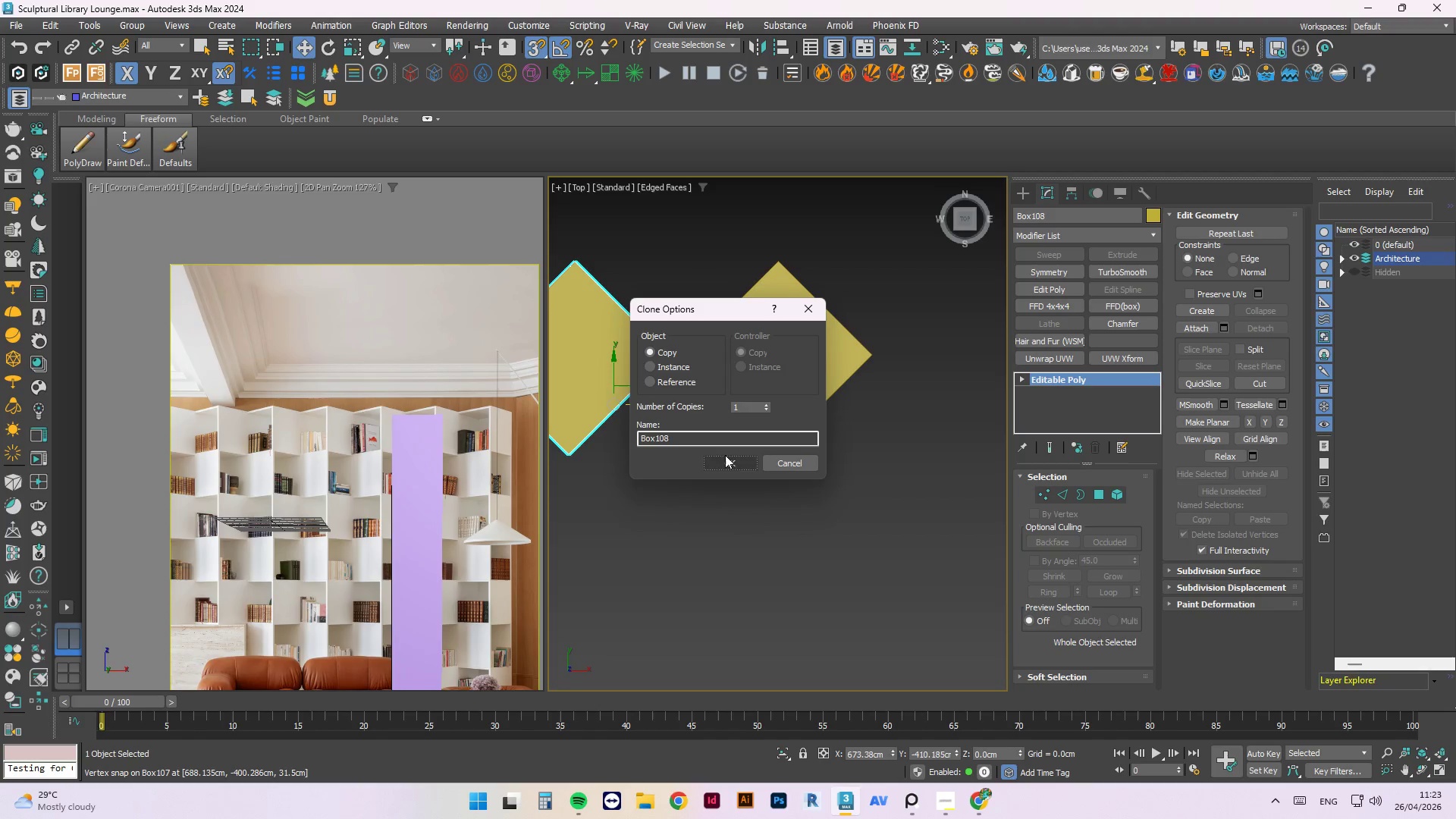 
left_click([726, 457])
 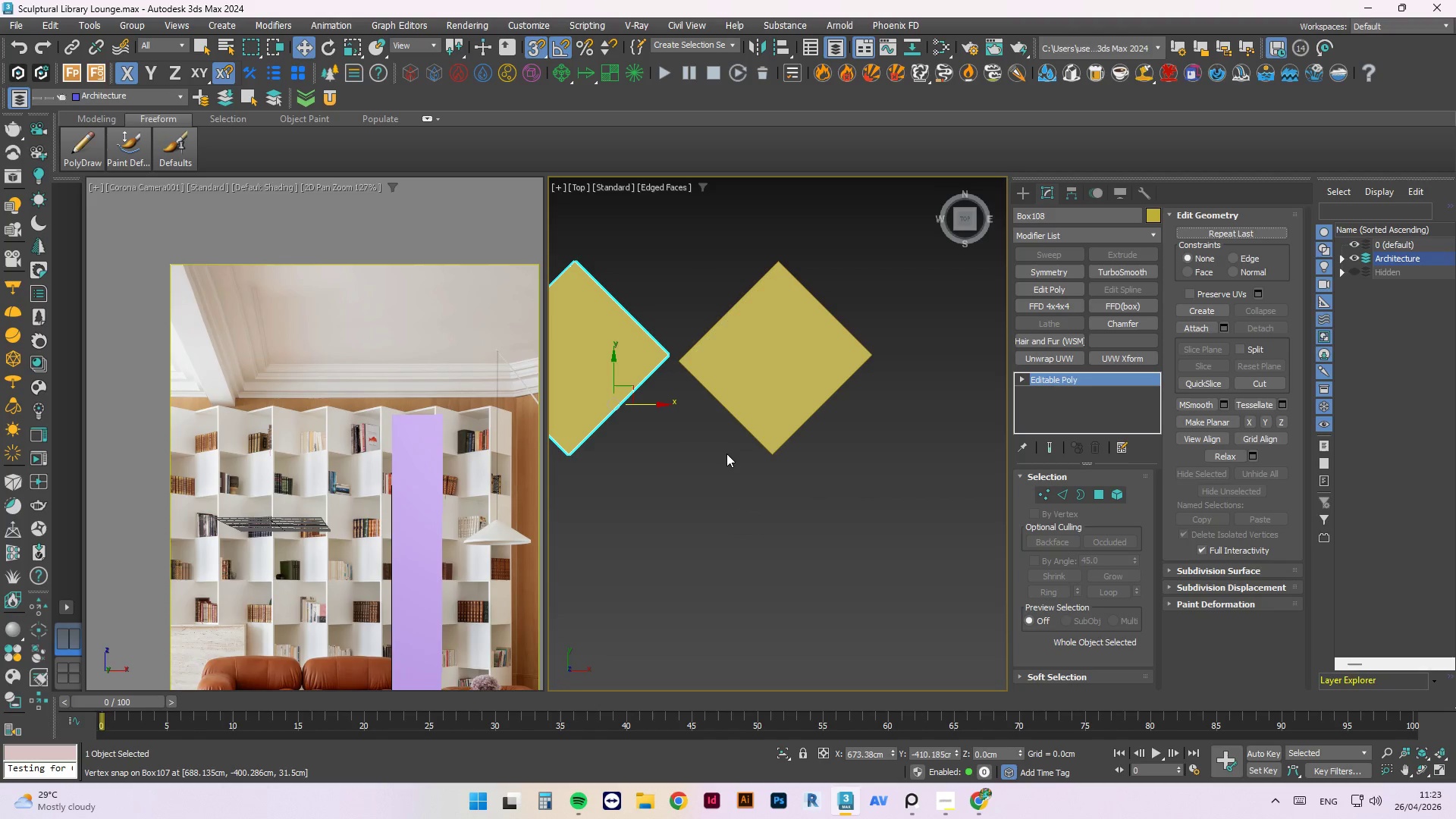 
key(F3)
 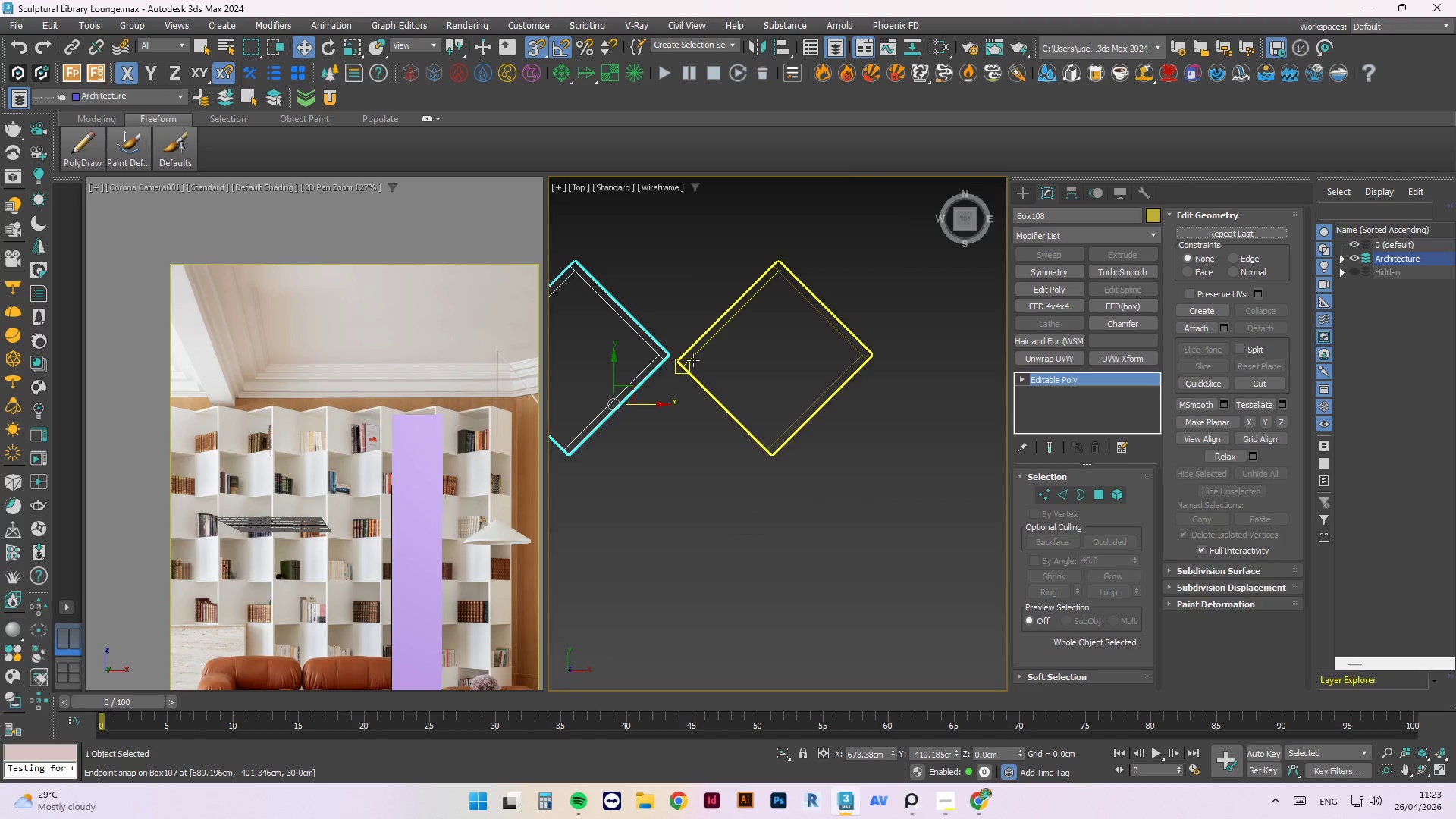 
scroll: coordinate [688, 364], scroll_direction: up, amount: 2.0
 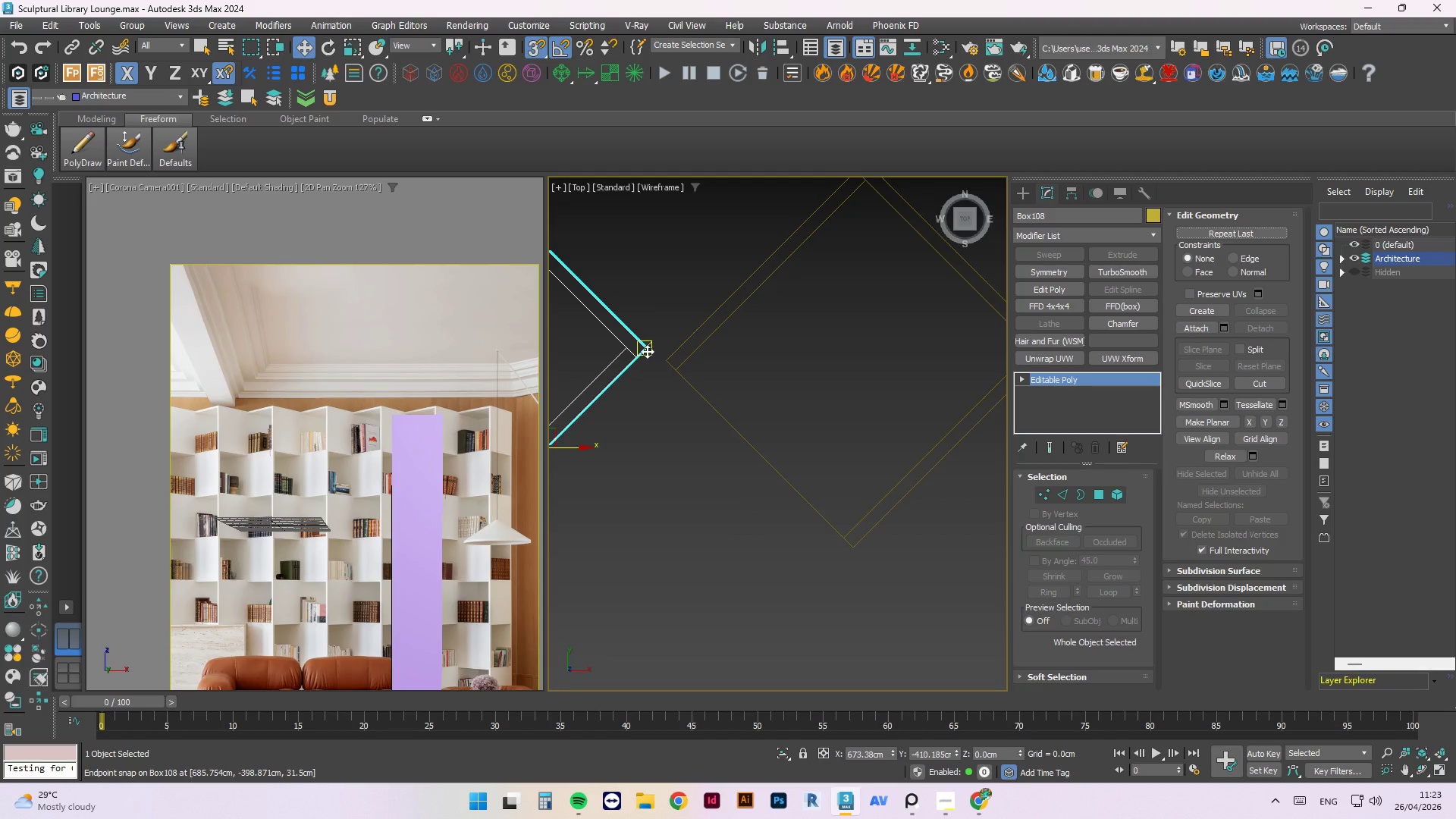 
left_click_drag(start_coordinate=[646, 350], to_coordinate=[682, 358])
 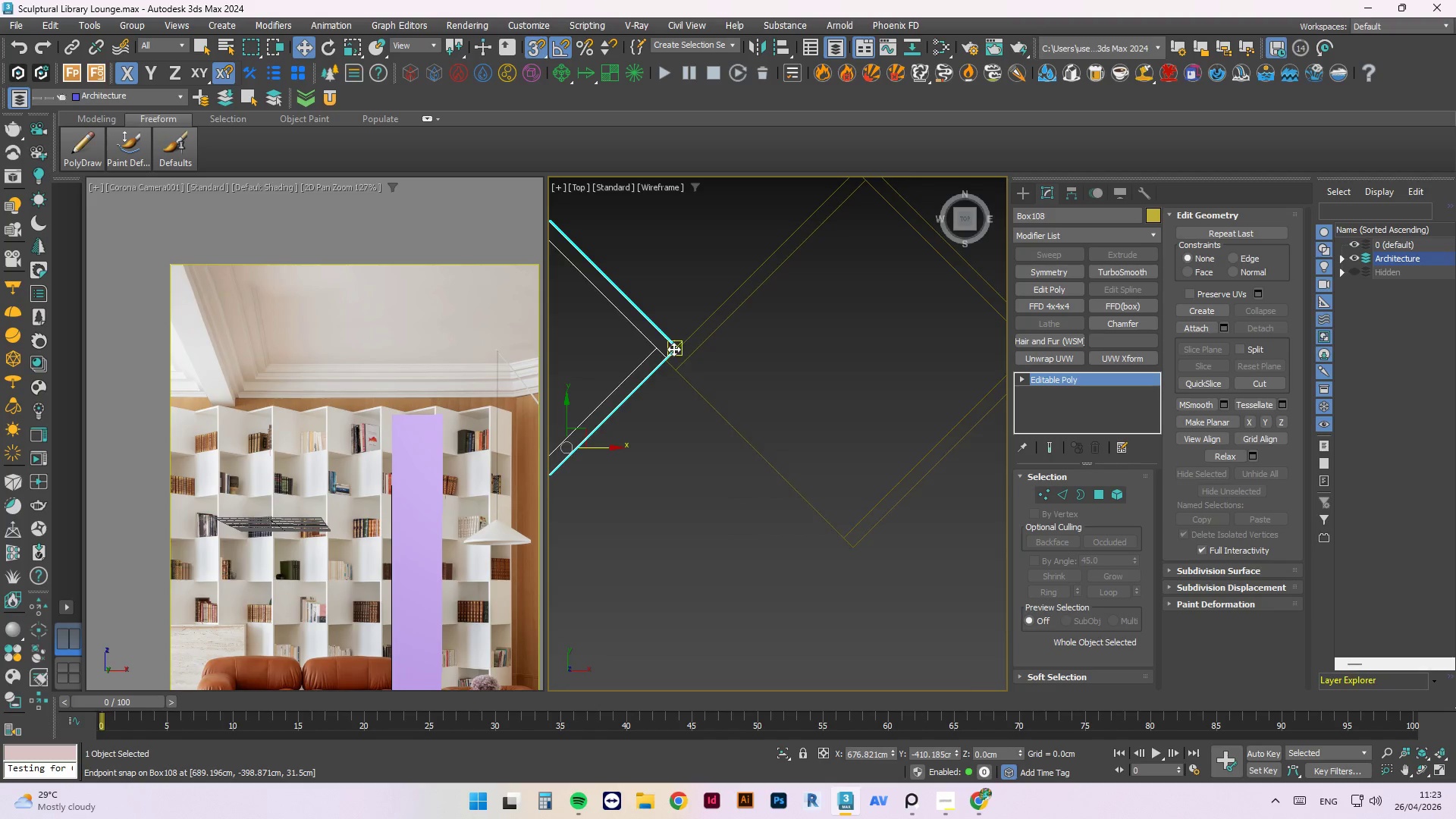 
scroll: coordinate [676, 367], scroll_direction: up, amount: 6.0
 